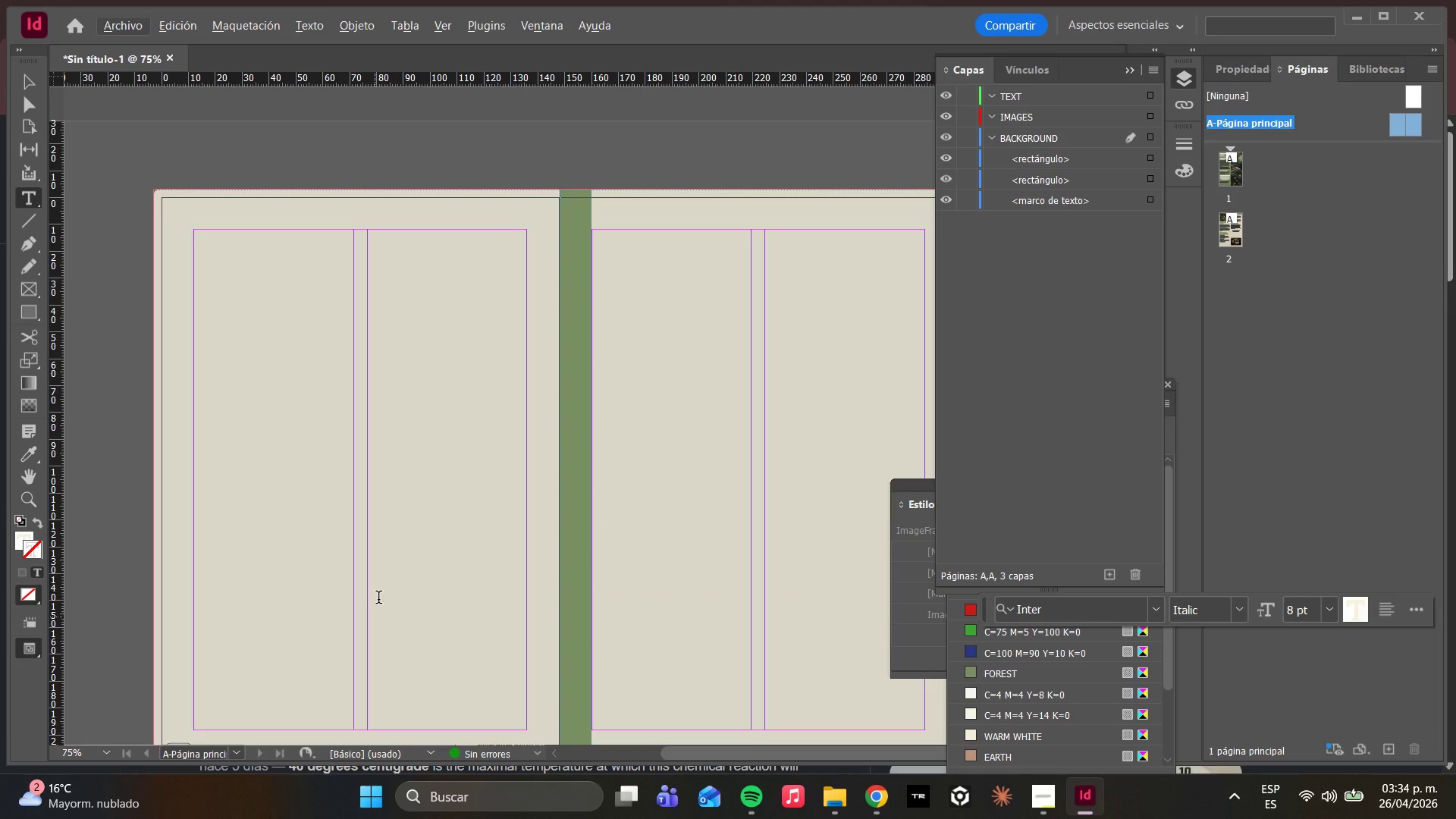 
key(Alt+AltLeft)
 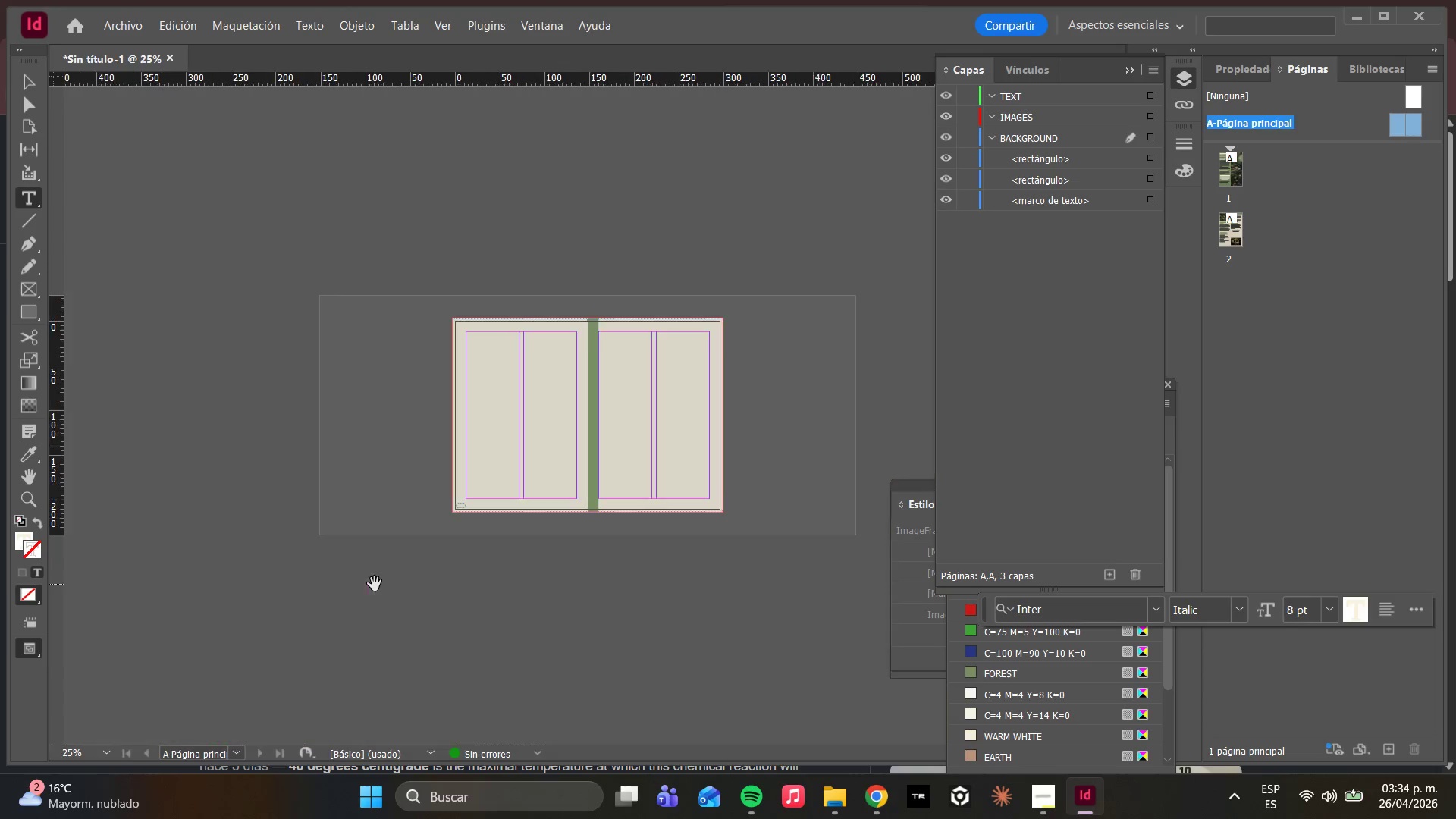 
scroll: coordinate [375, 584], scroll_direction: down, amount: 2.0
 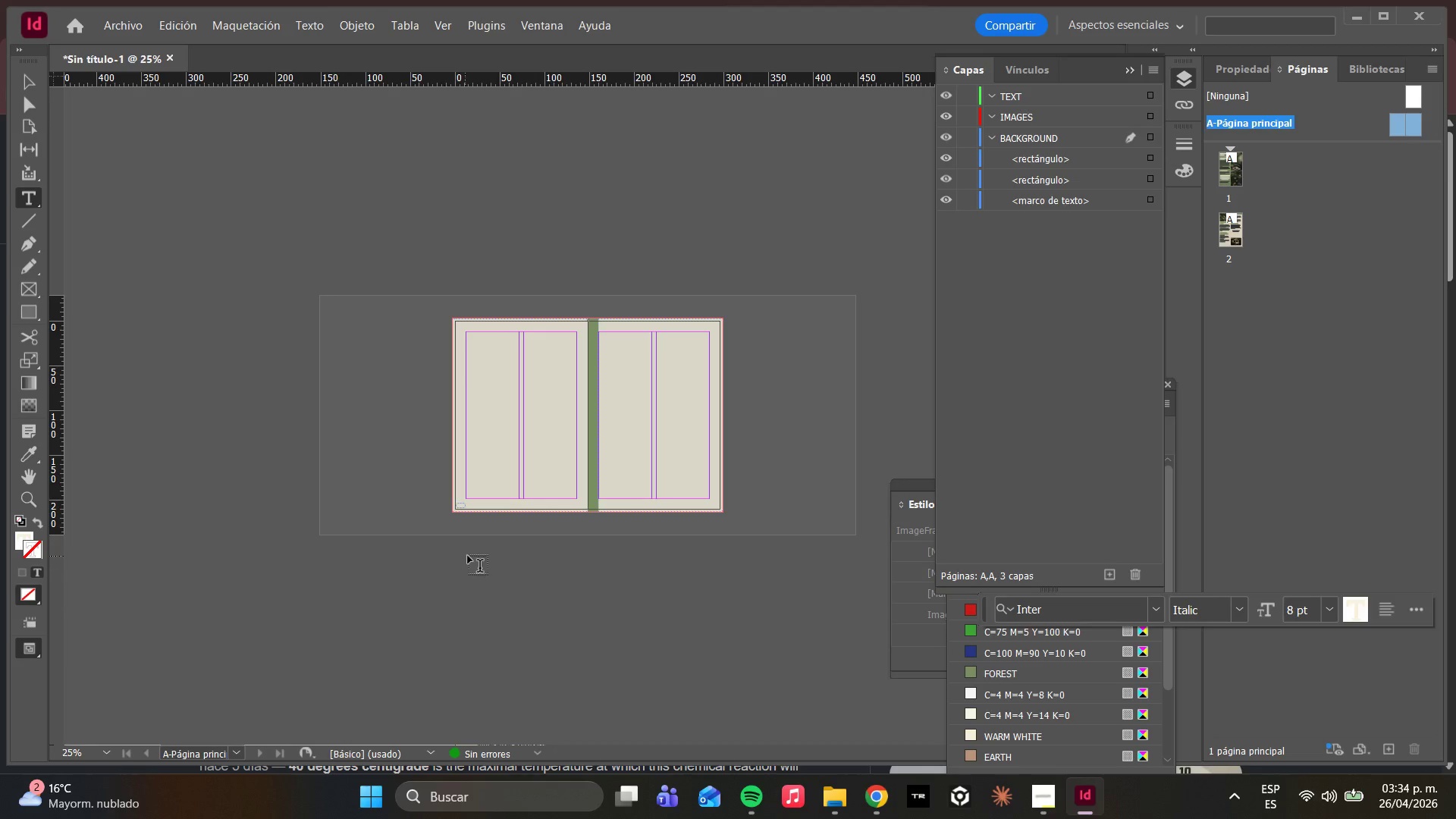 
hold_key(key=AltLeft, duration=0.41)
scroll: coordinate [451, 539], scroll_direction: up, amount: 2.0
 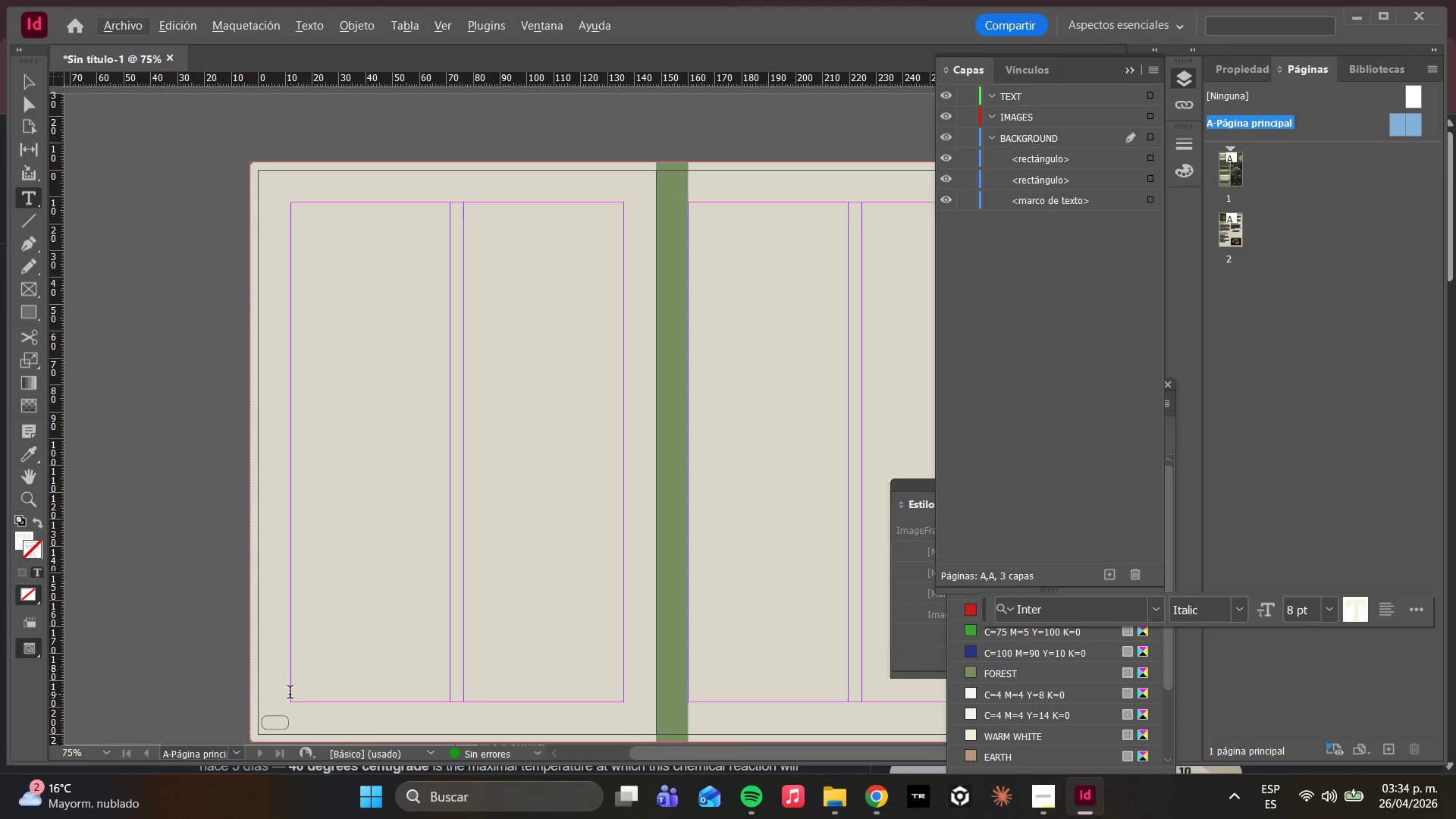 
hold_key(key=AltLeft, duration=1.28)
 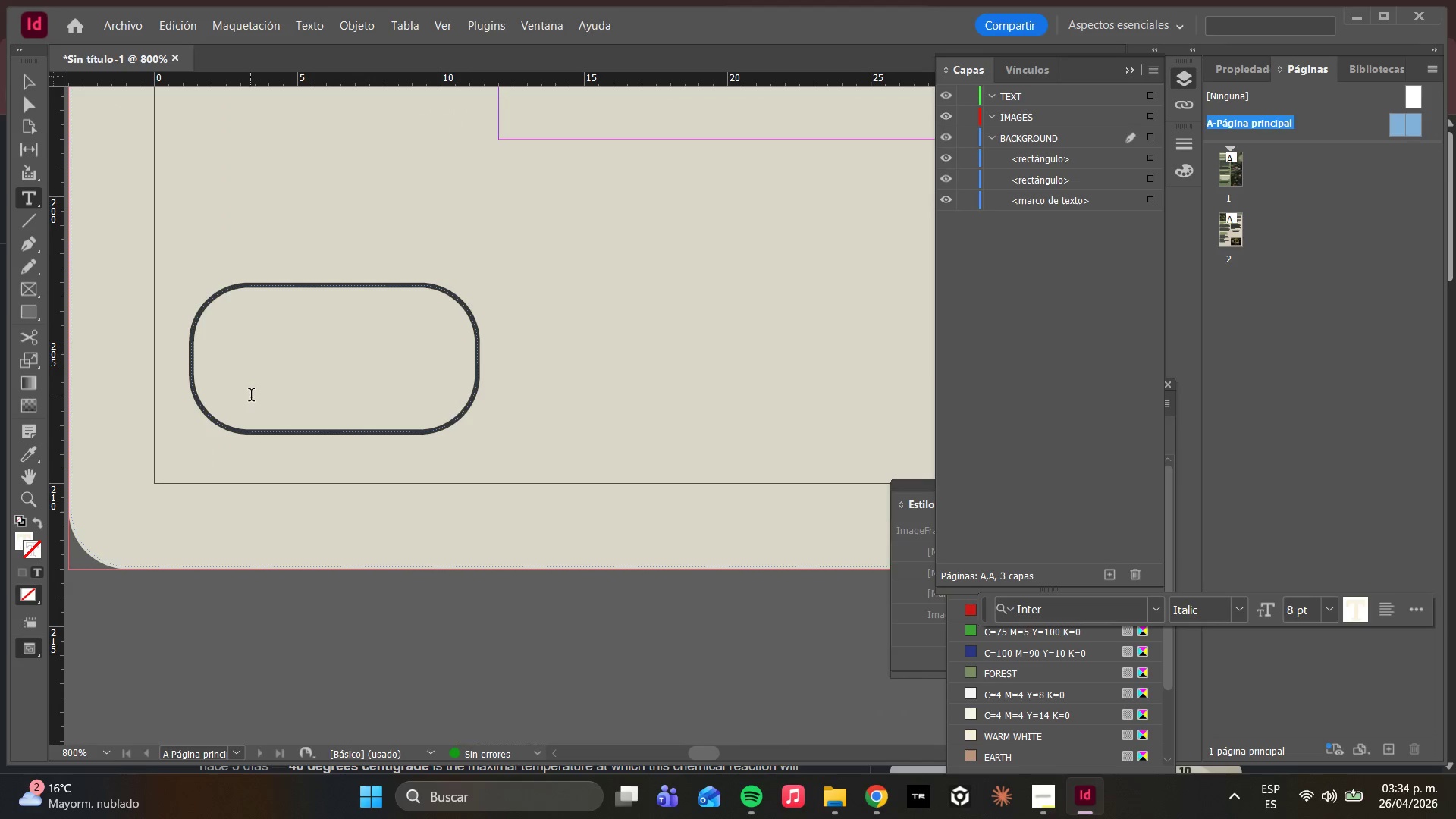 
scroll: coordinate [277, 695], scroll_direction: down, amount: 2.0
 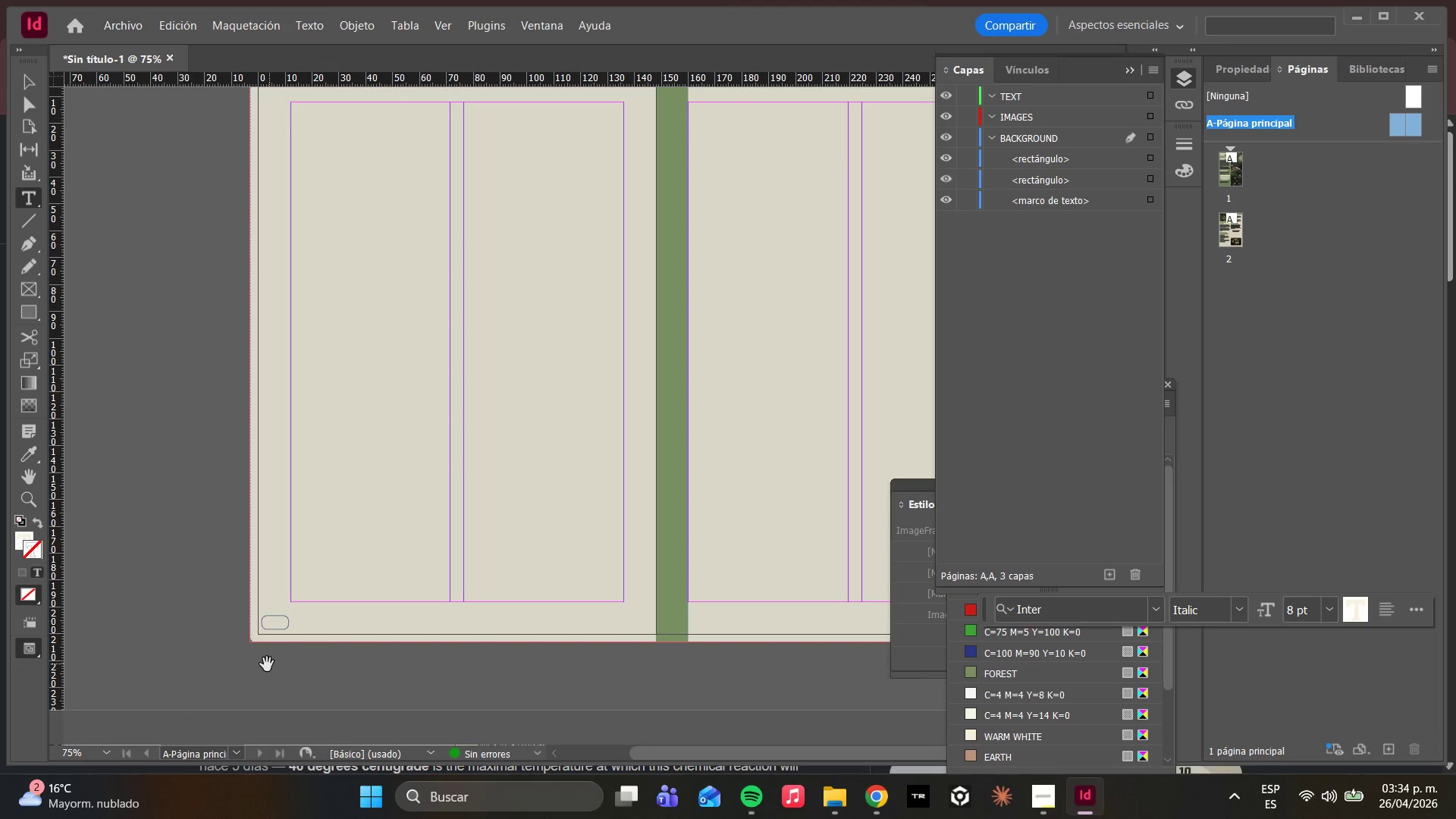 
scroll: coordinate [284, 620], scroll_direction: up, amount: 9.0
 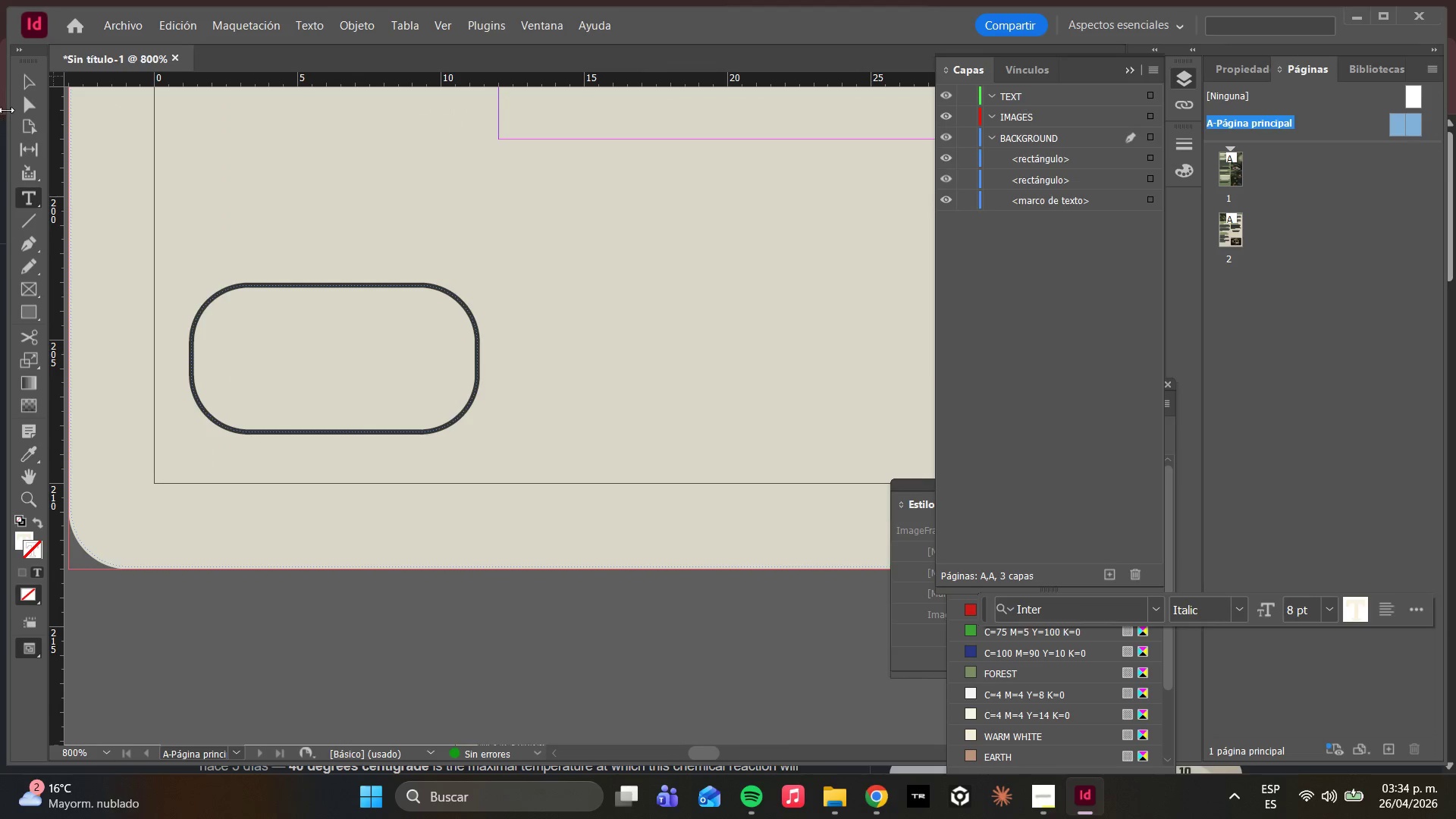 
left_click([29, 107])
 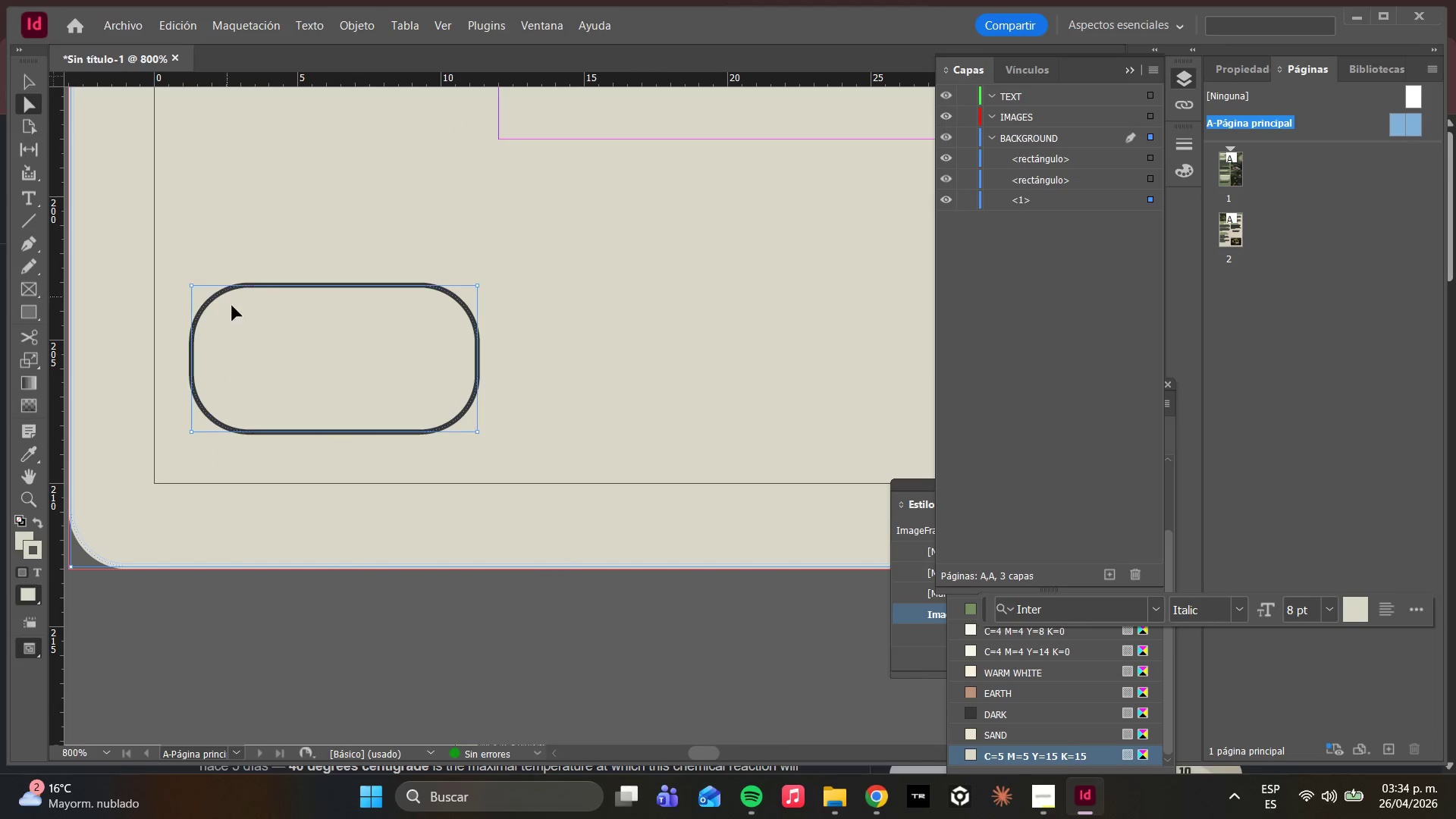 
left_click([234, 312])
 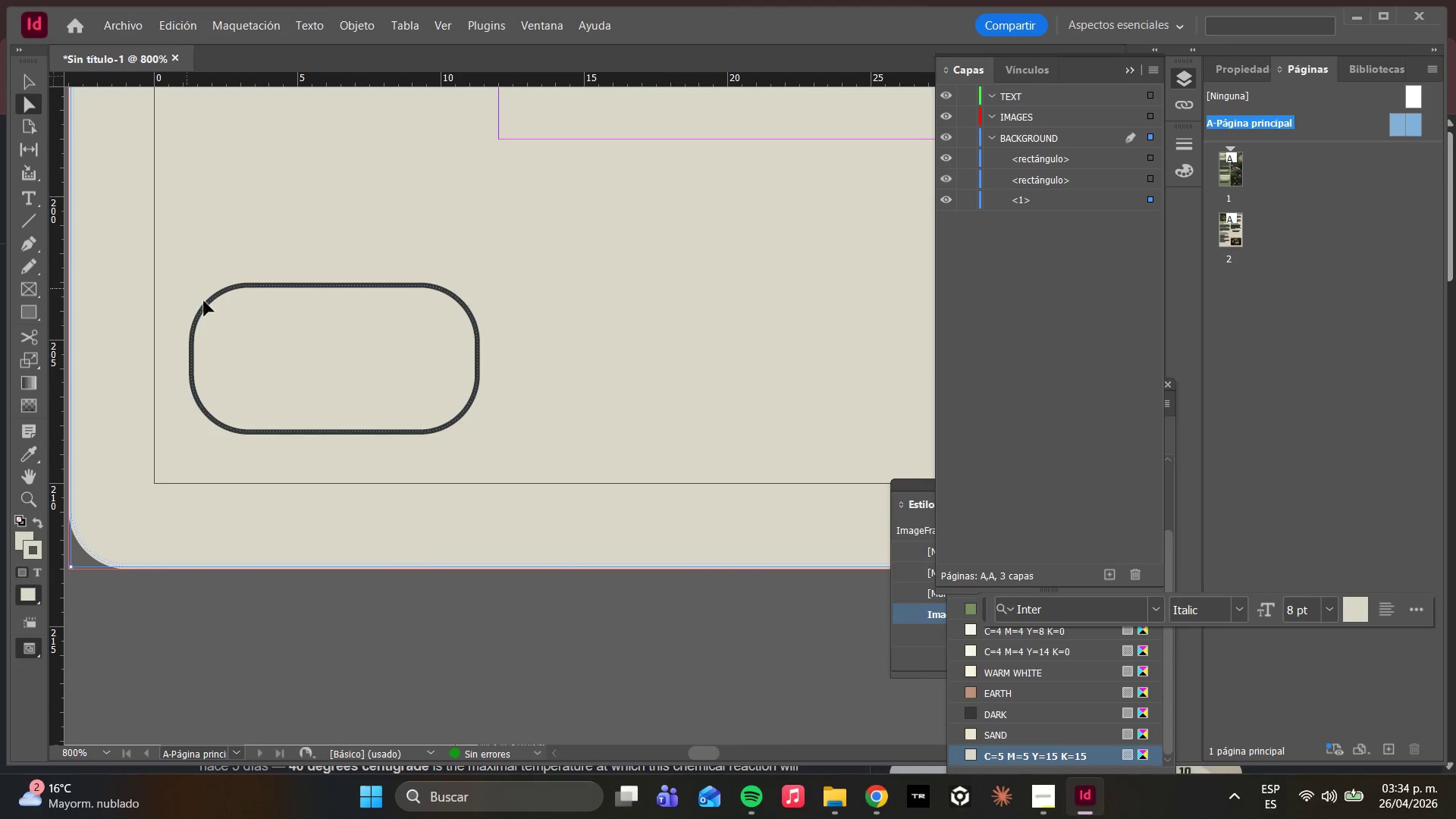 
left_click([212, 304])
 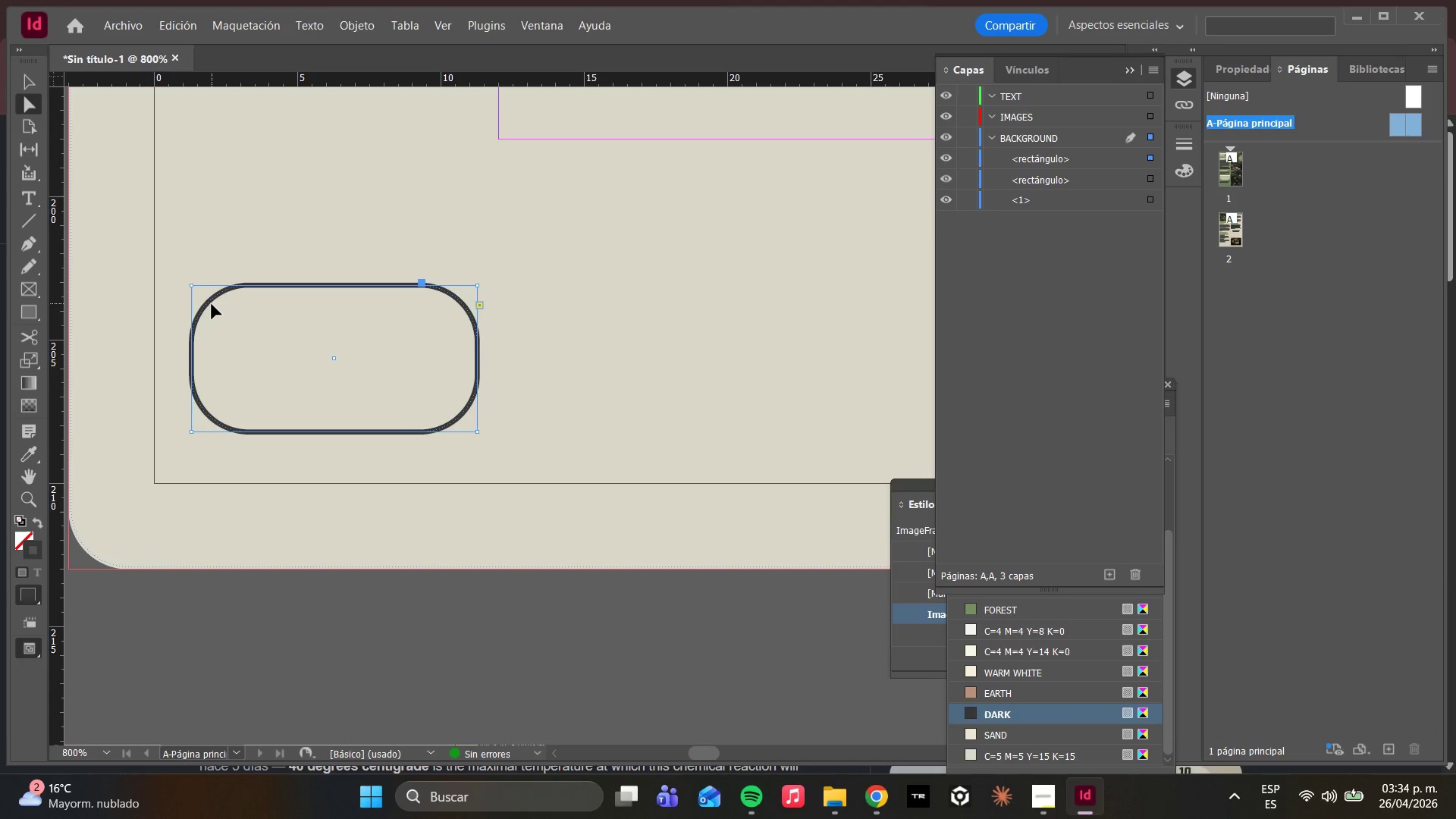 
key(Delete)
 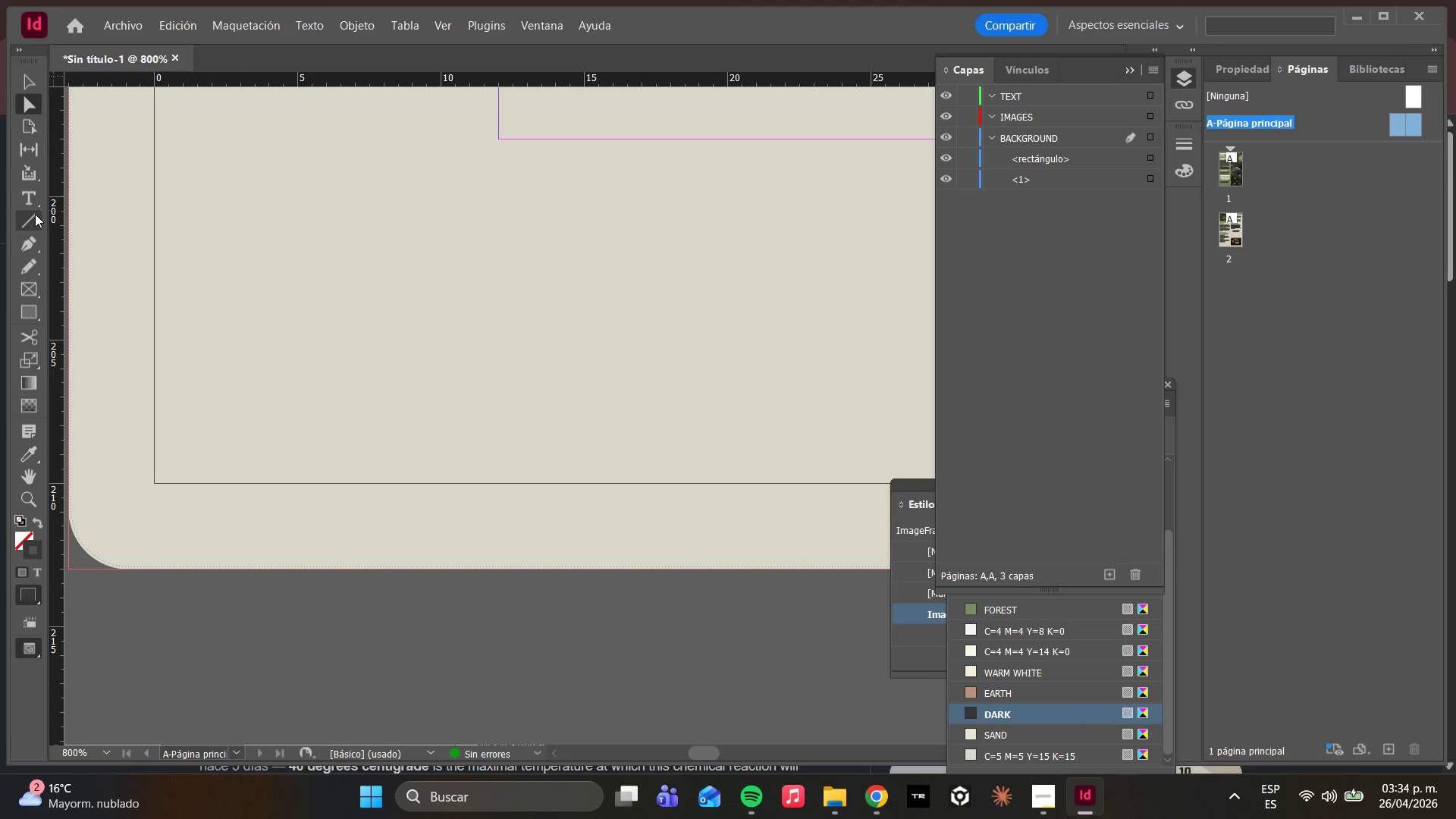 
left_click([35, 196])
 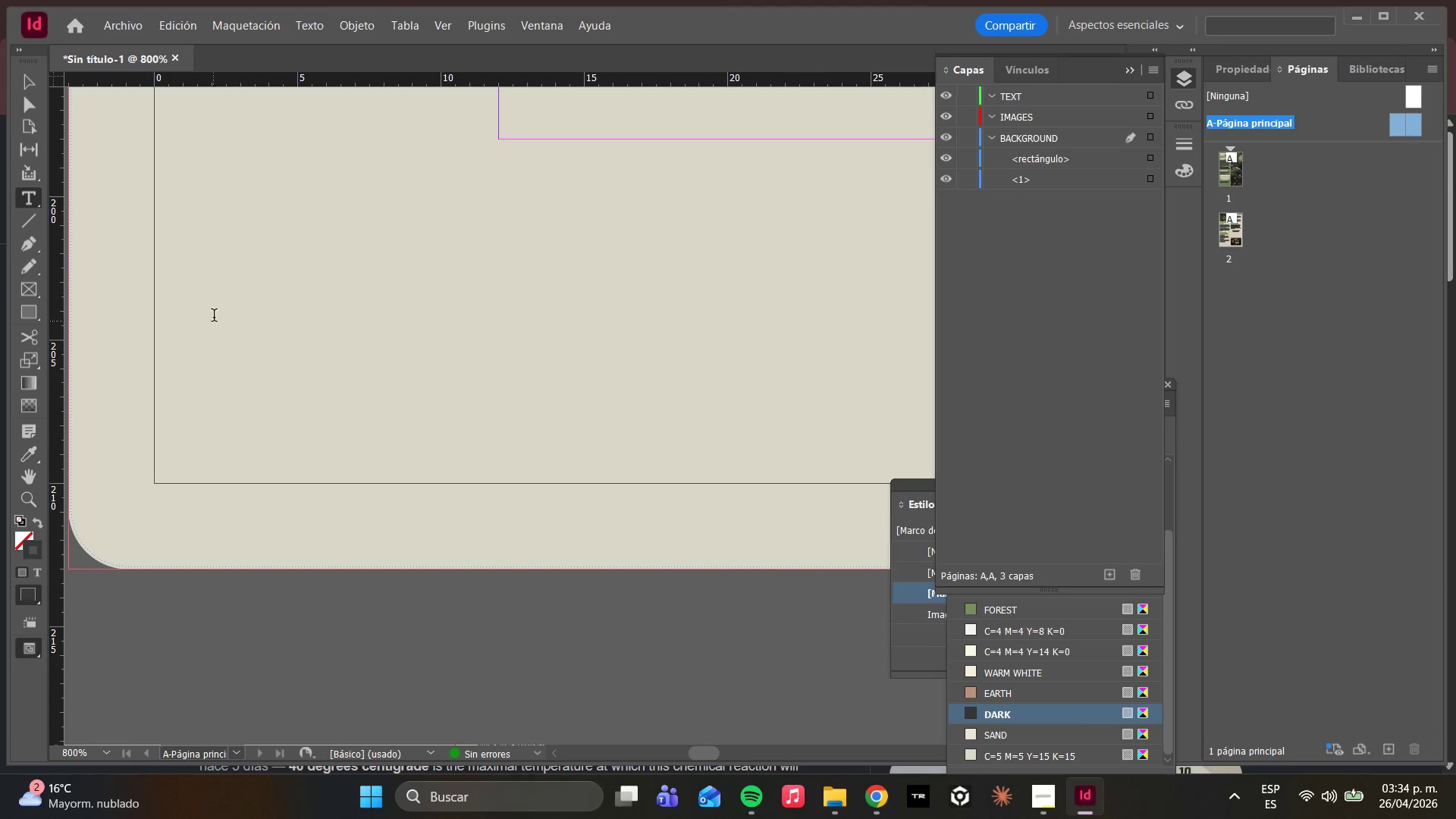 
left_click_drag(start_coordinate=[212, 306], to_coordinate=[319, 428])
 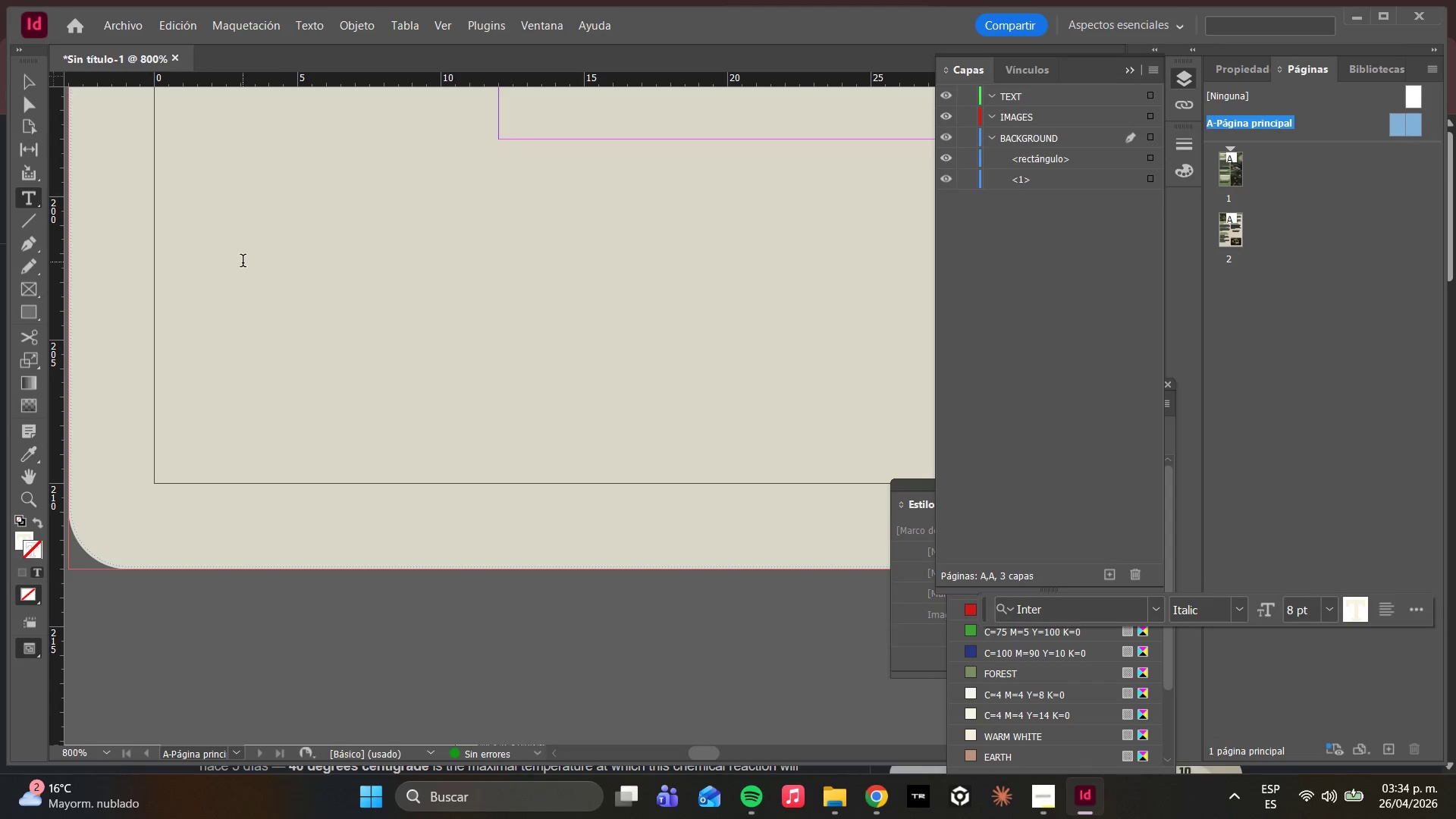 
left_click_drag(start_coordinate=[170, 249], to_coordinate=[340, 350])
 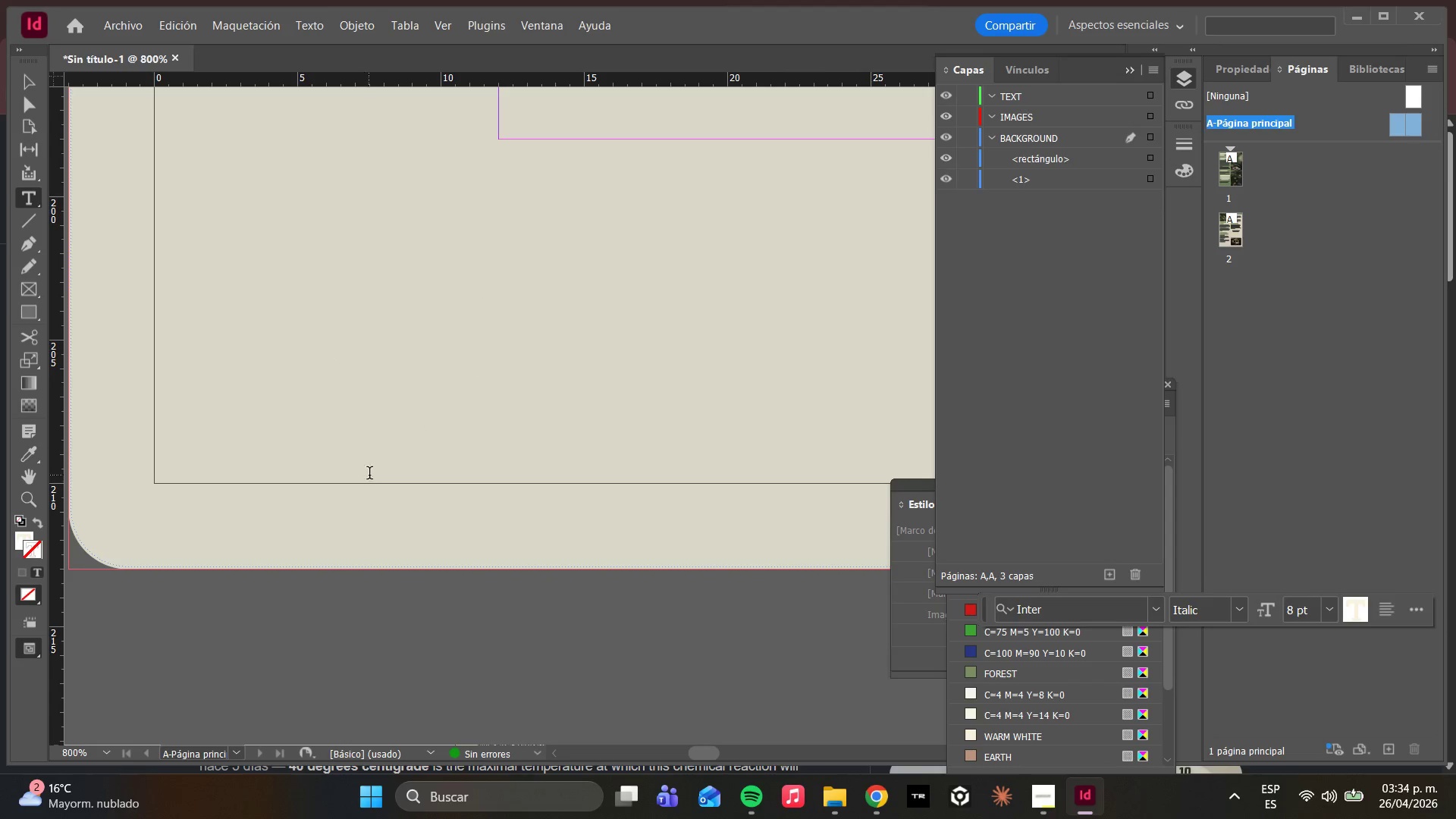 
hold_key(key=AltLeft, duration=0.42)
 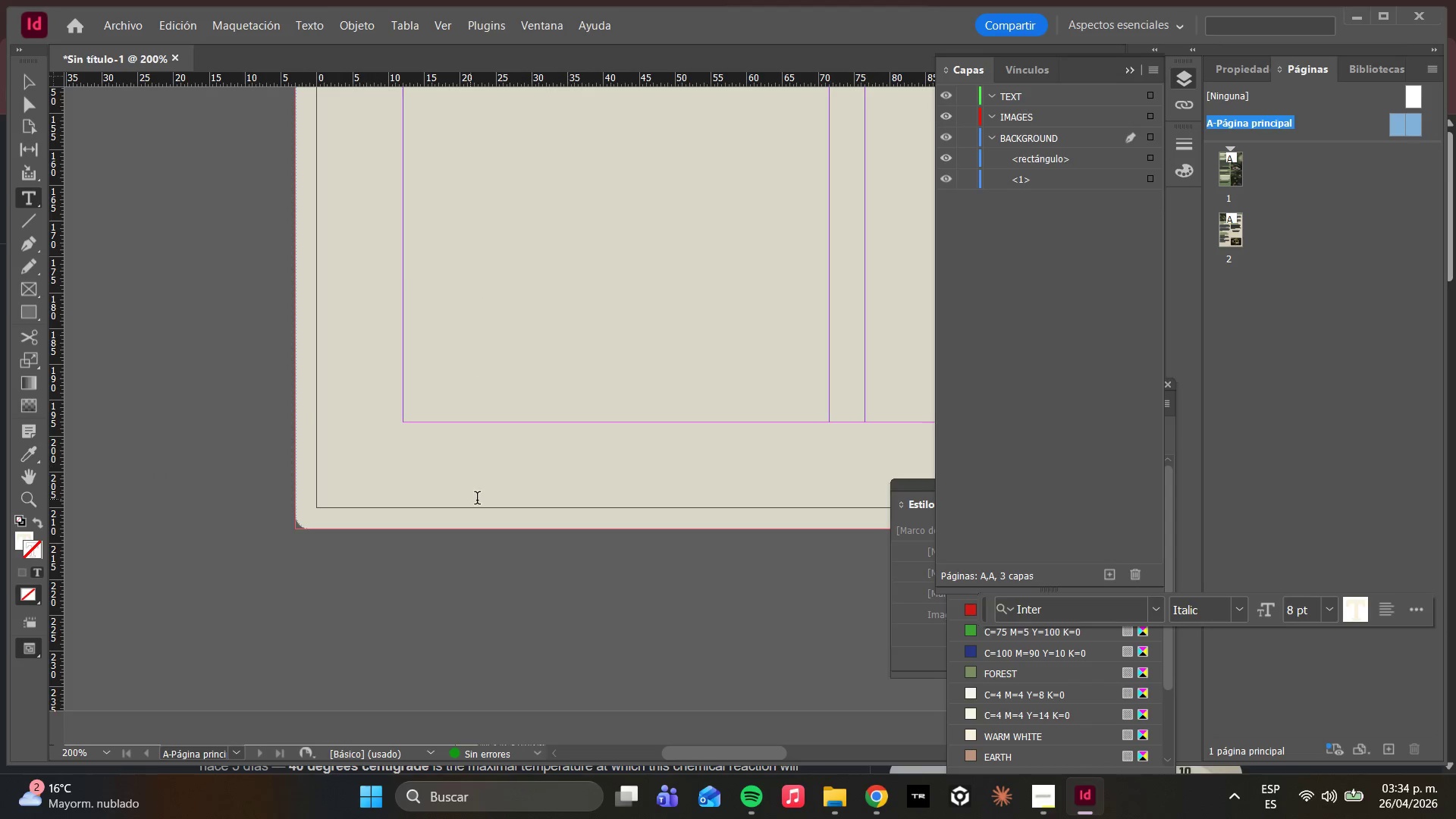 
hold_key(key=AltLeft, duration=0.45)
 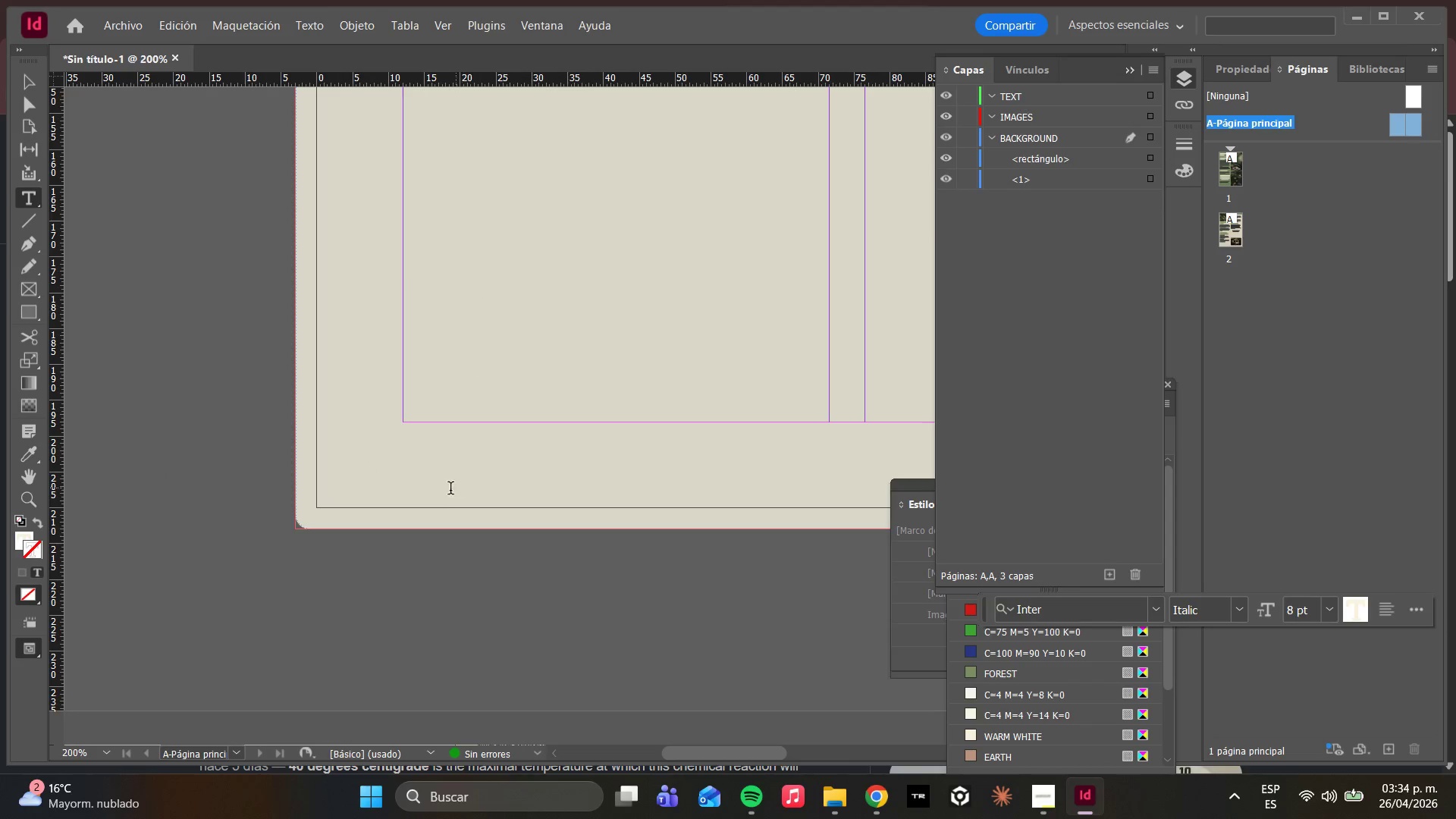 
scroll: coordinate [372, 466], scroll_direction: down, amount: 4.0
 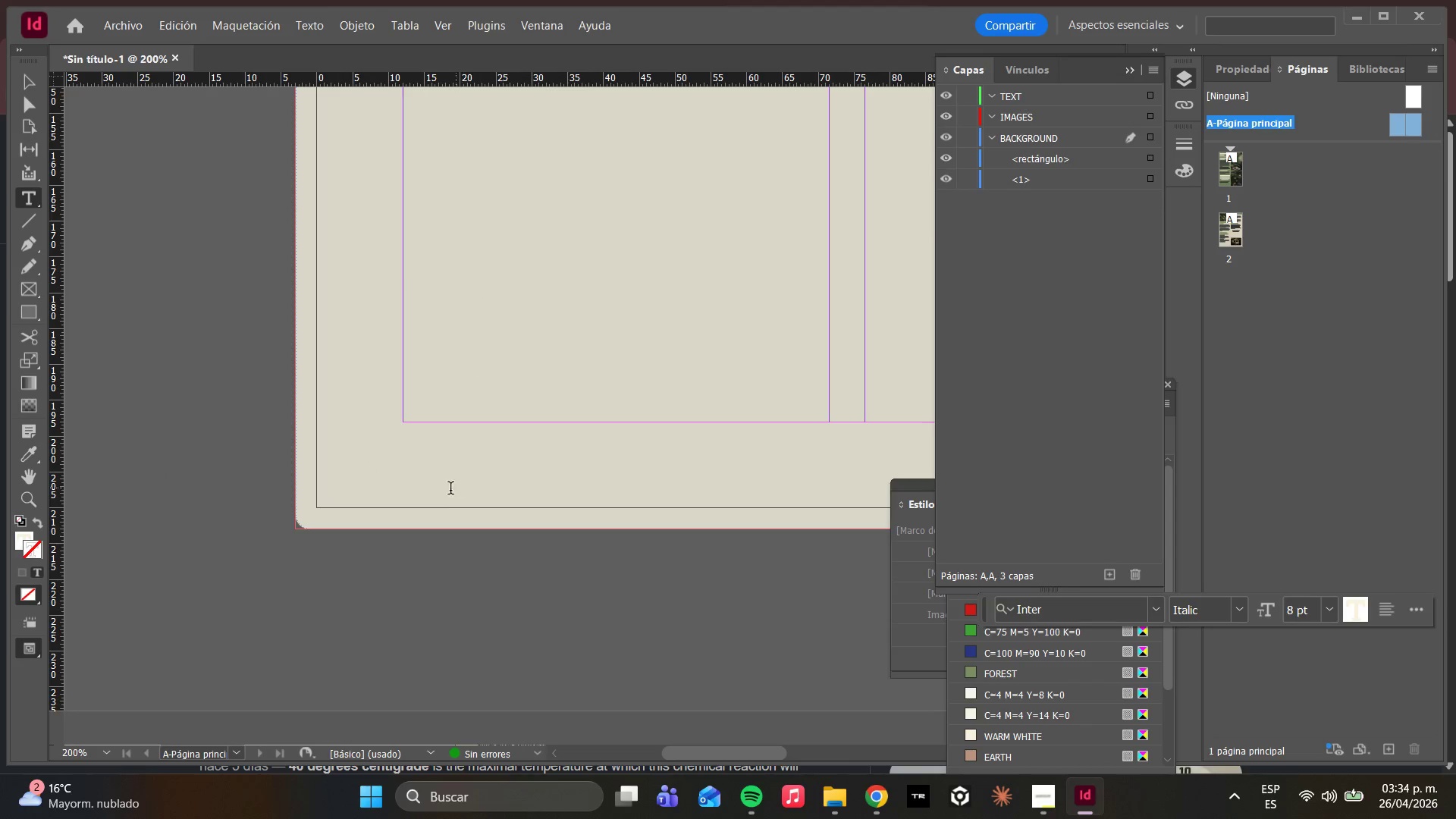 
key(Control+Z)
 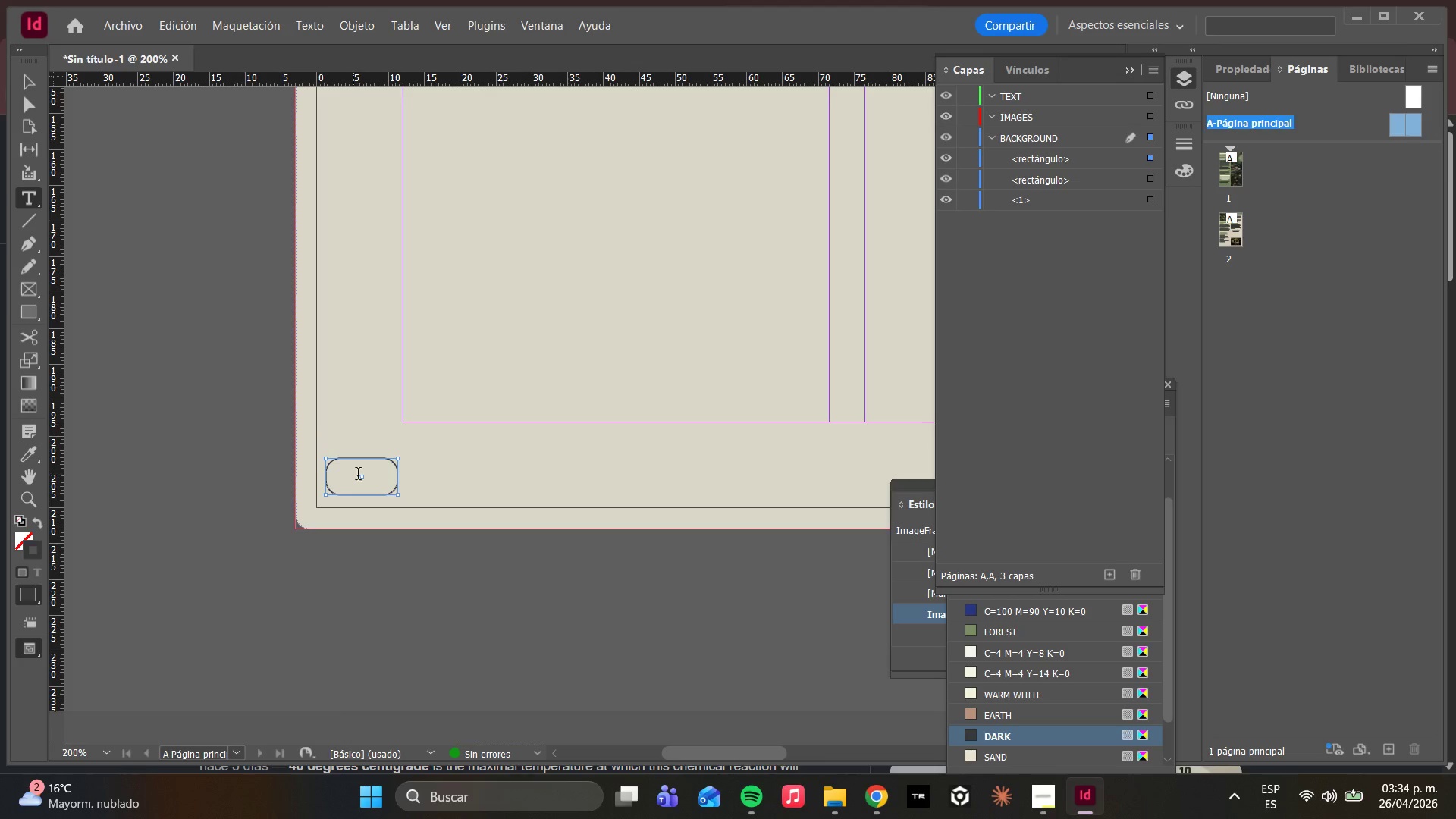 
hold_key(key=AltLeft, duration=0.75)
scroll: coordinate [369, 492], scroll_direction: up, amount: 6.0
 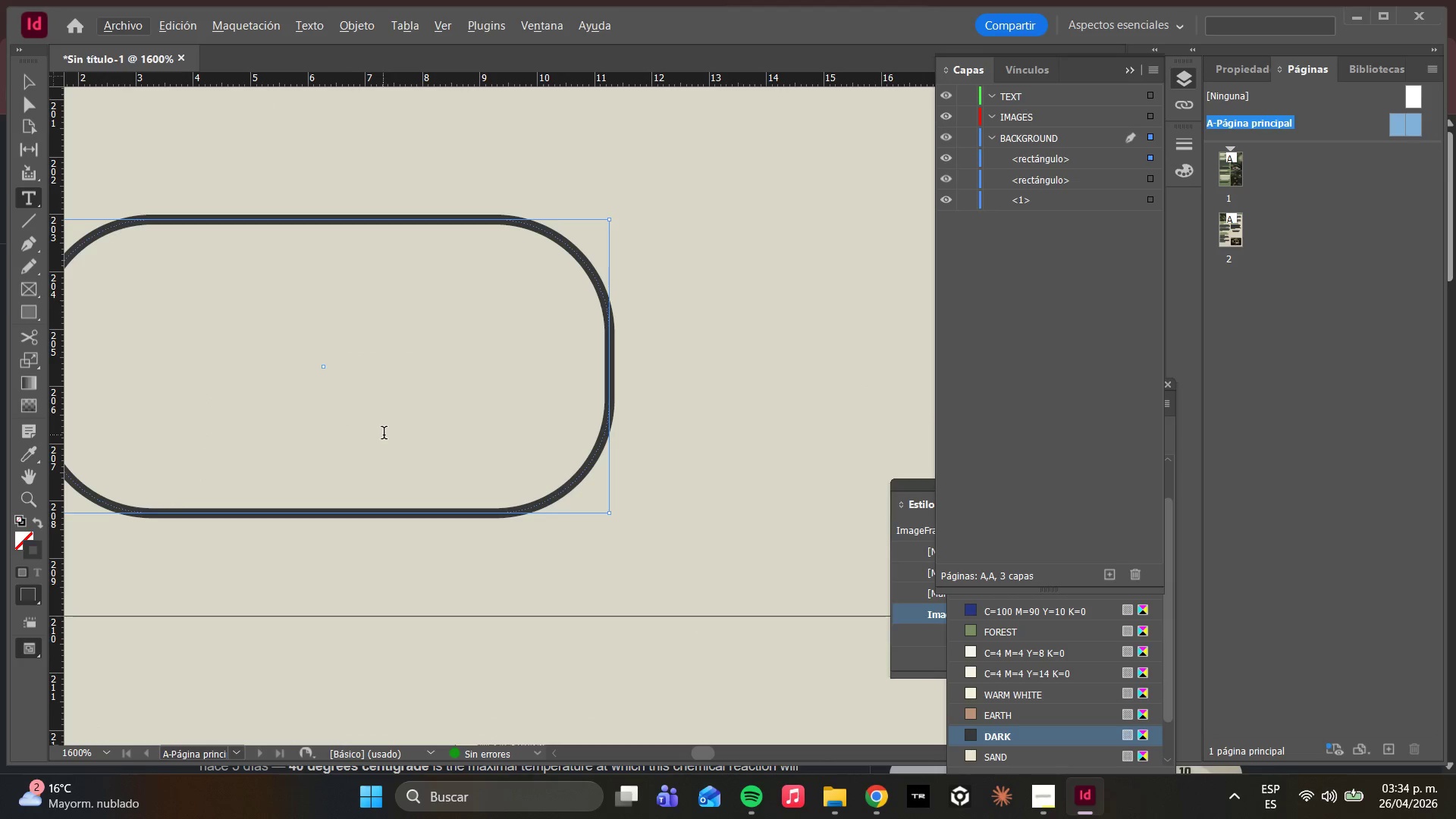 
key(V)
 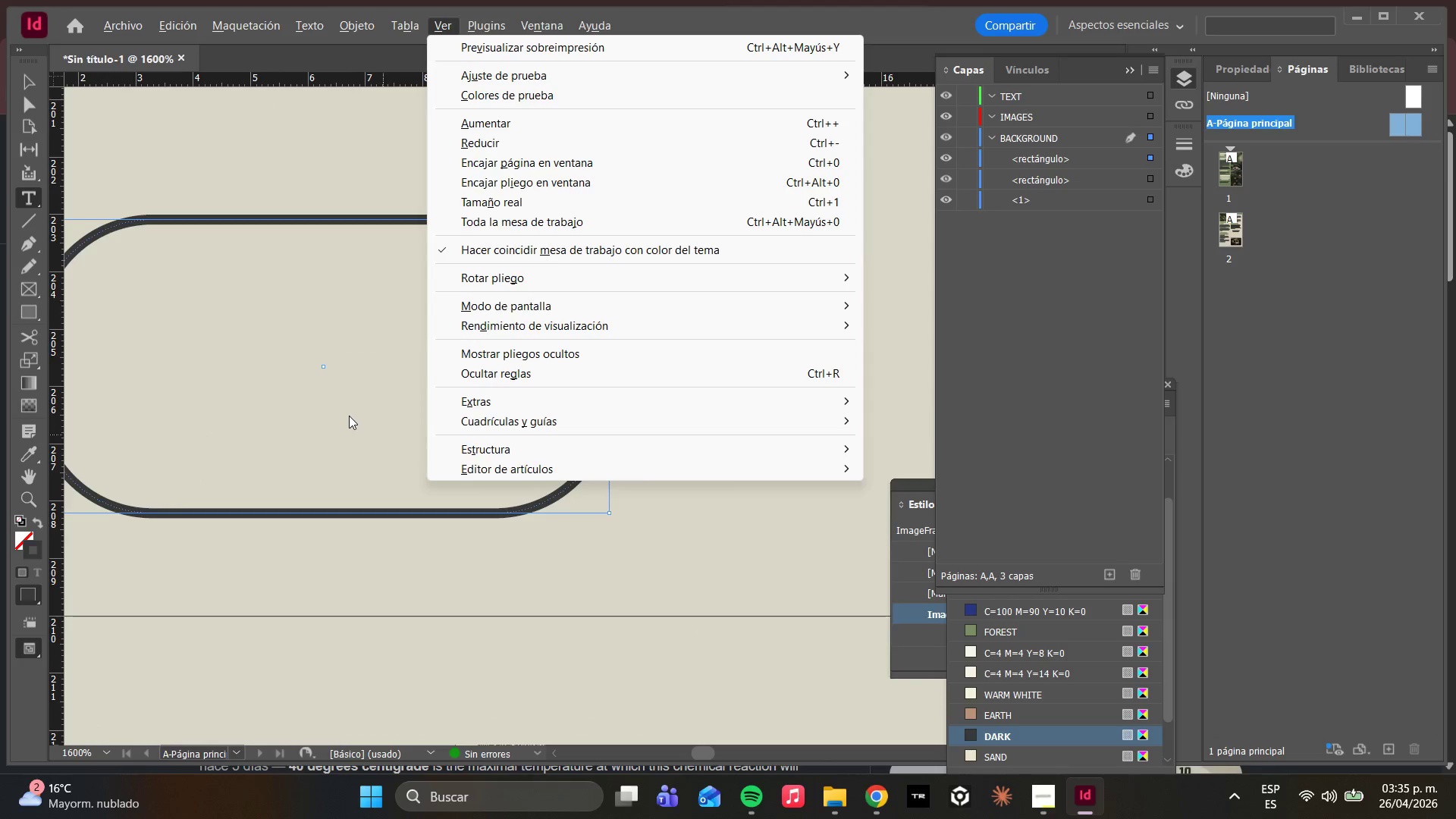 
key(V)
 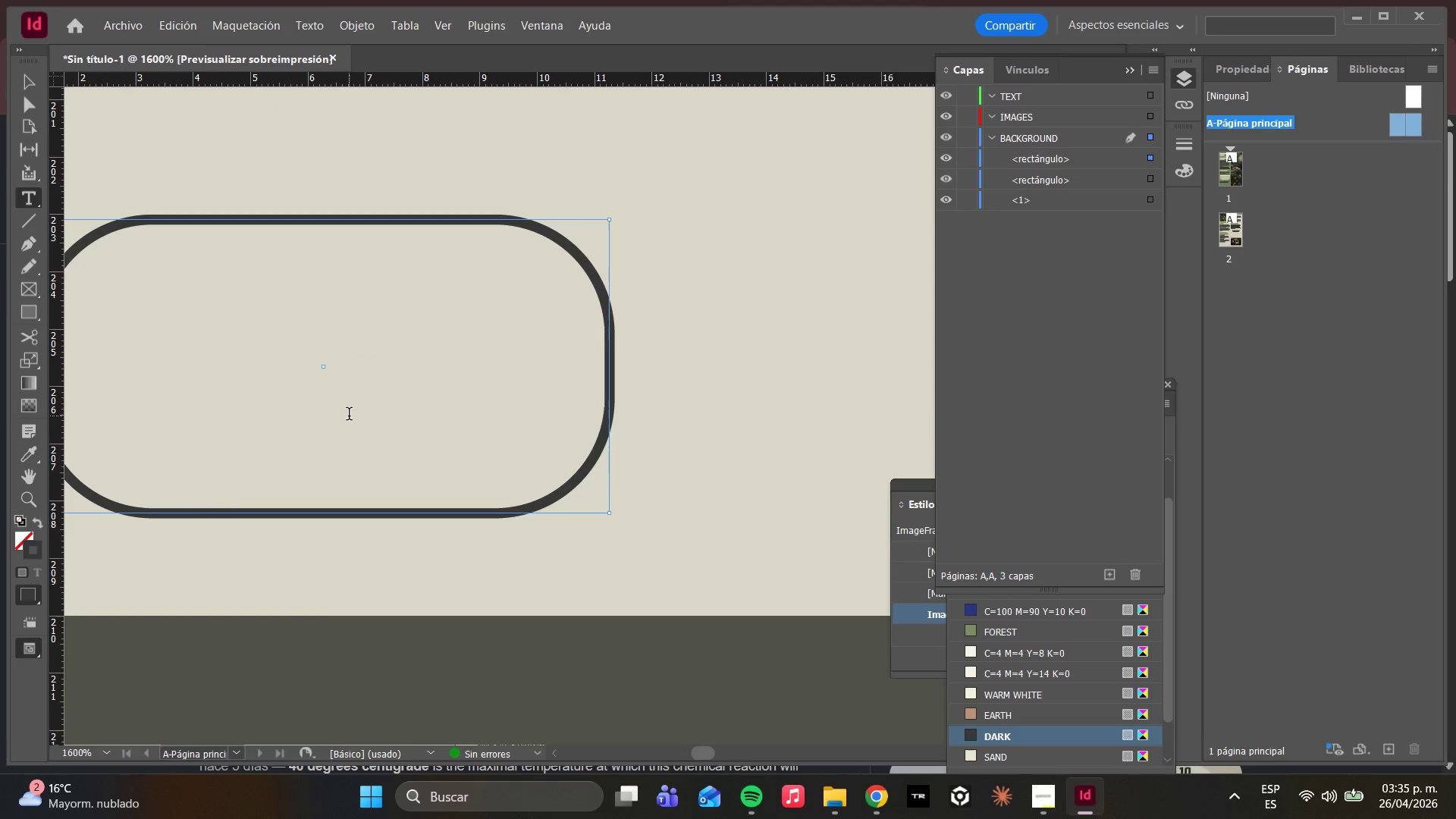 
key(Control+F11)
 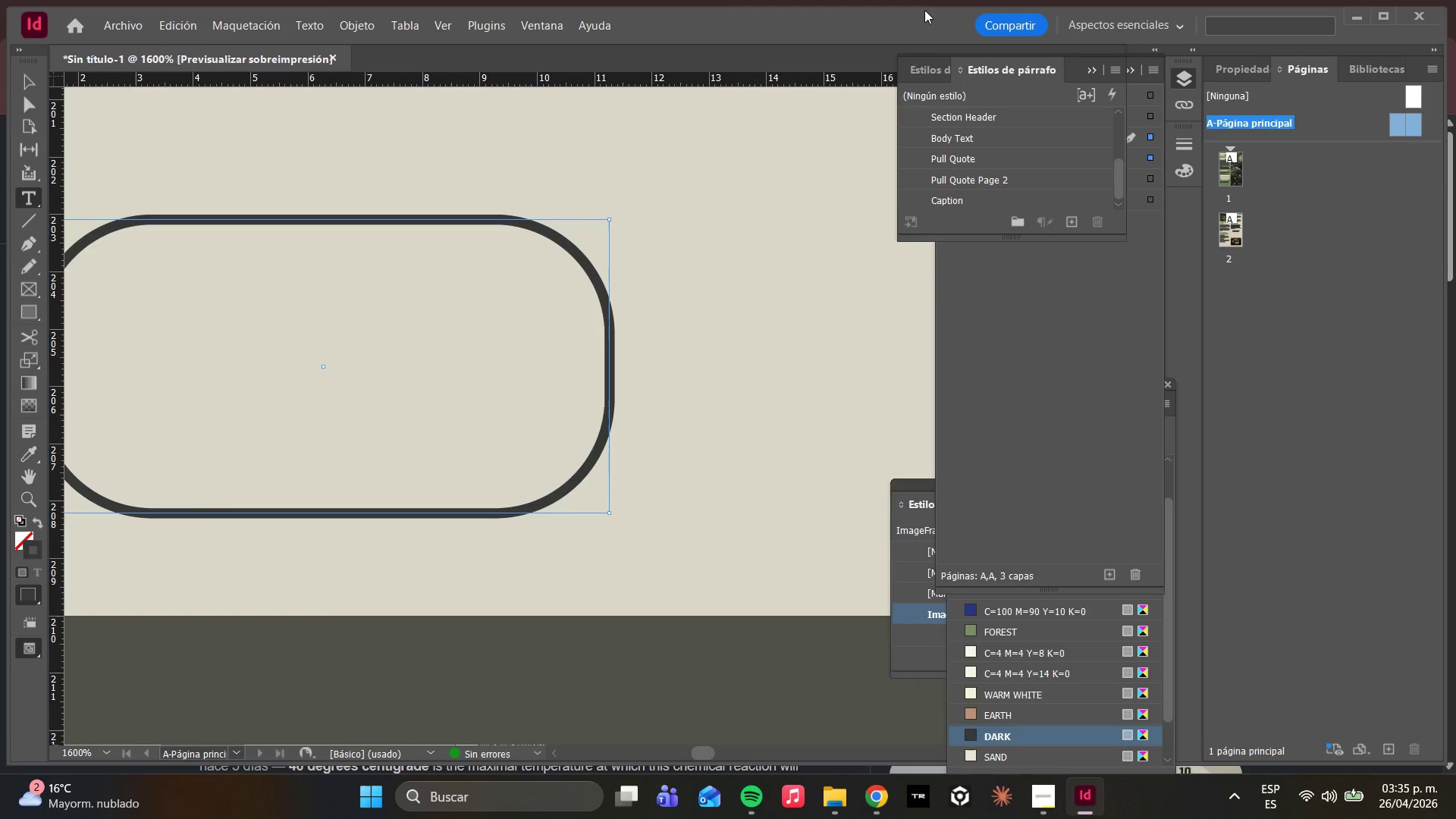 
key(F7)
 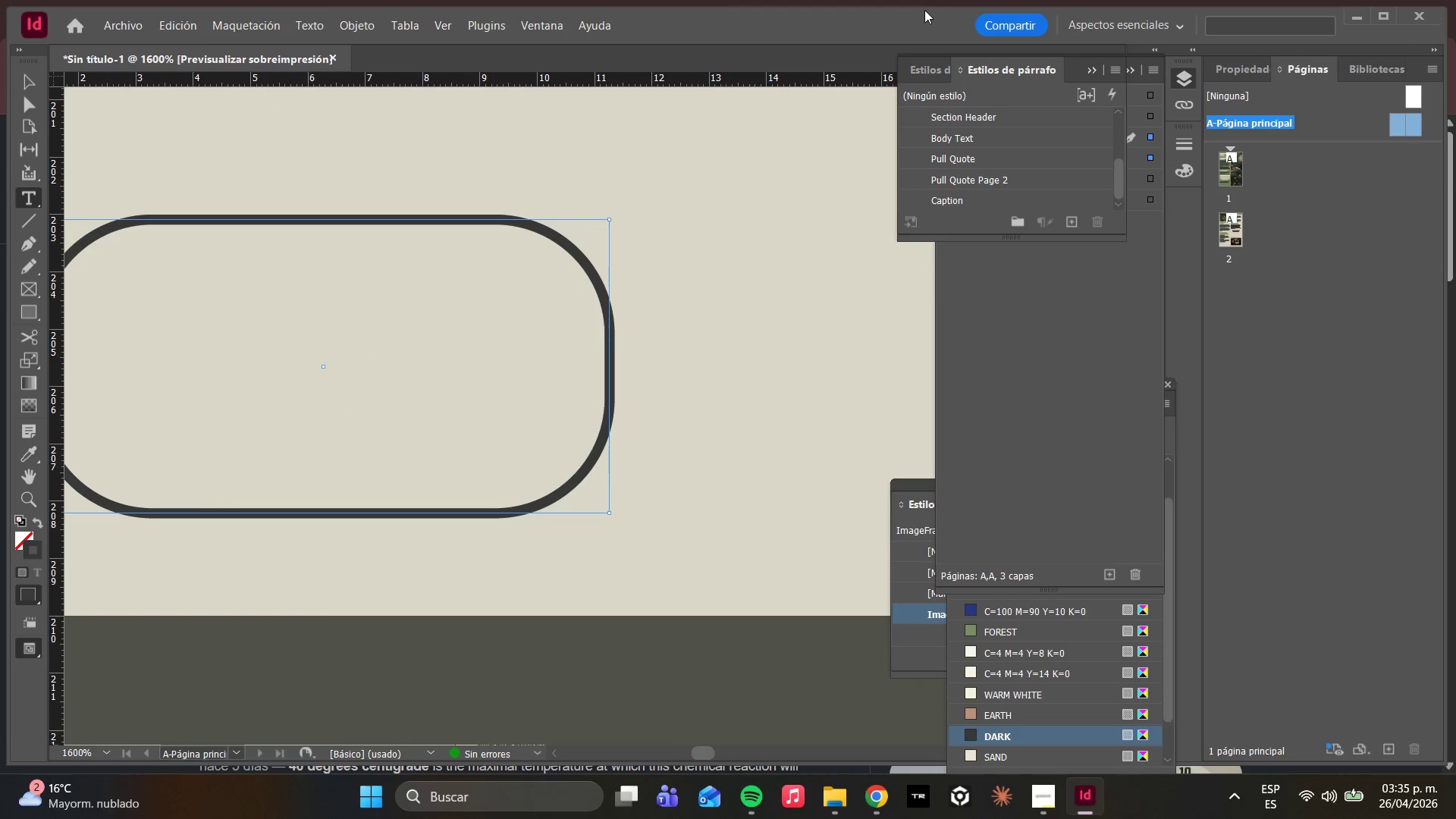 
key(Shift+F7)
 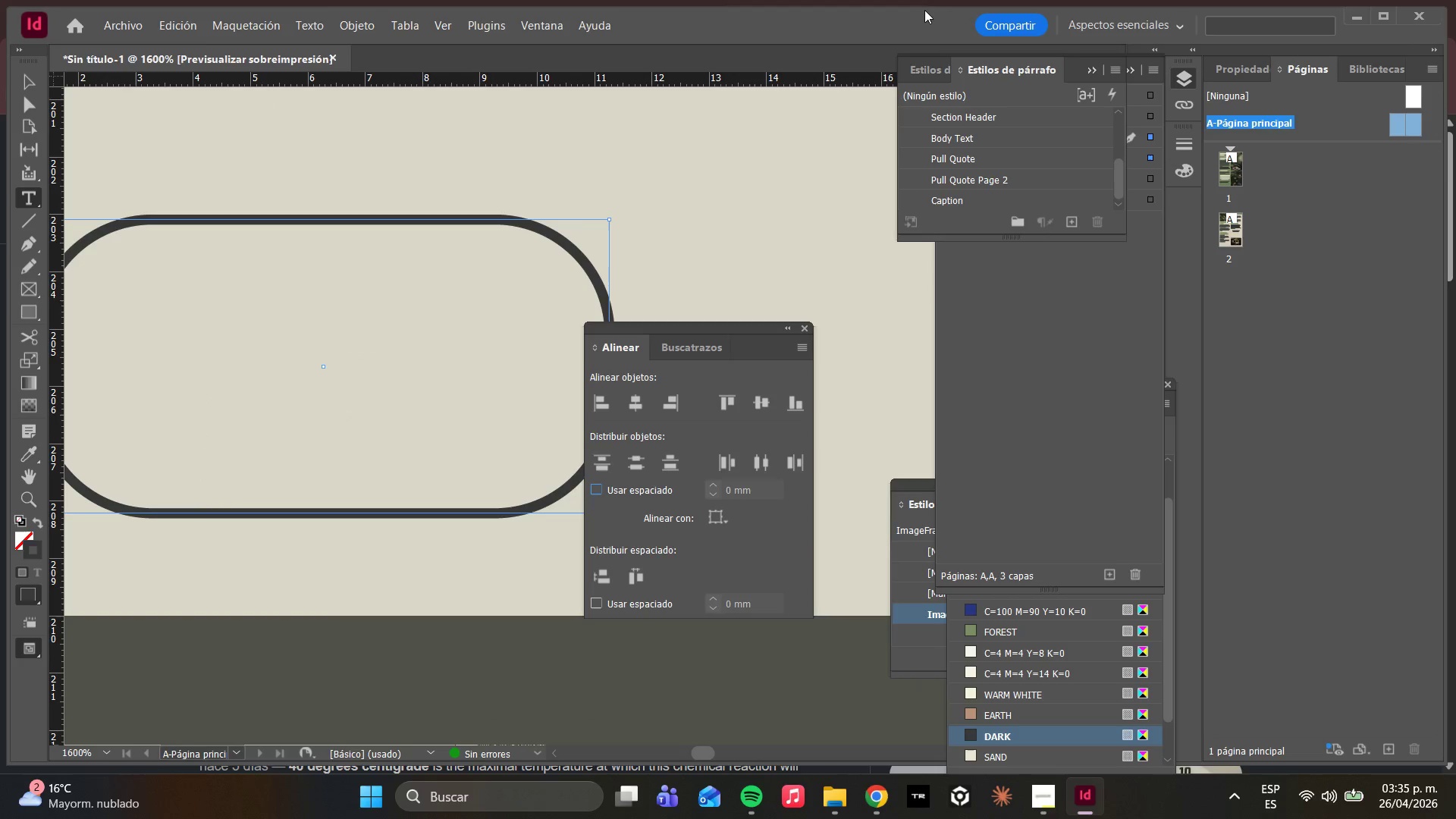 
key(Shift+F7)
 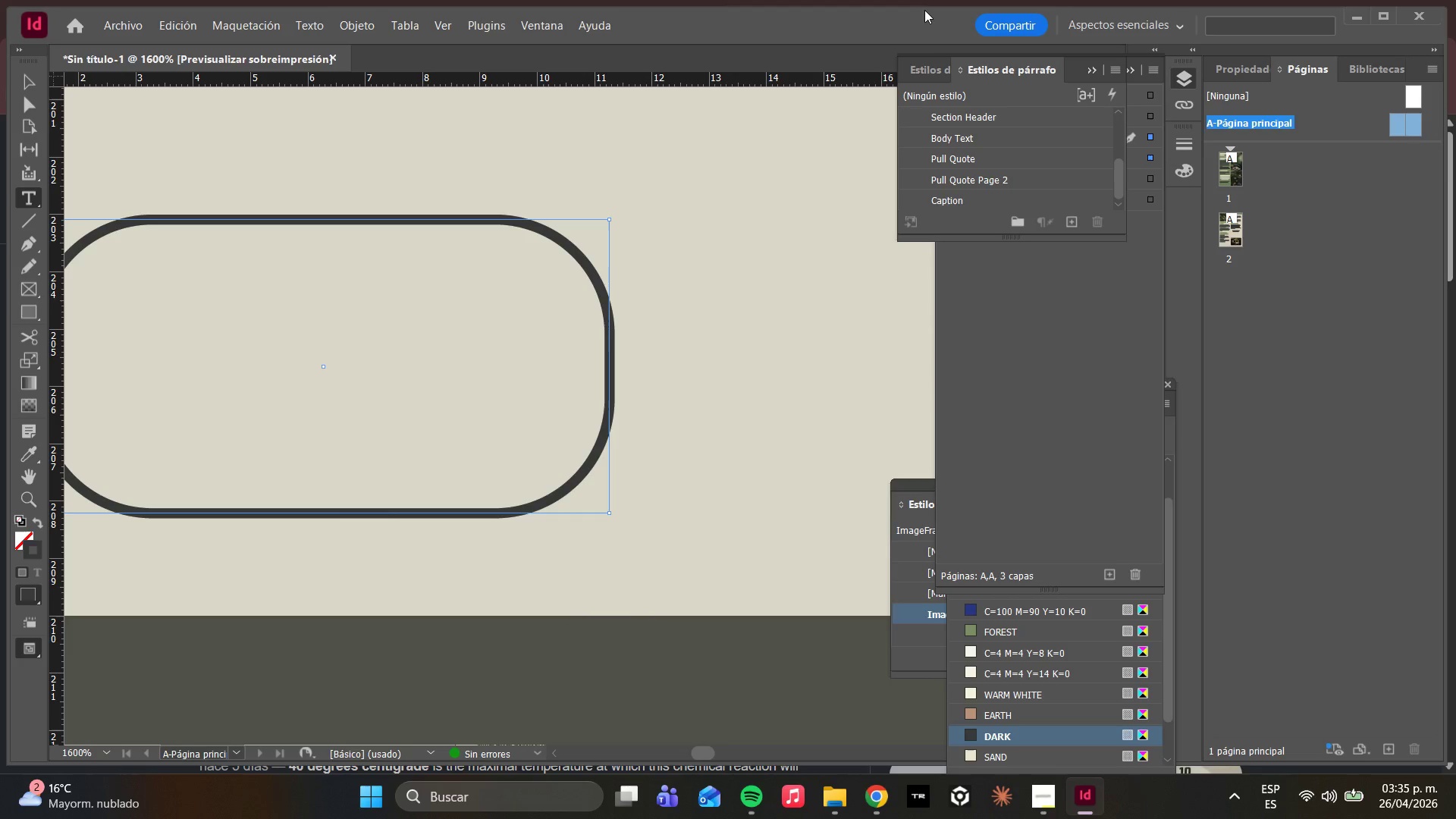 
key(F7)
 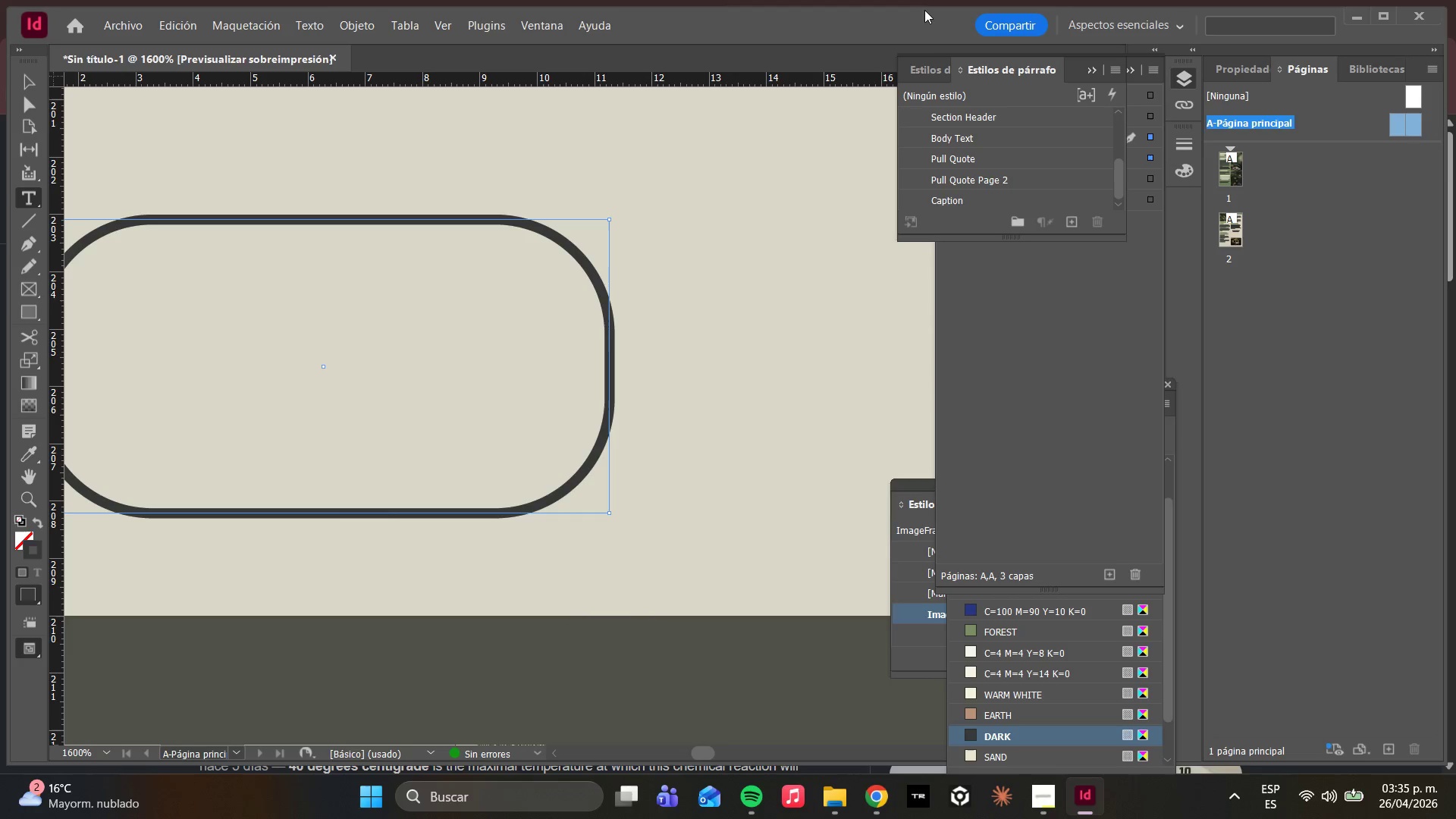 
key(F7)
 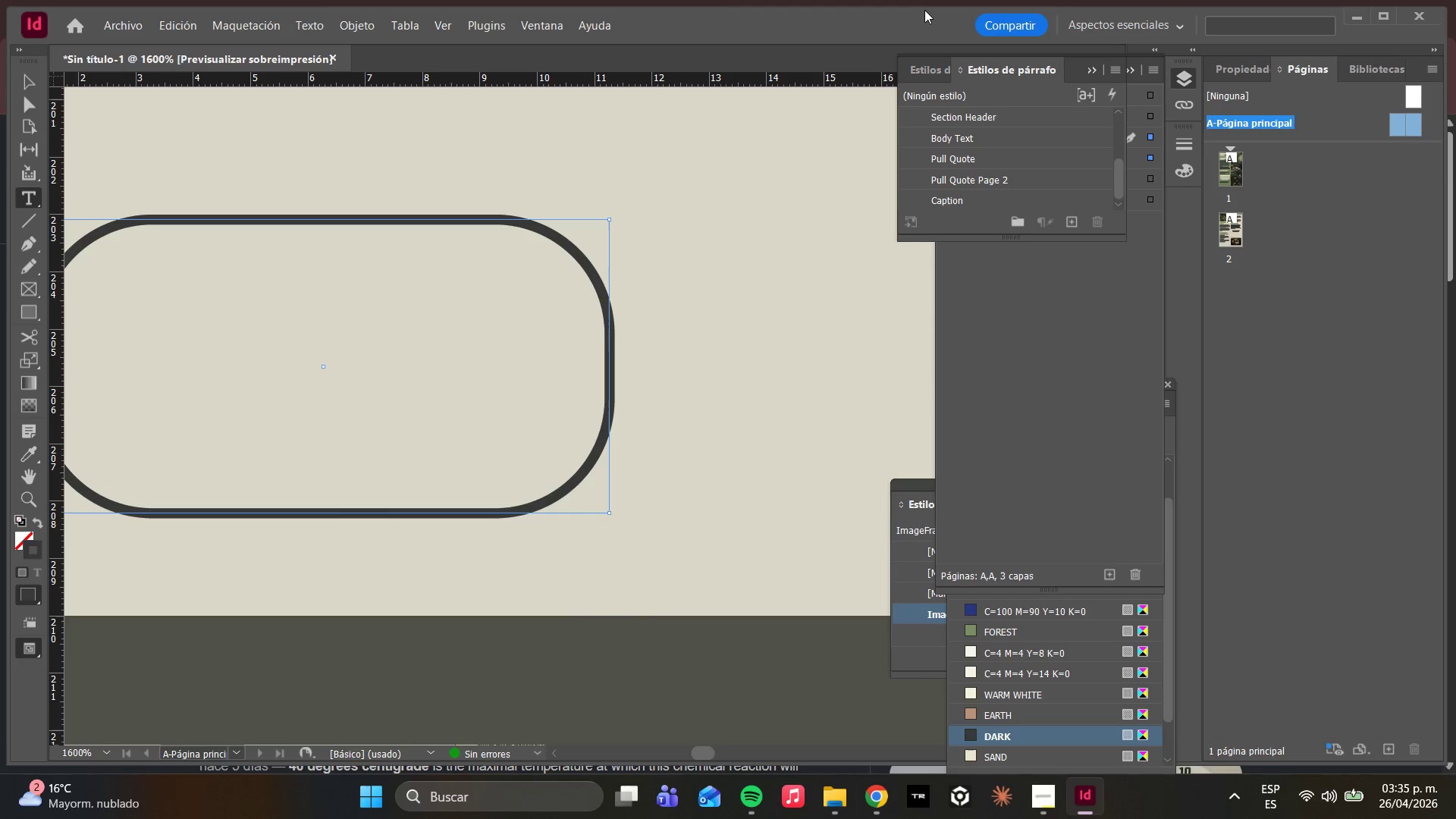 
key(F7)
 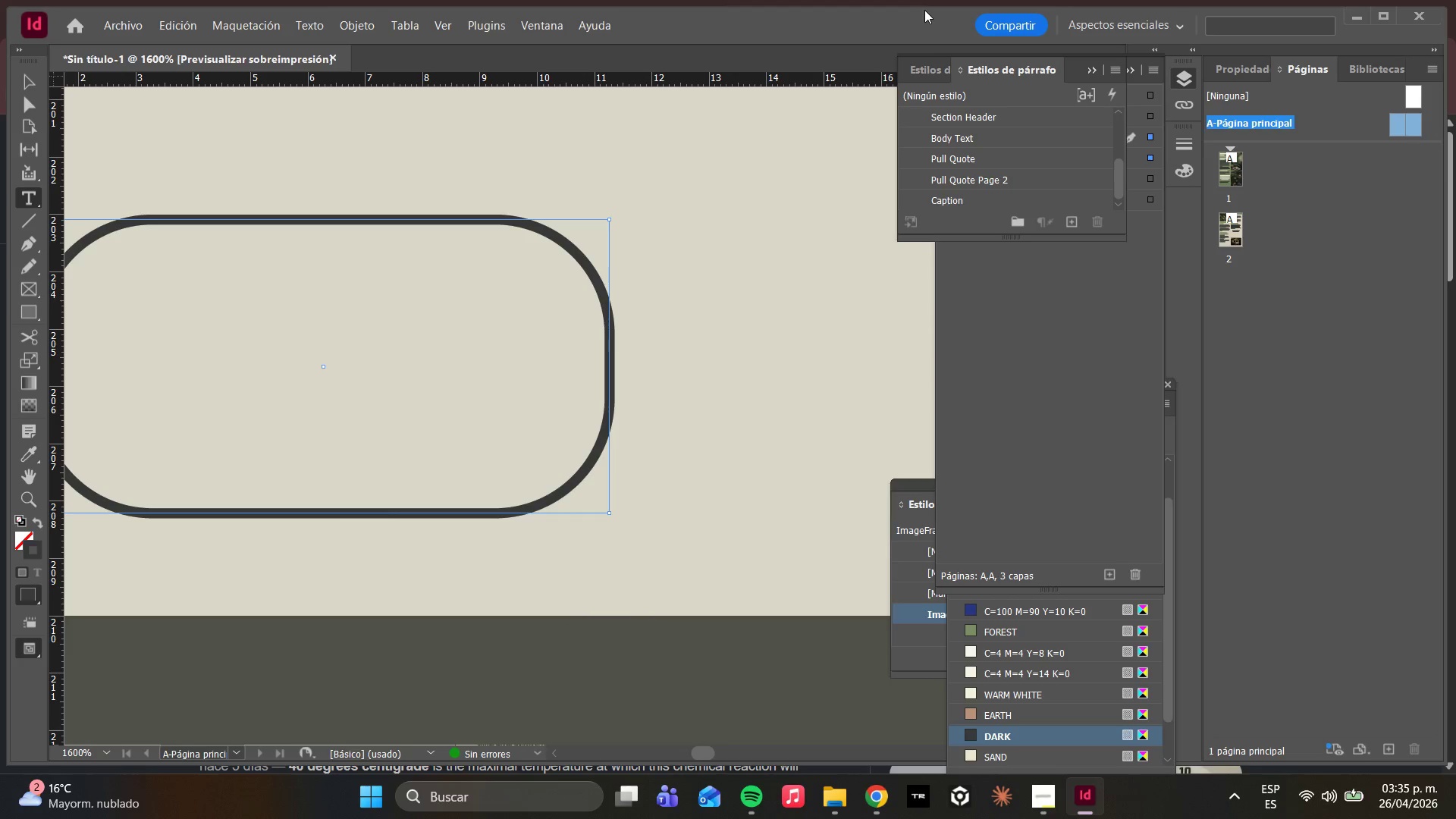 
key(F7)
 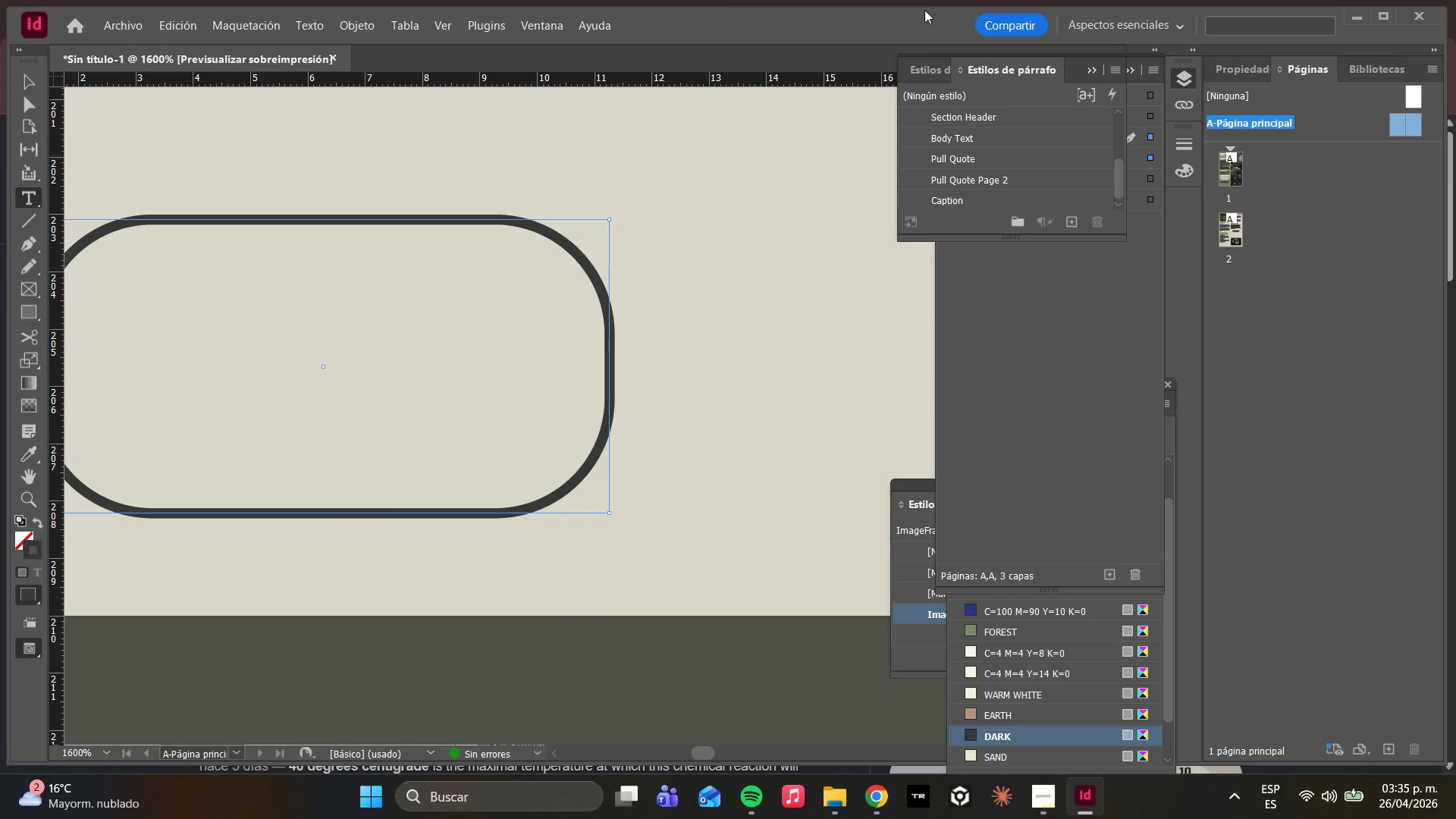 
key(F7)
 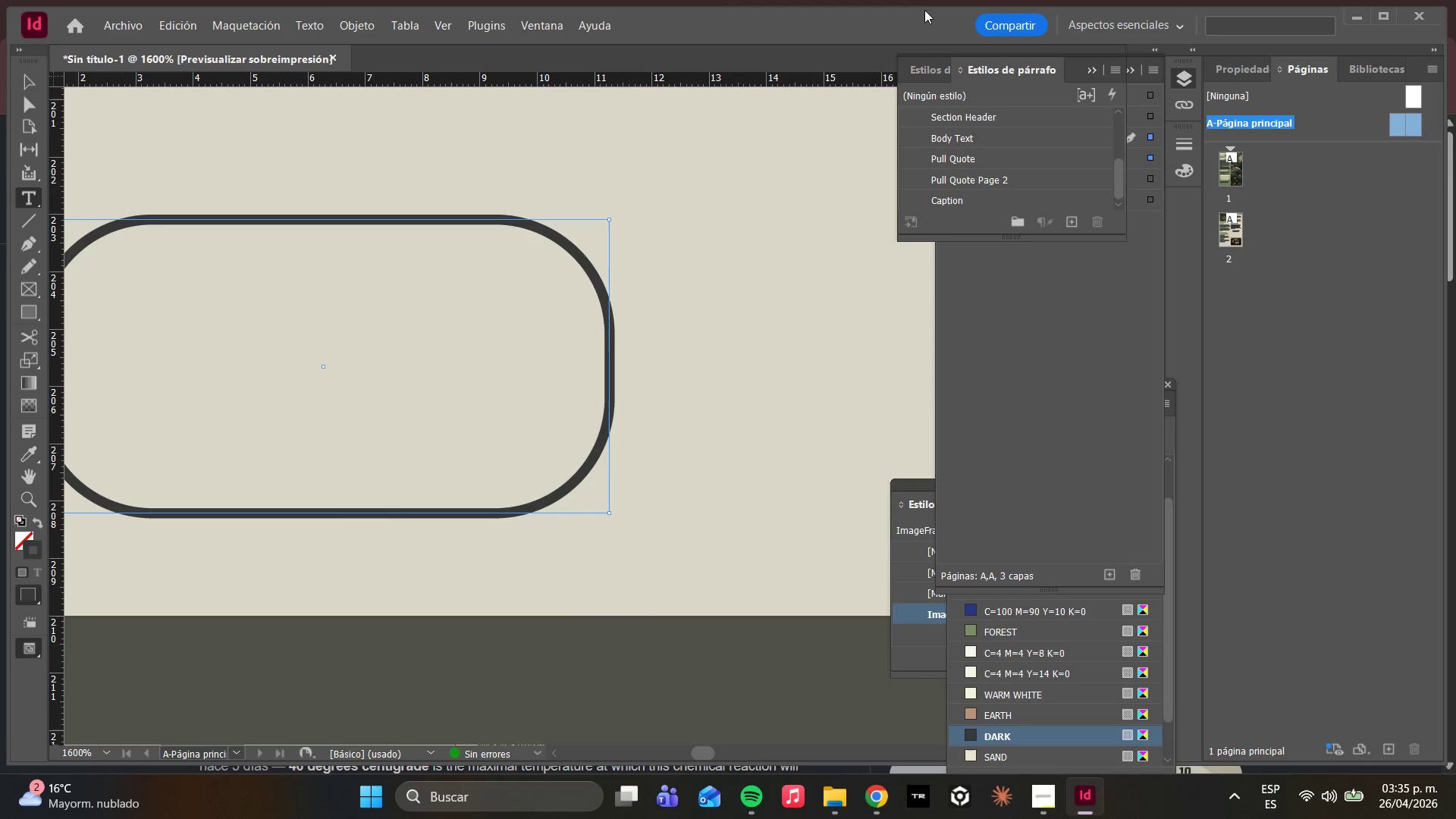 
key(Shift+F11)
 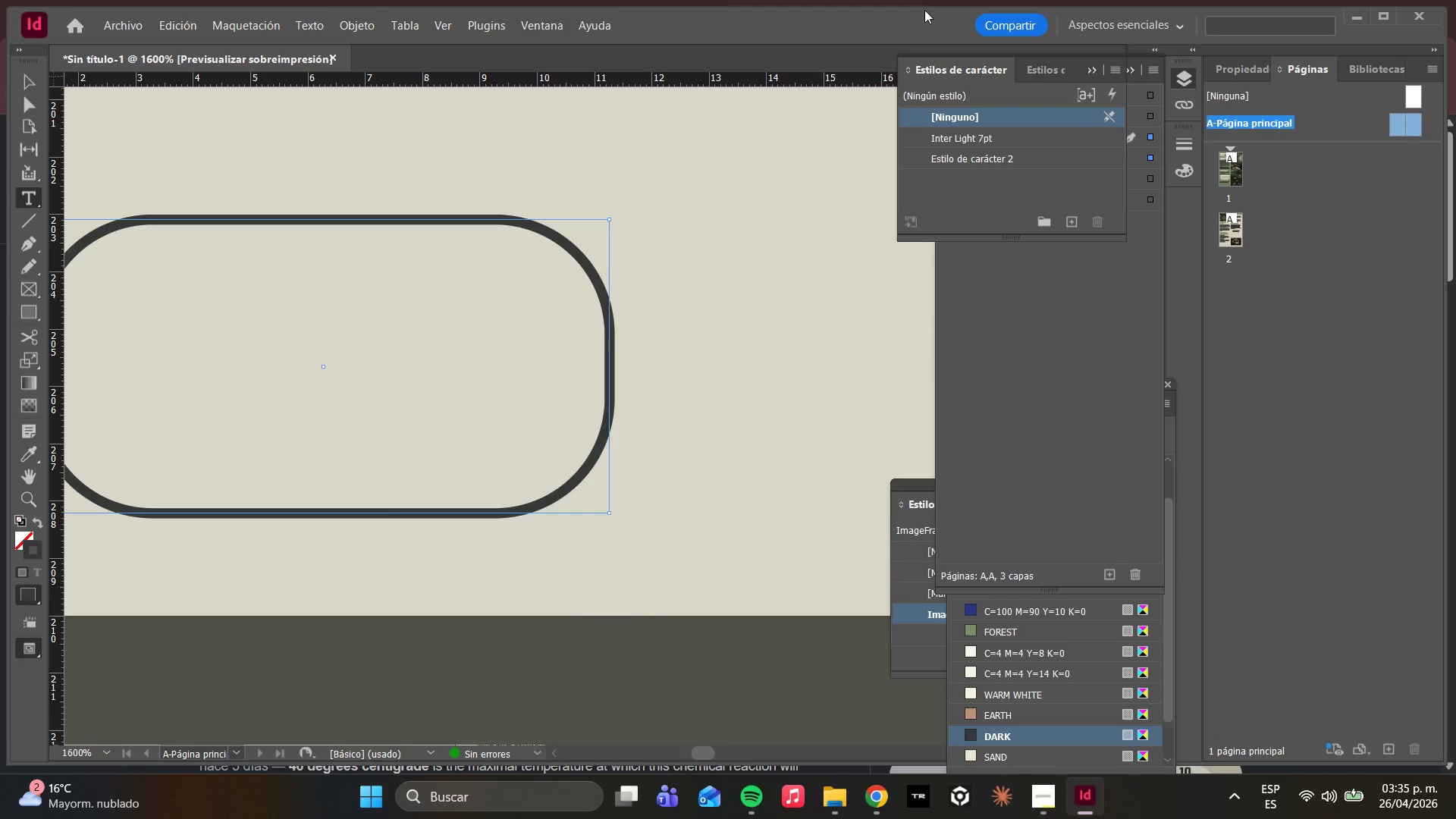 
key(Shift+F11)
 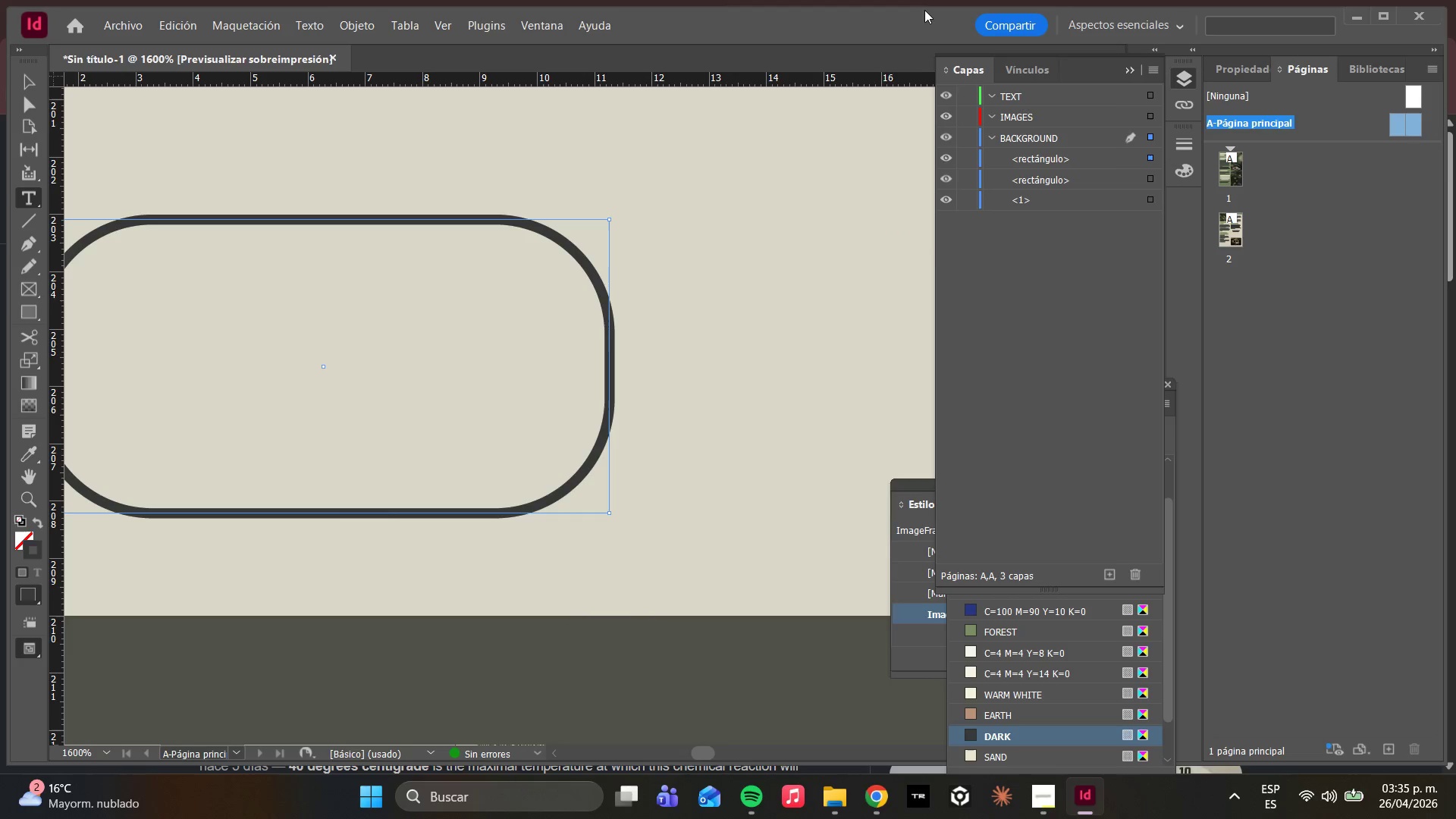 
key(Shift+F7)
 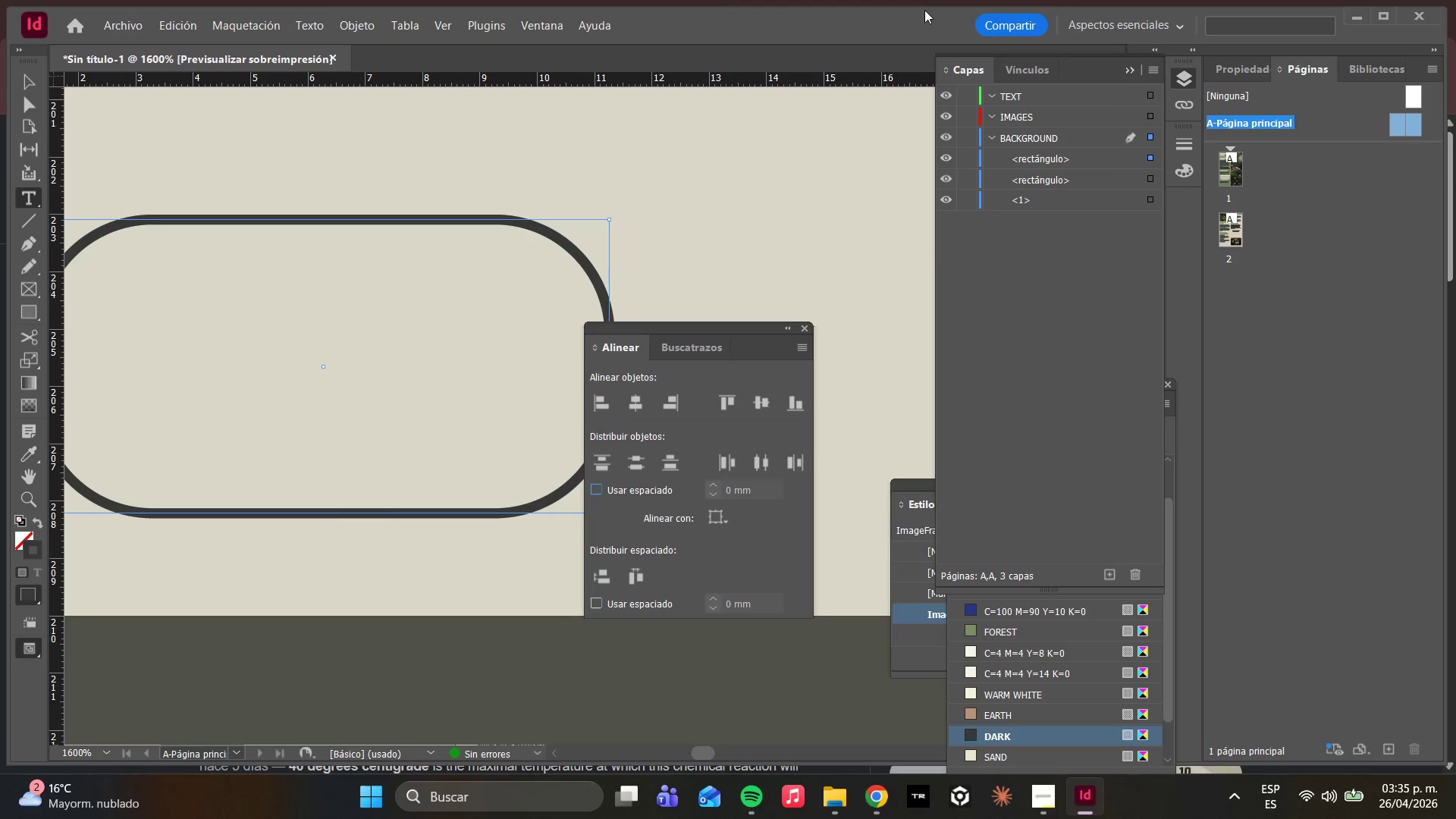 
key(Control+Shift+F7)
 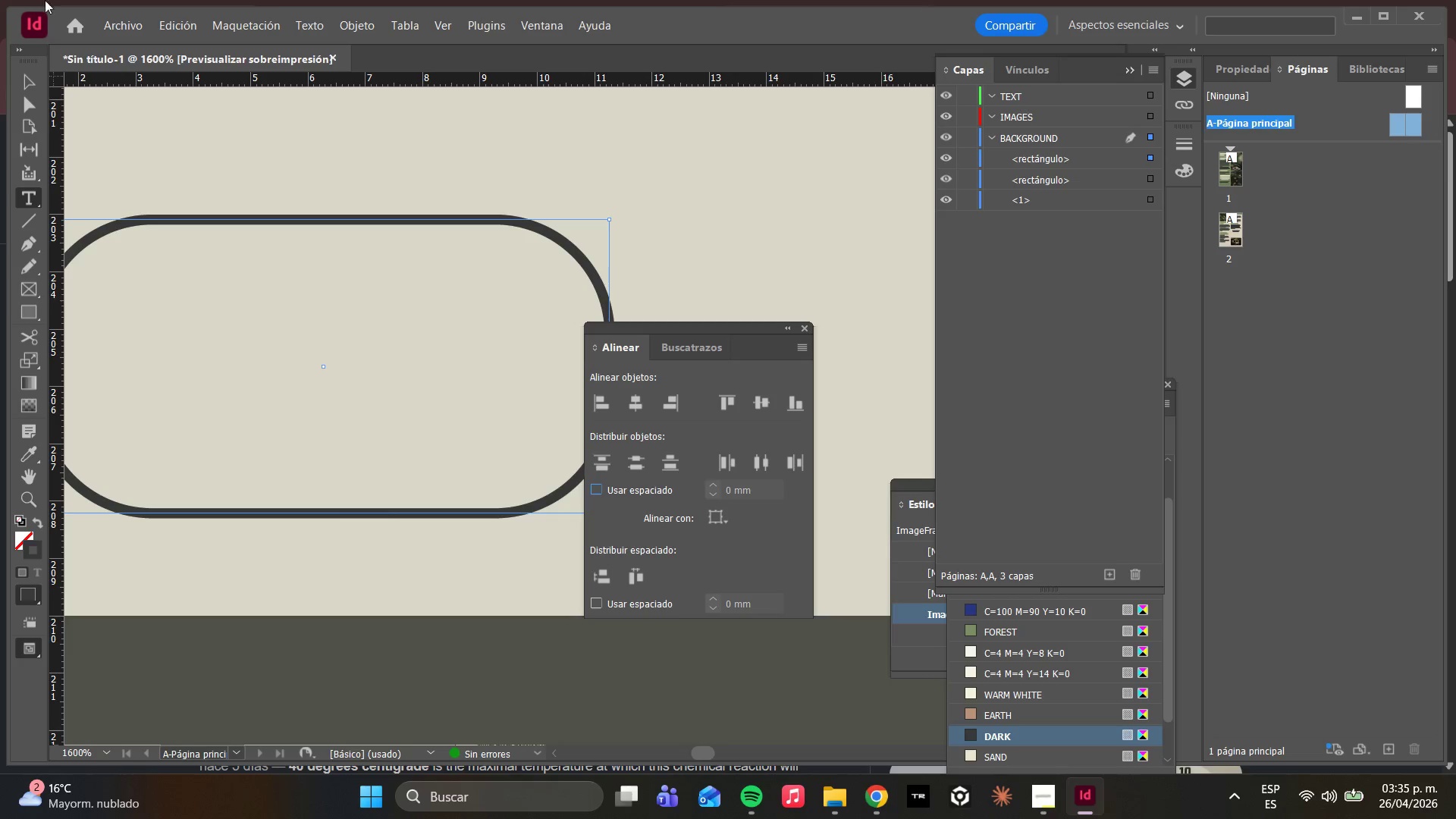 
left_click([533, 33])
 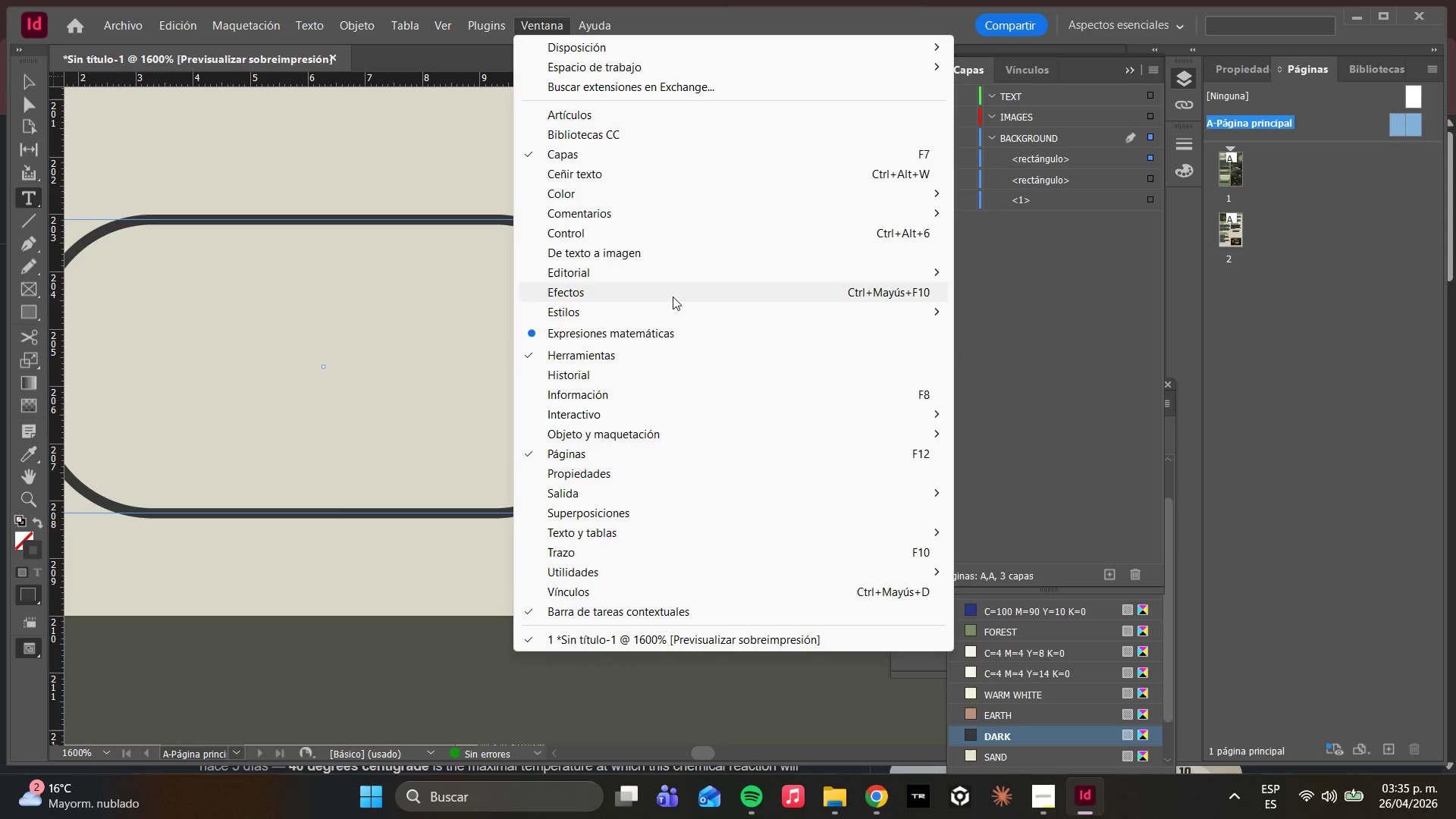 
left_click([670, 309])
 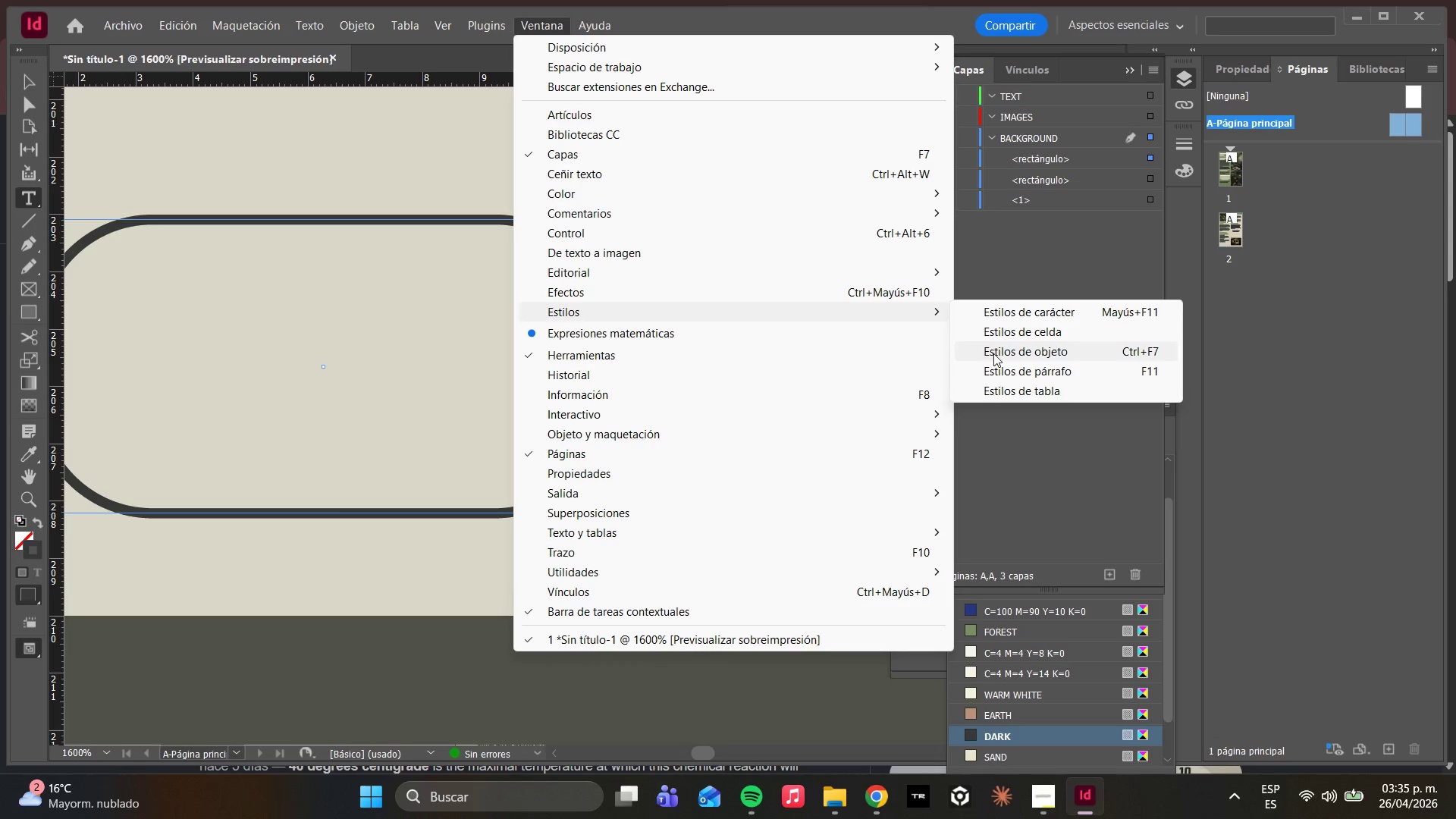 
left_click([993, 353])
 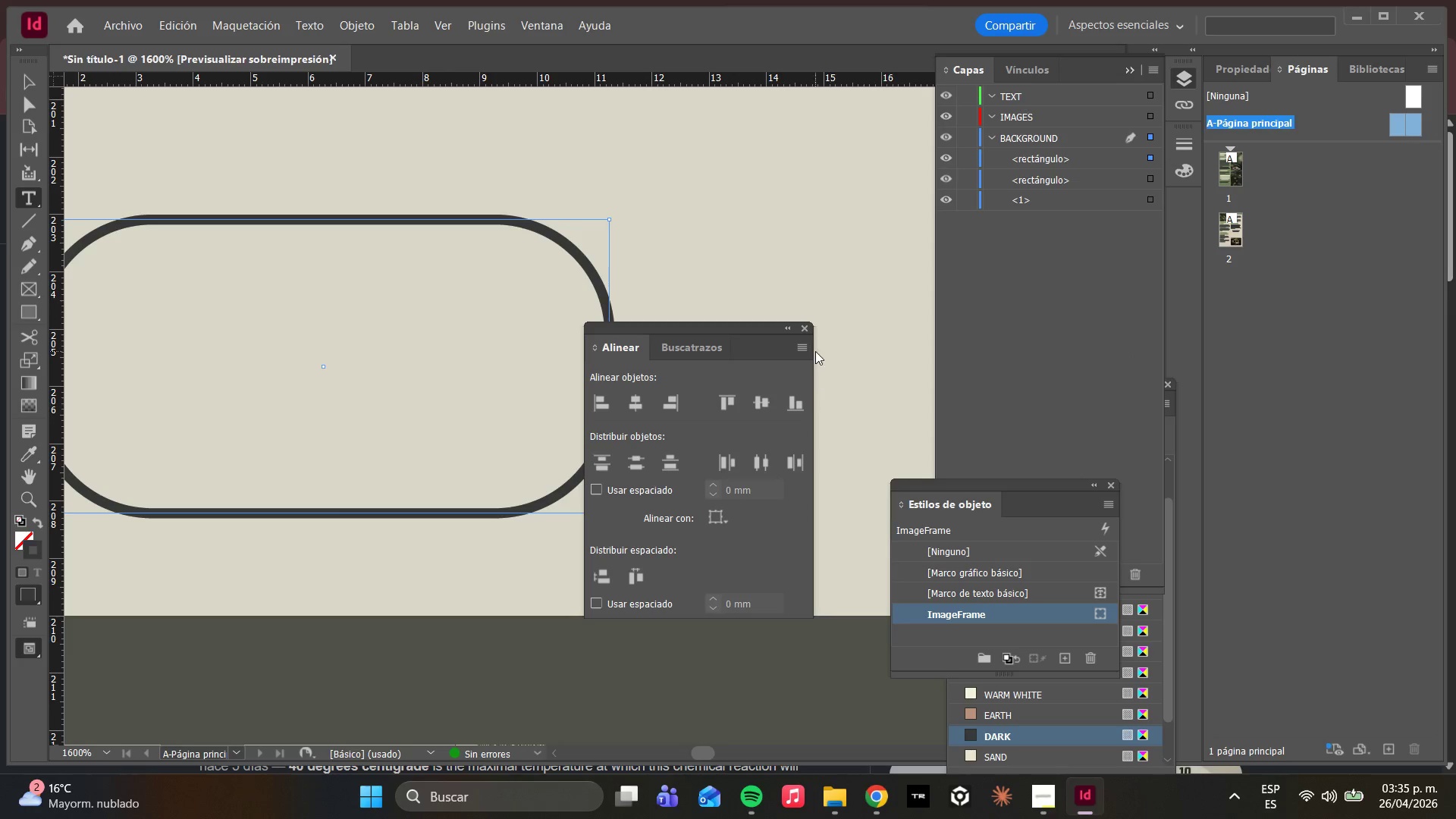 
left_click([808, 331])
 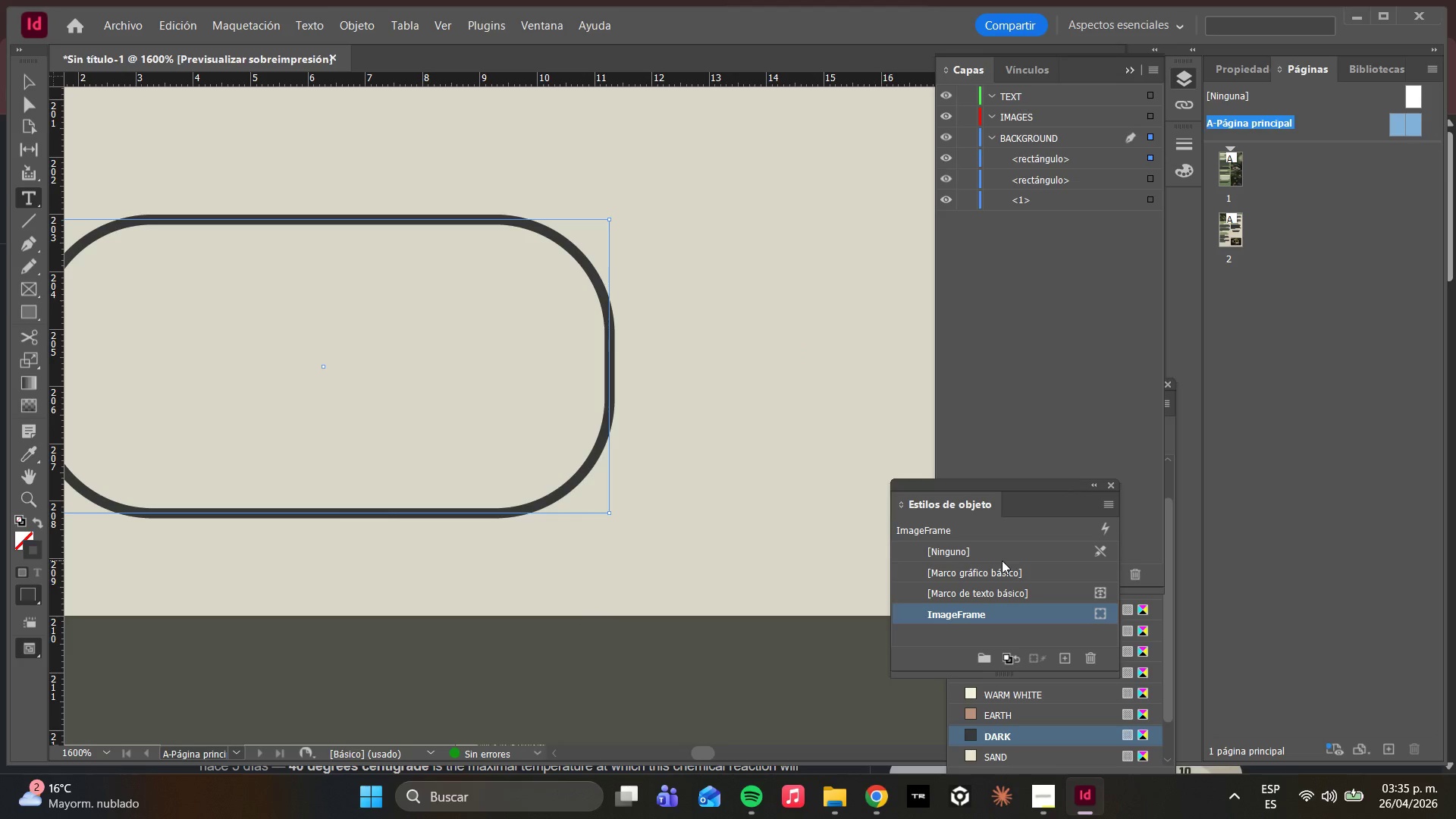 
left_click([993, 550])
 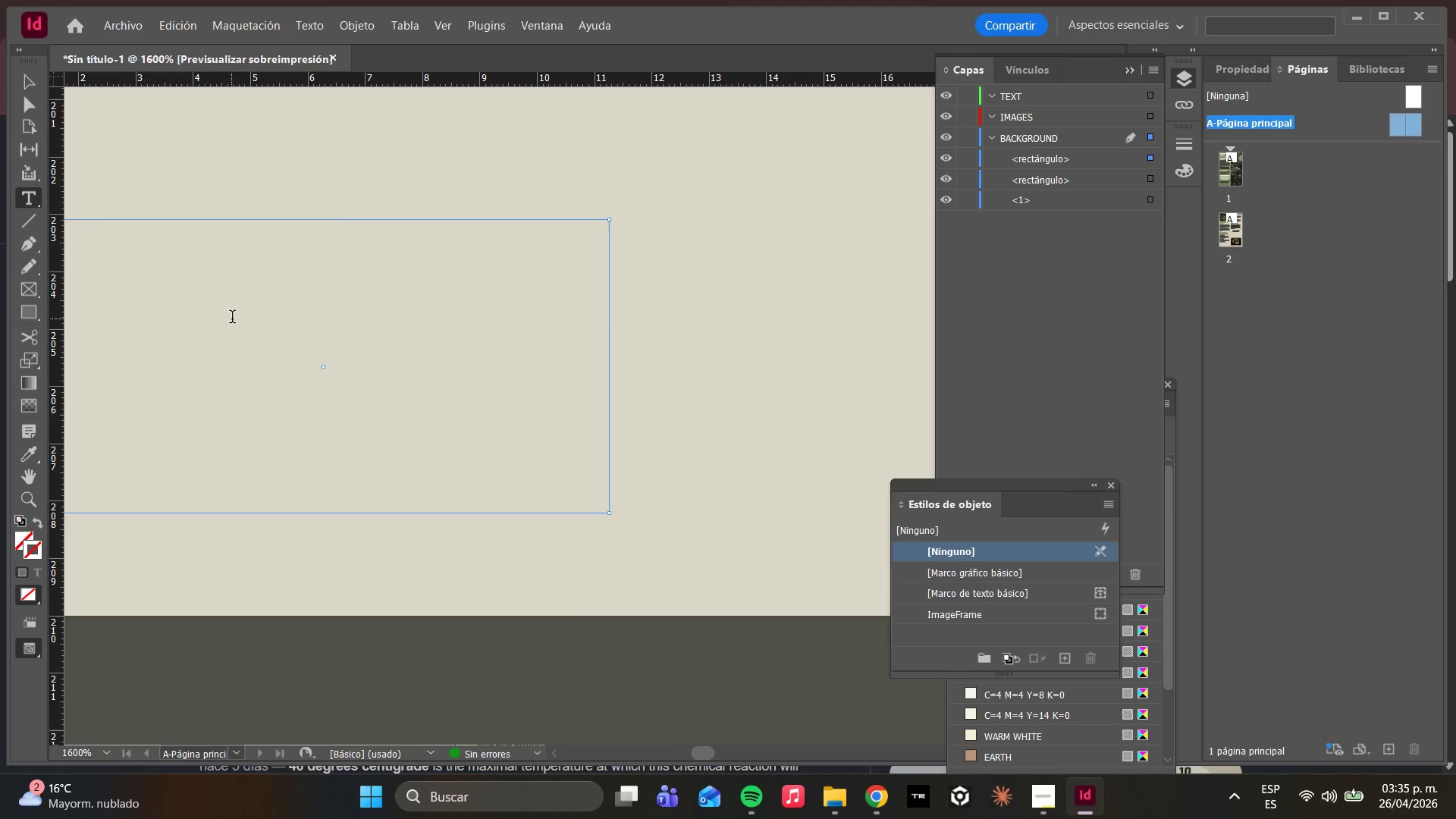 
hold_key(key=AltLeft, duration=1.05)
scroll: coordinate [236, 331], scroll_direction: down, amount: 3.0
 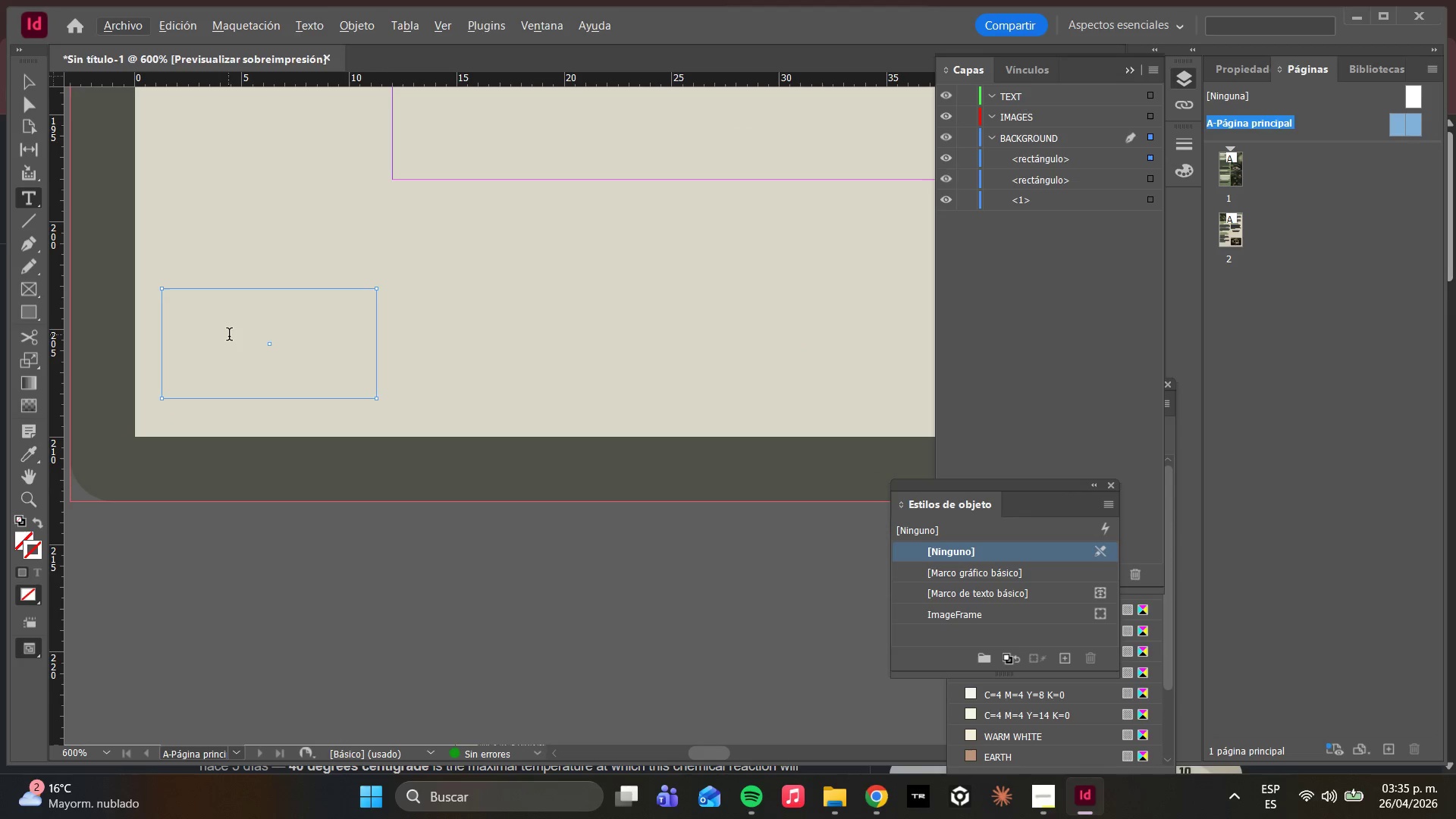 
hold_key(key=AltLeft, duration=0.42)
scroll: coordinate [229, 342], scroll_direction: up, amount: 4.0
 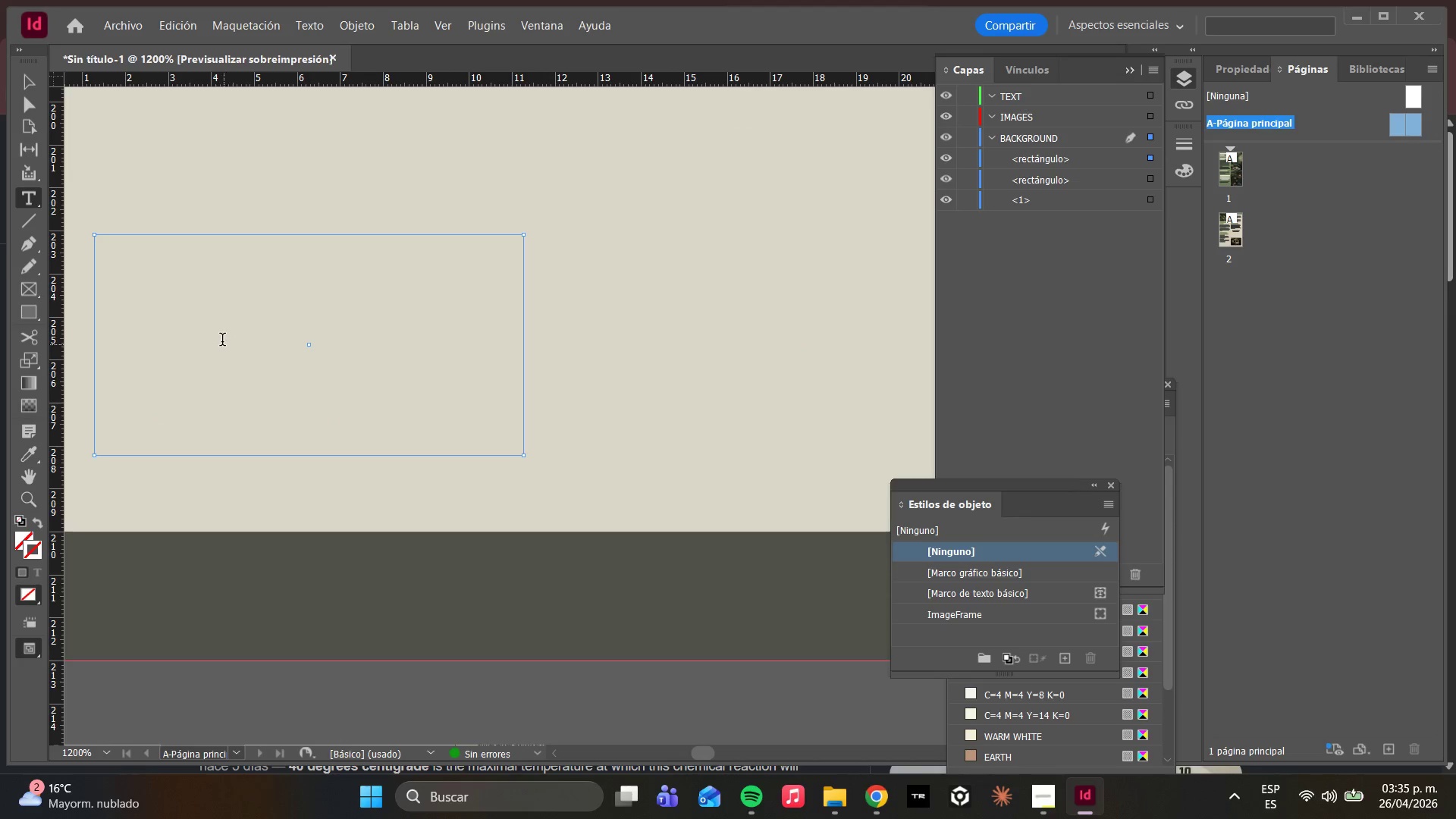 
left_click([212, 334])
 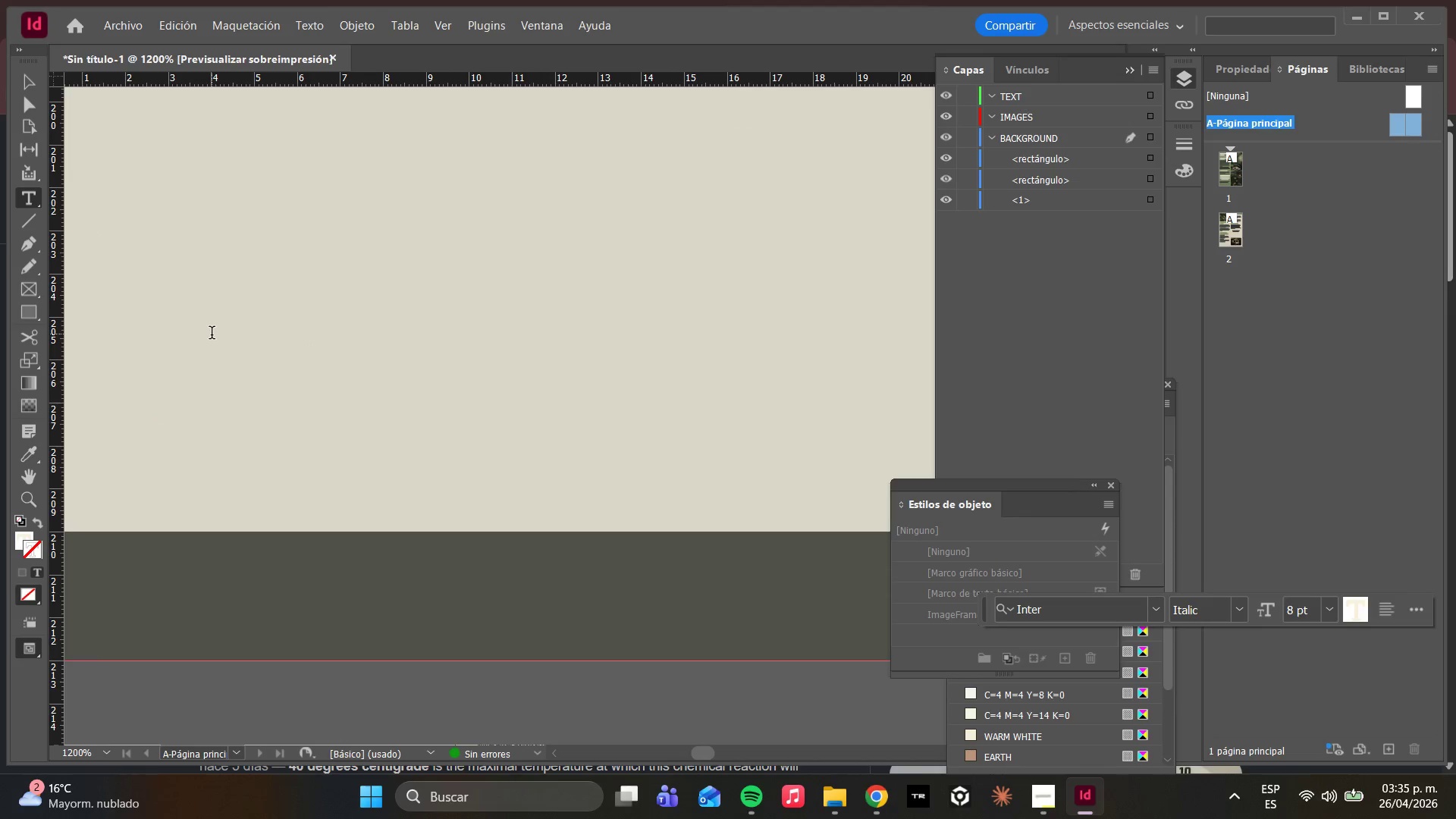 
key(1)
 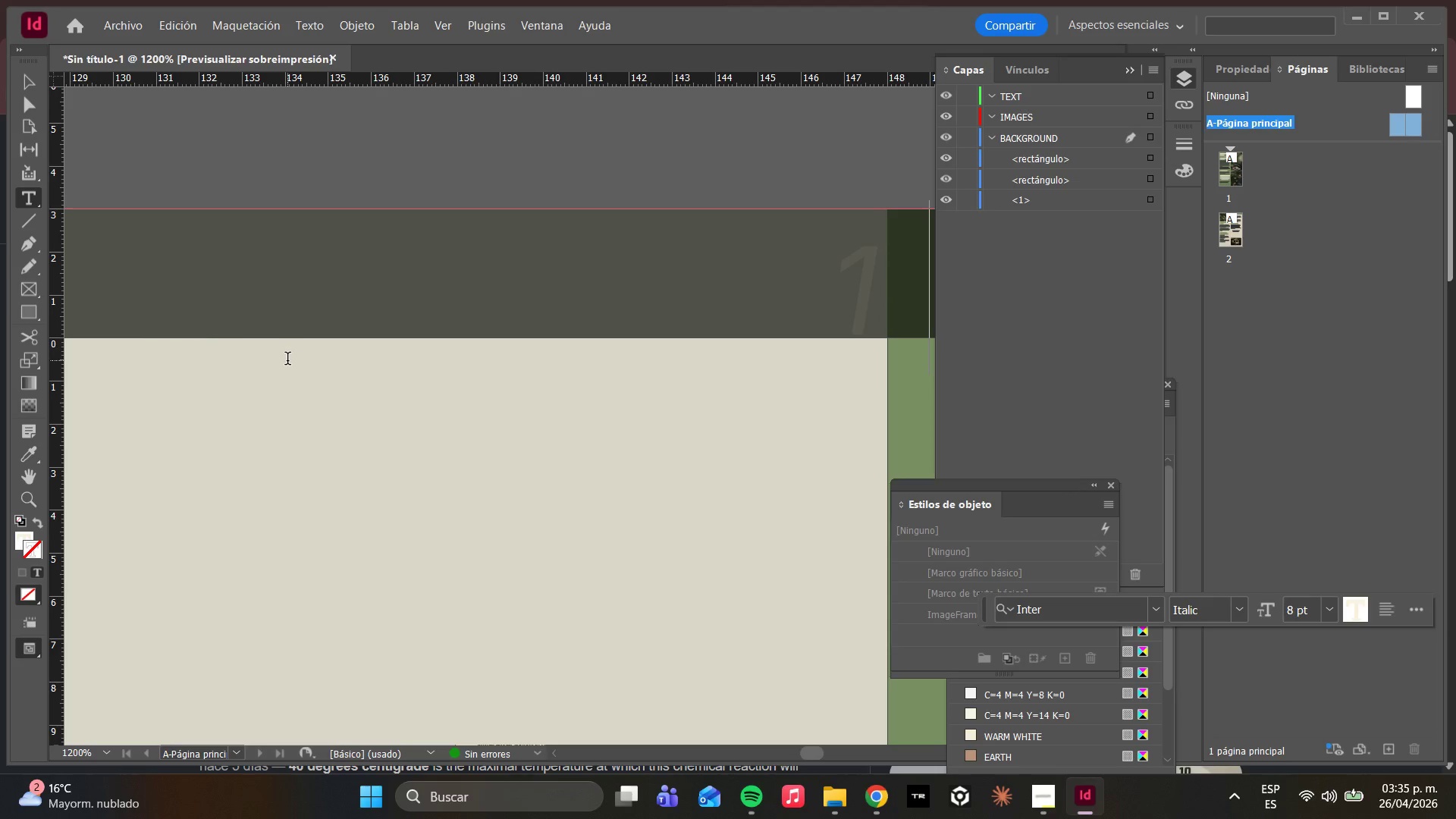 
hold_key(key=AltLeft, duration=2.56)
scroll: coordinate [305, 394], scroll_direction: down, amount: 11.0
 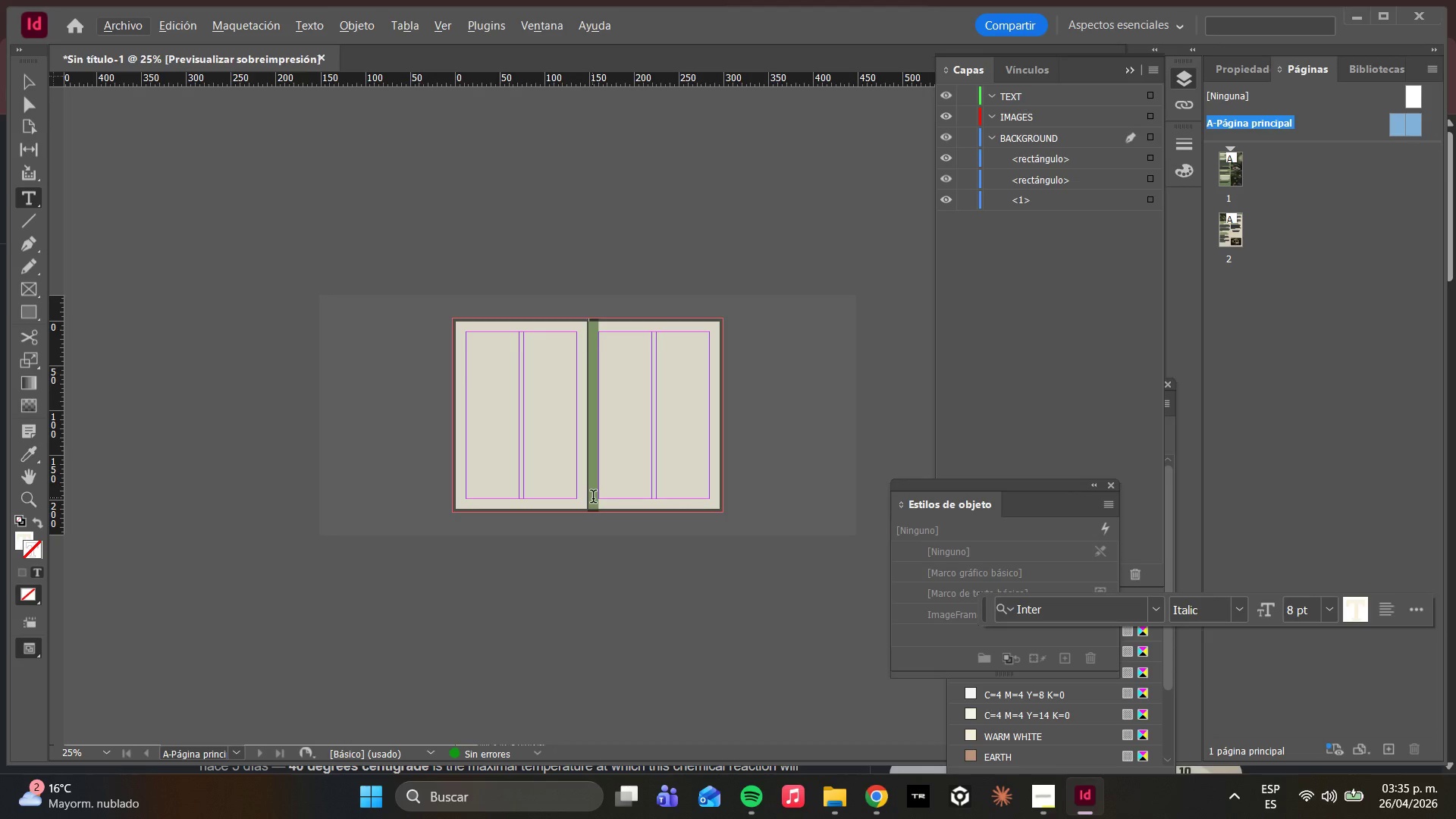 
key(Control+Z)
 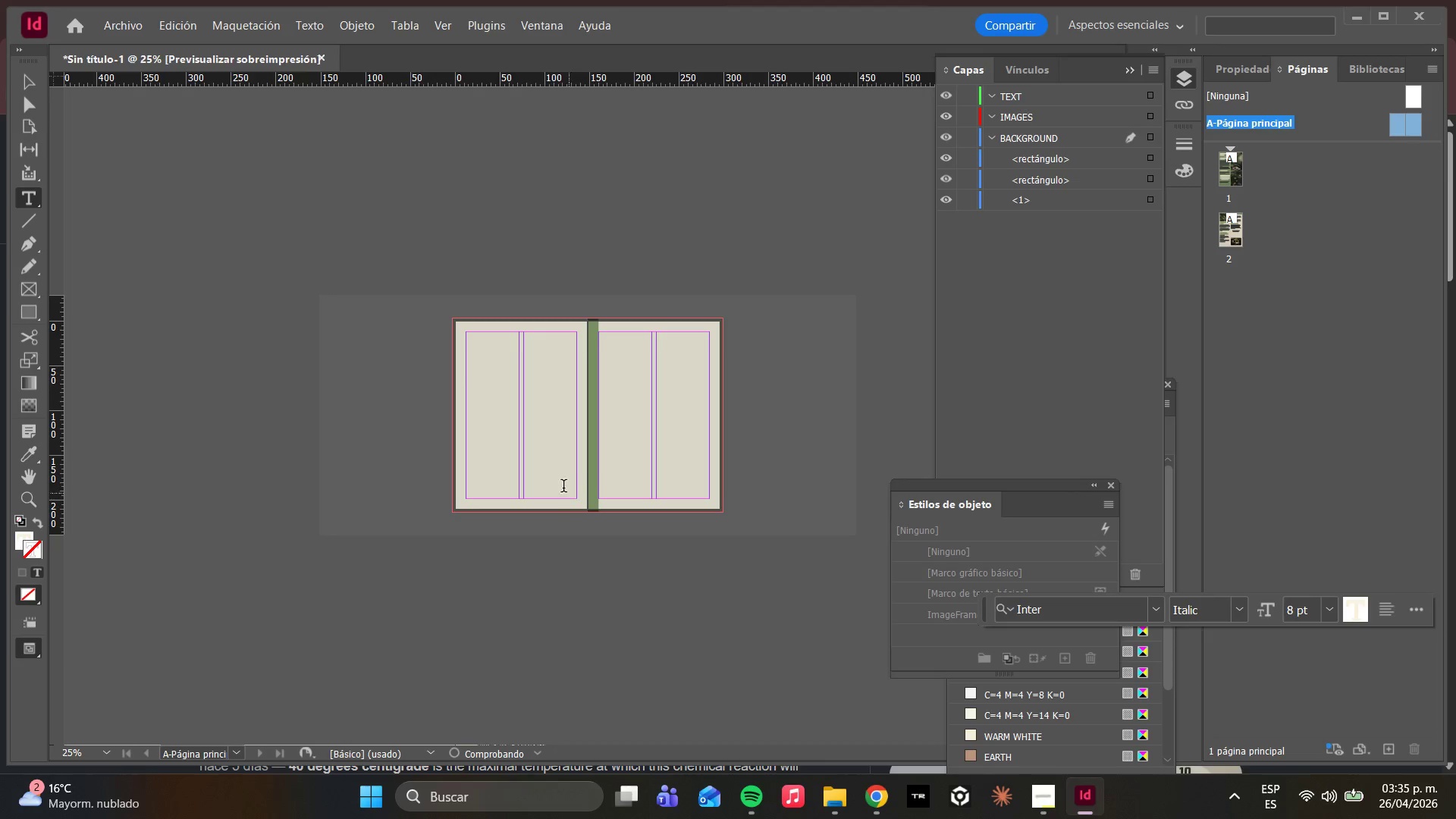 
hold_key(key=AltLeft, duration=1.47)
scroll: coordinate [356, 599], scroll_direction: up, amount: 5.0
 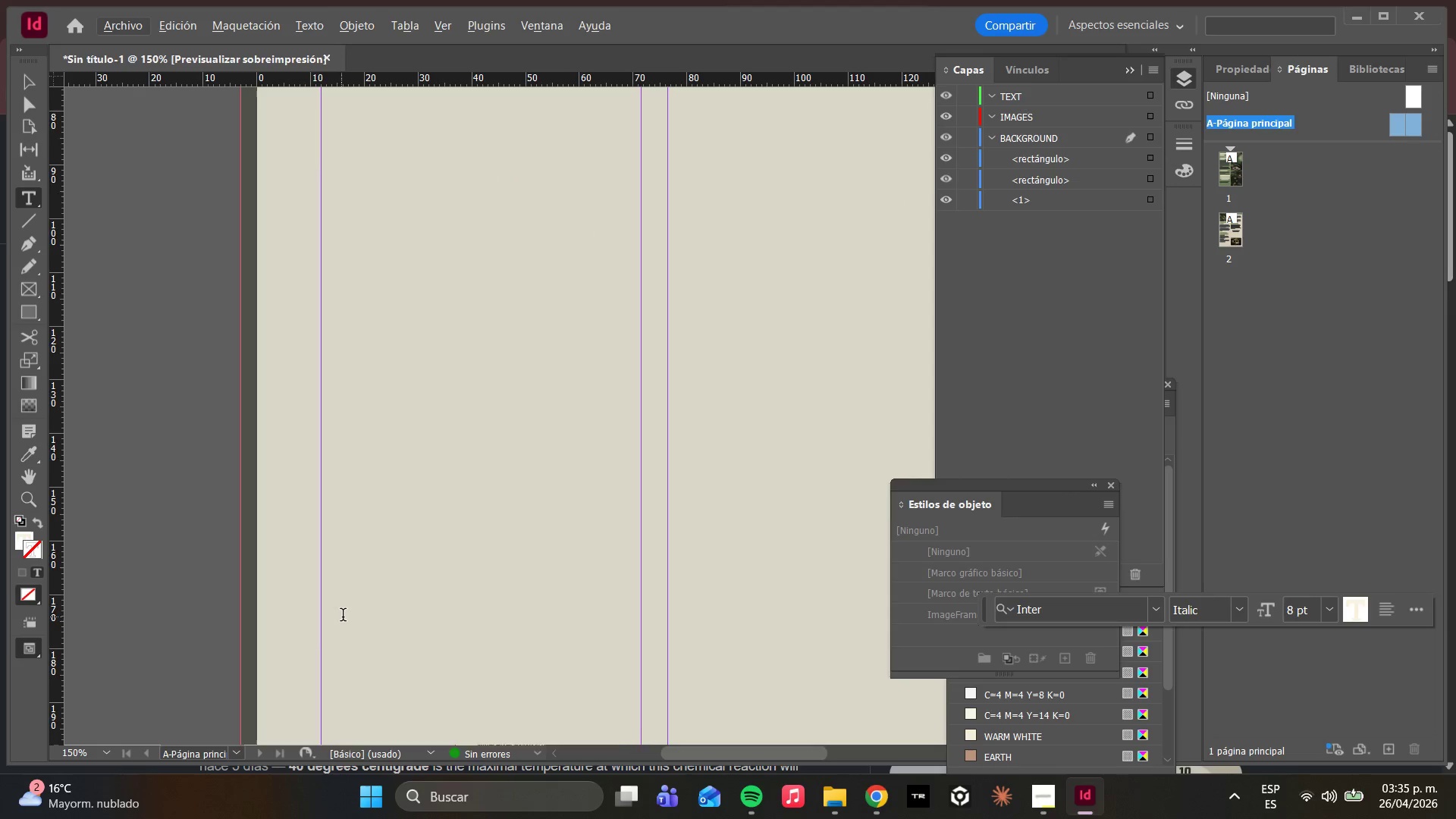 
hold_key(key=AltLeft, duration=0.67)
 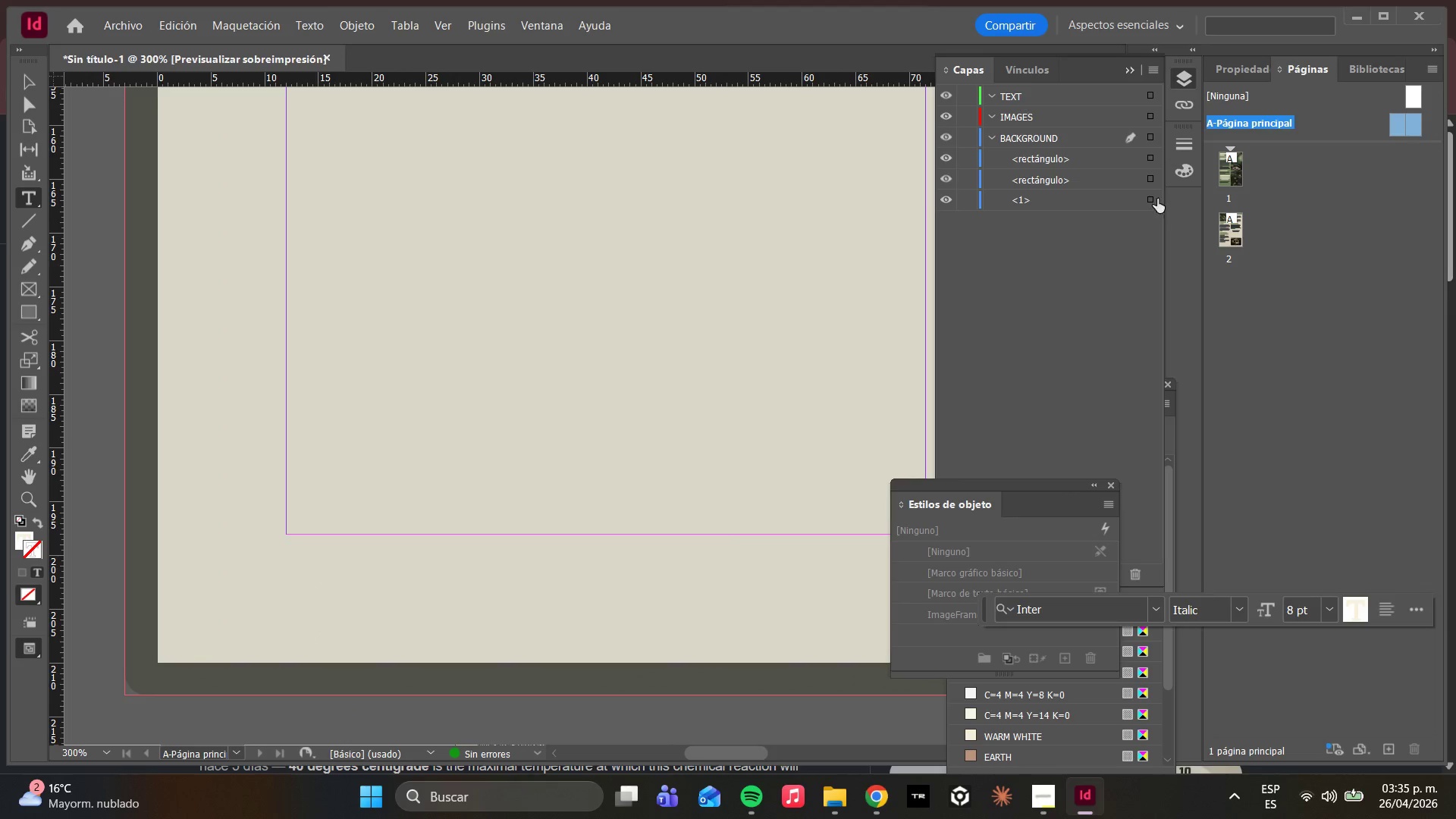 
scroll: coordinate [343, 617], scroll_direction: down, amount: 3.0
 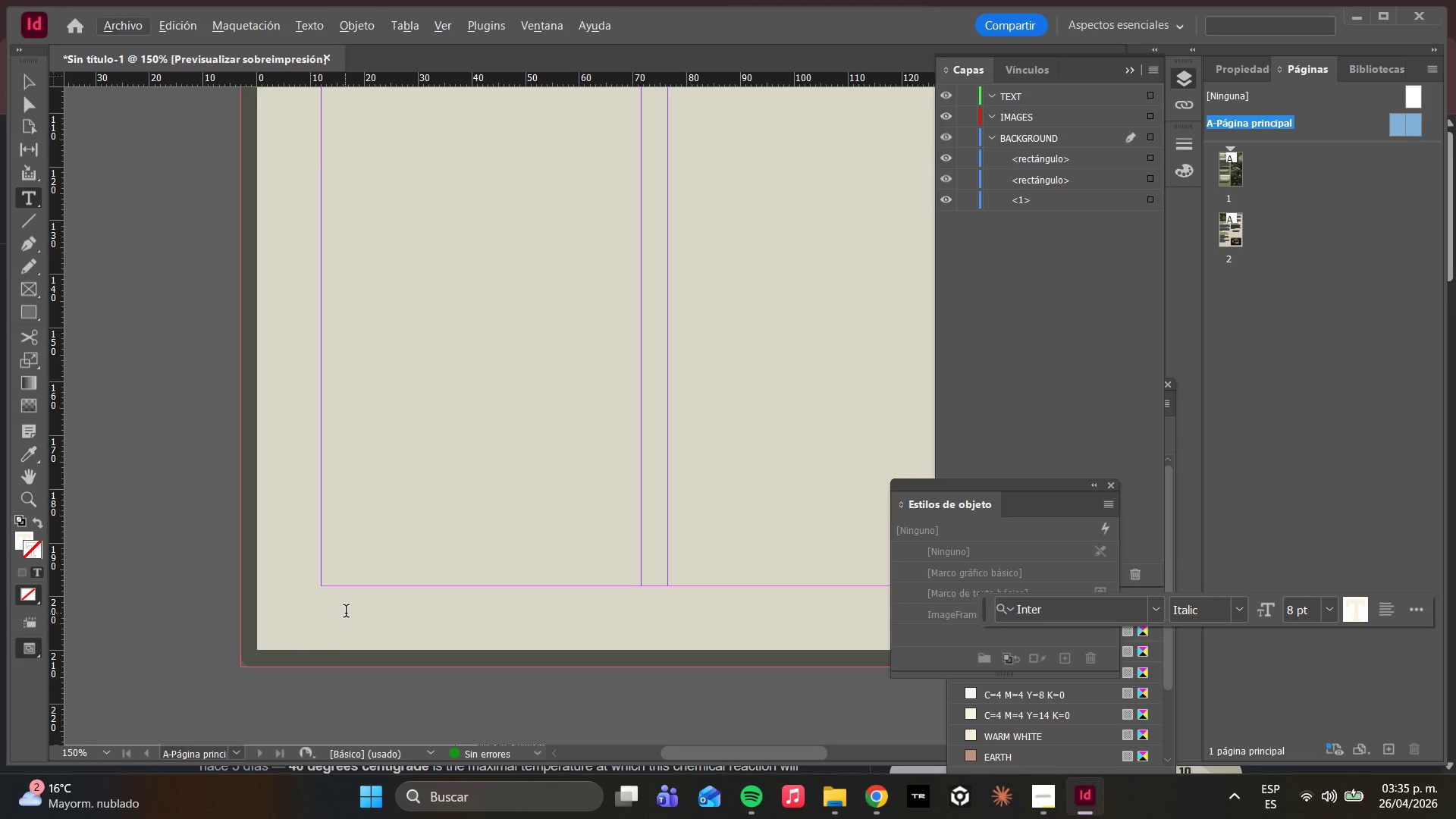 
scroll: coordinate [356, 638], scroll_direction: up, amount: 3.0
 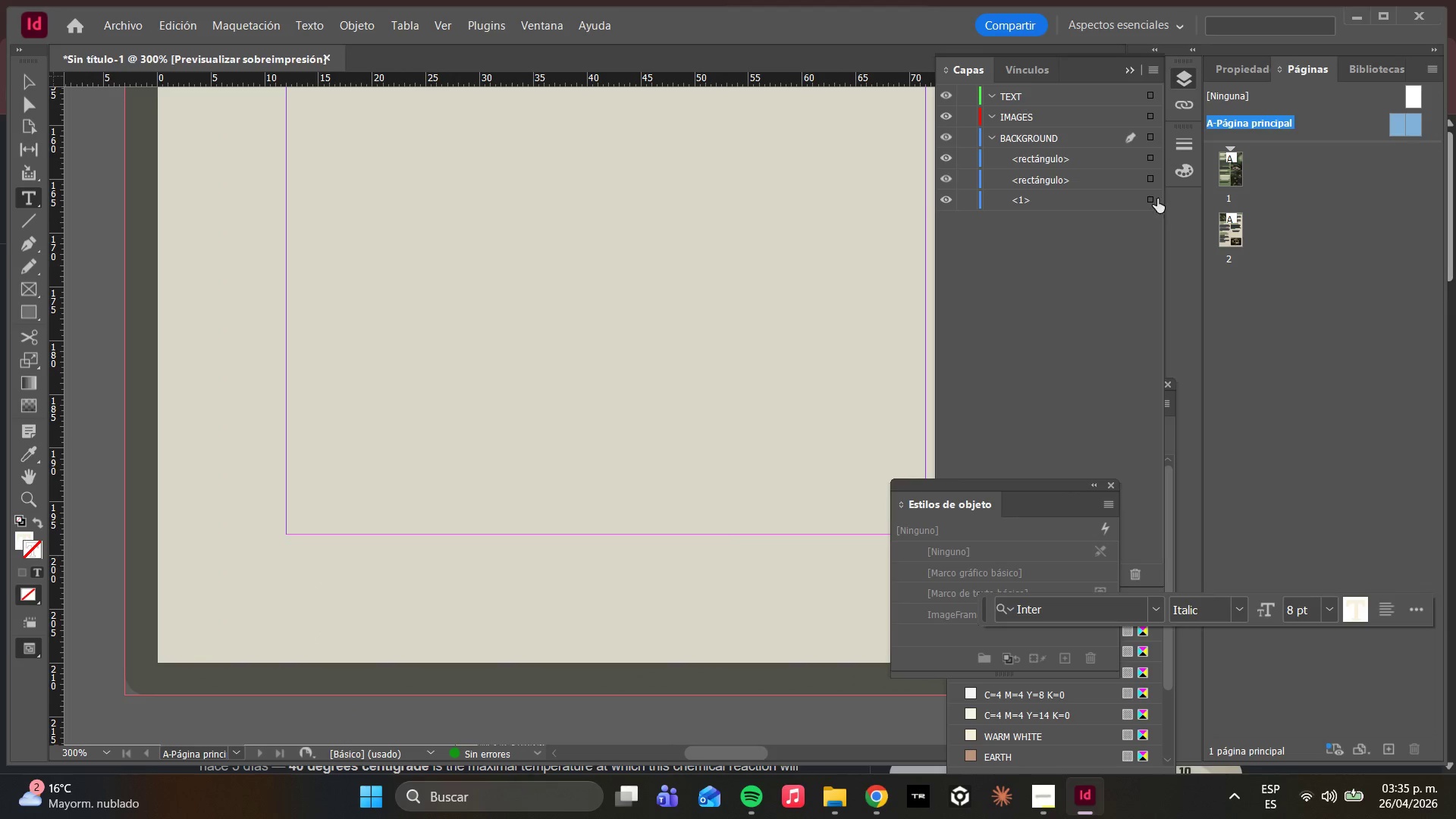 
left_click([1118, 200])
 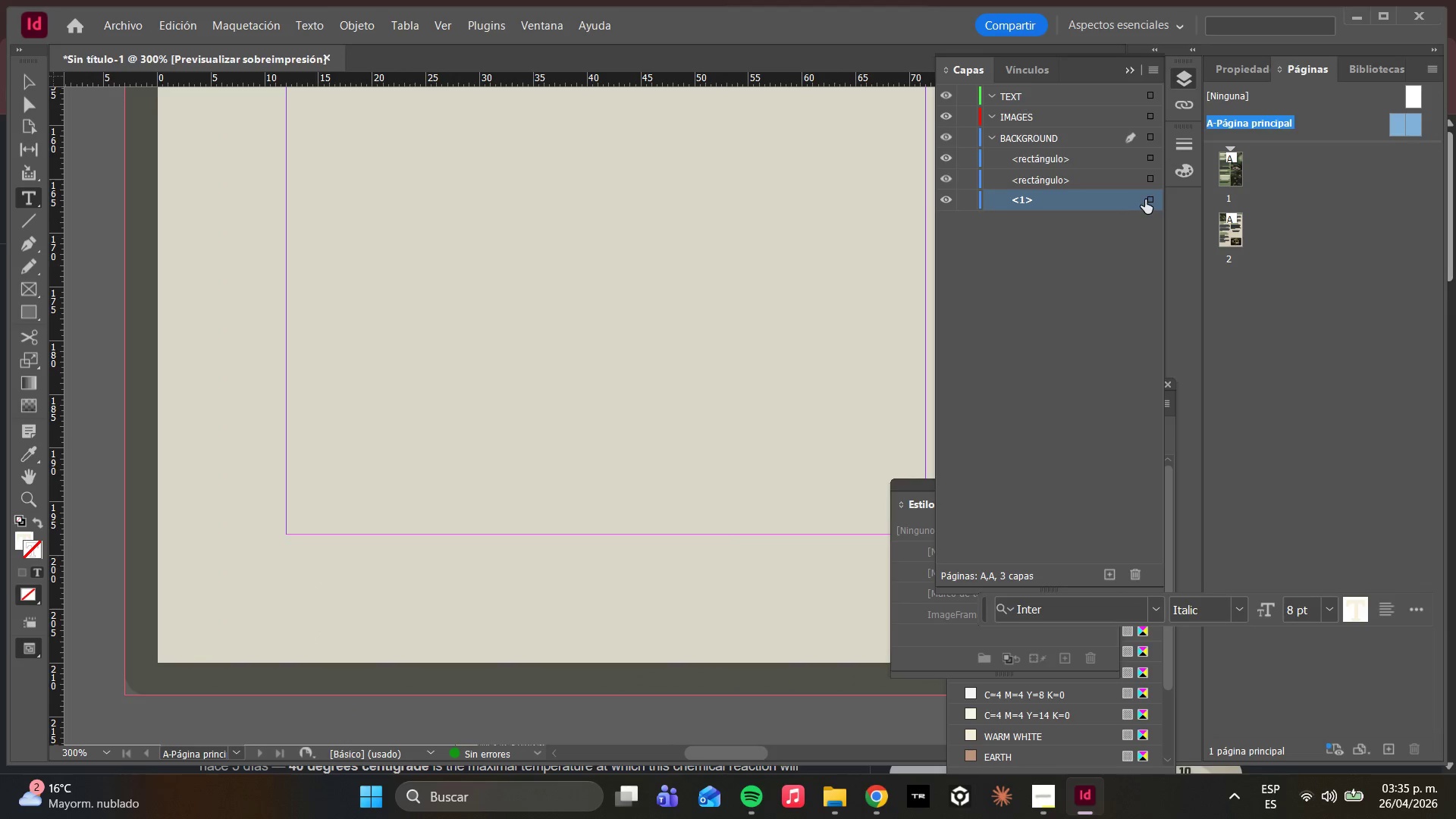 
left_click([1145, 199])
 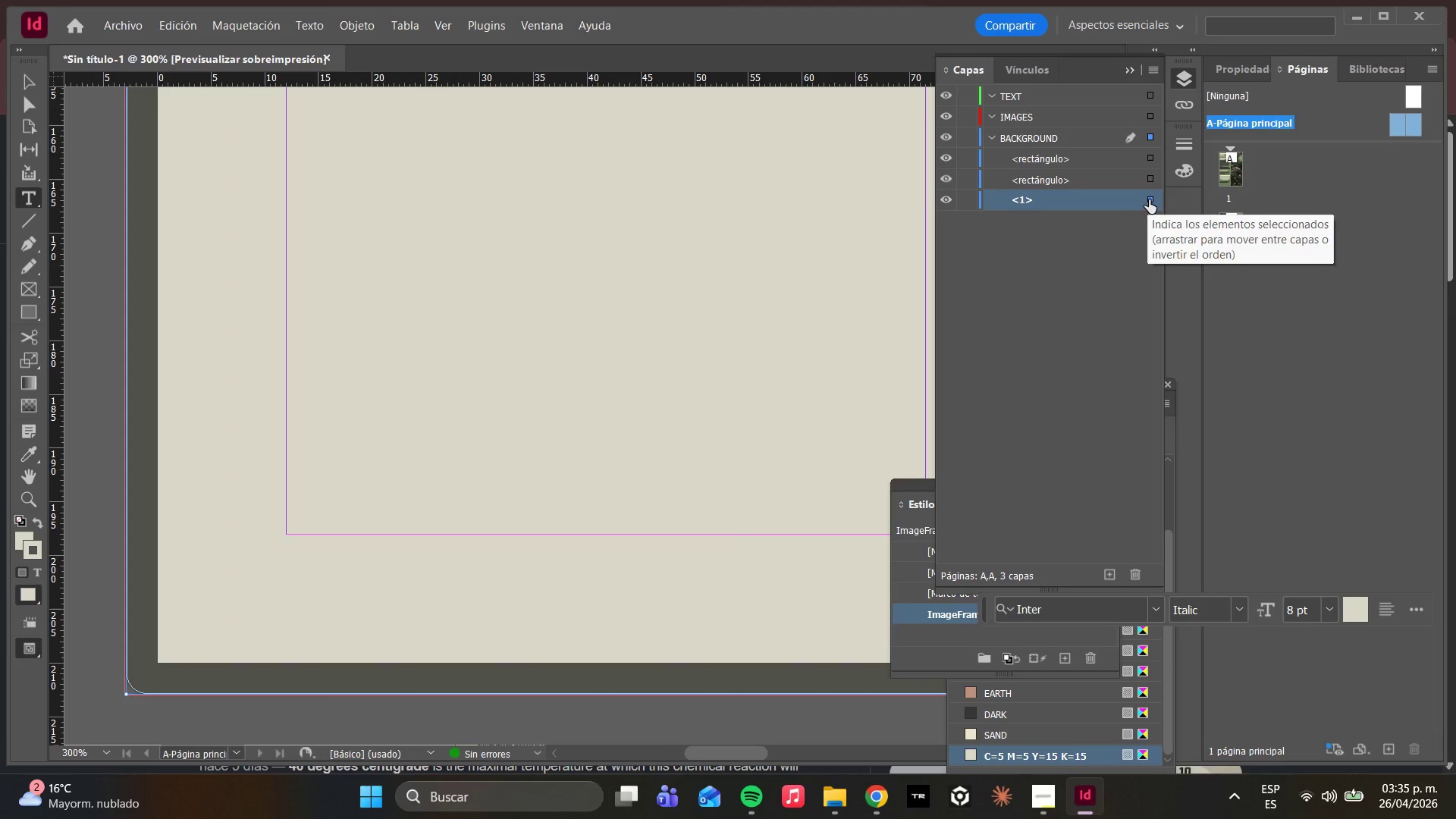 
left_click([1149, 199])
 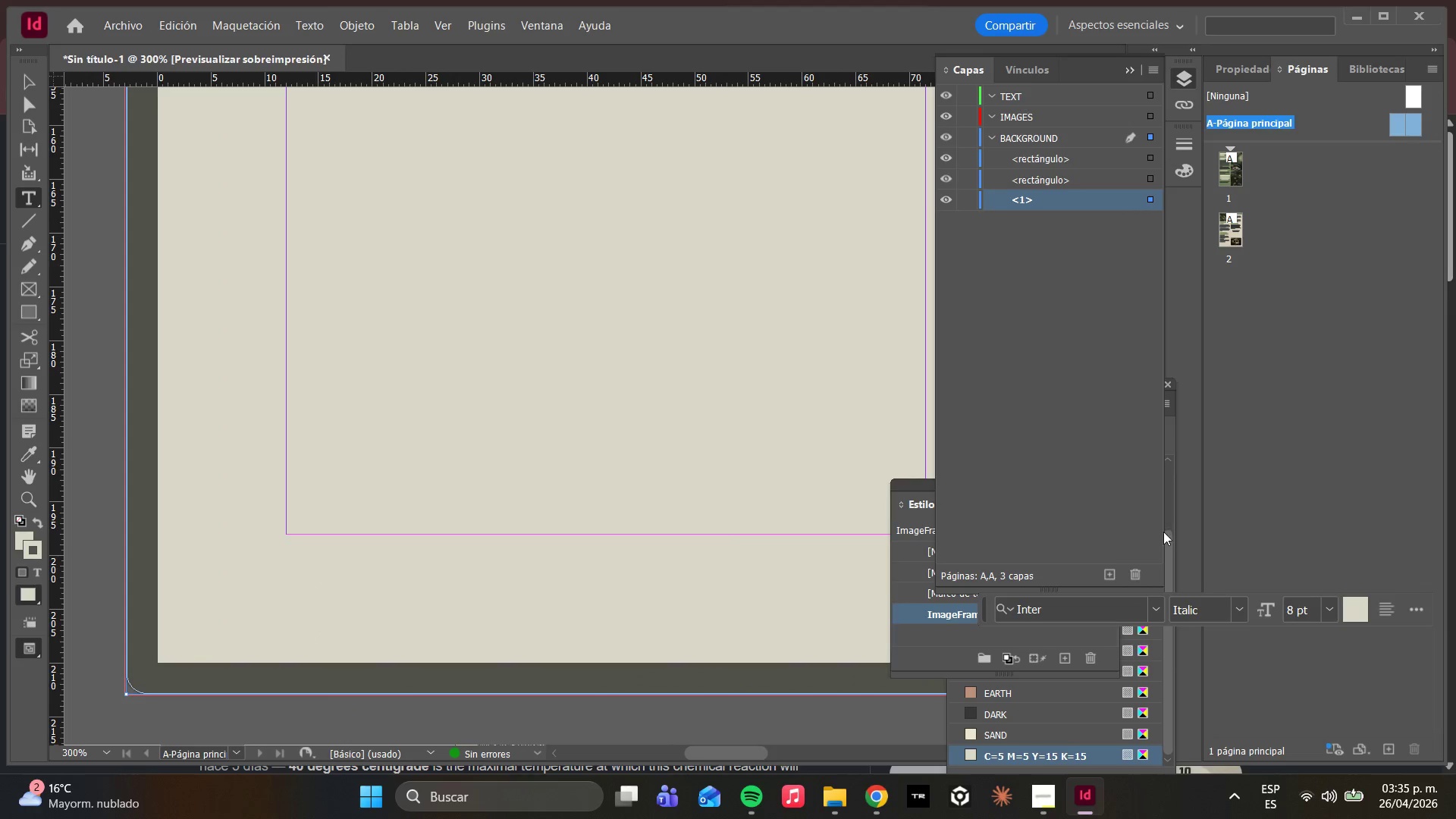 
left_click([1140, 571])
 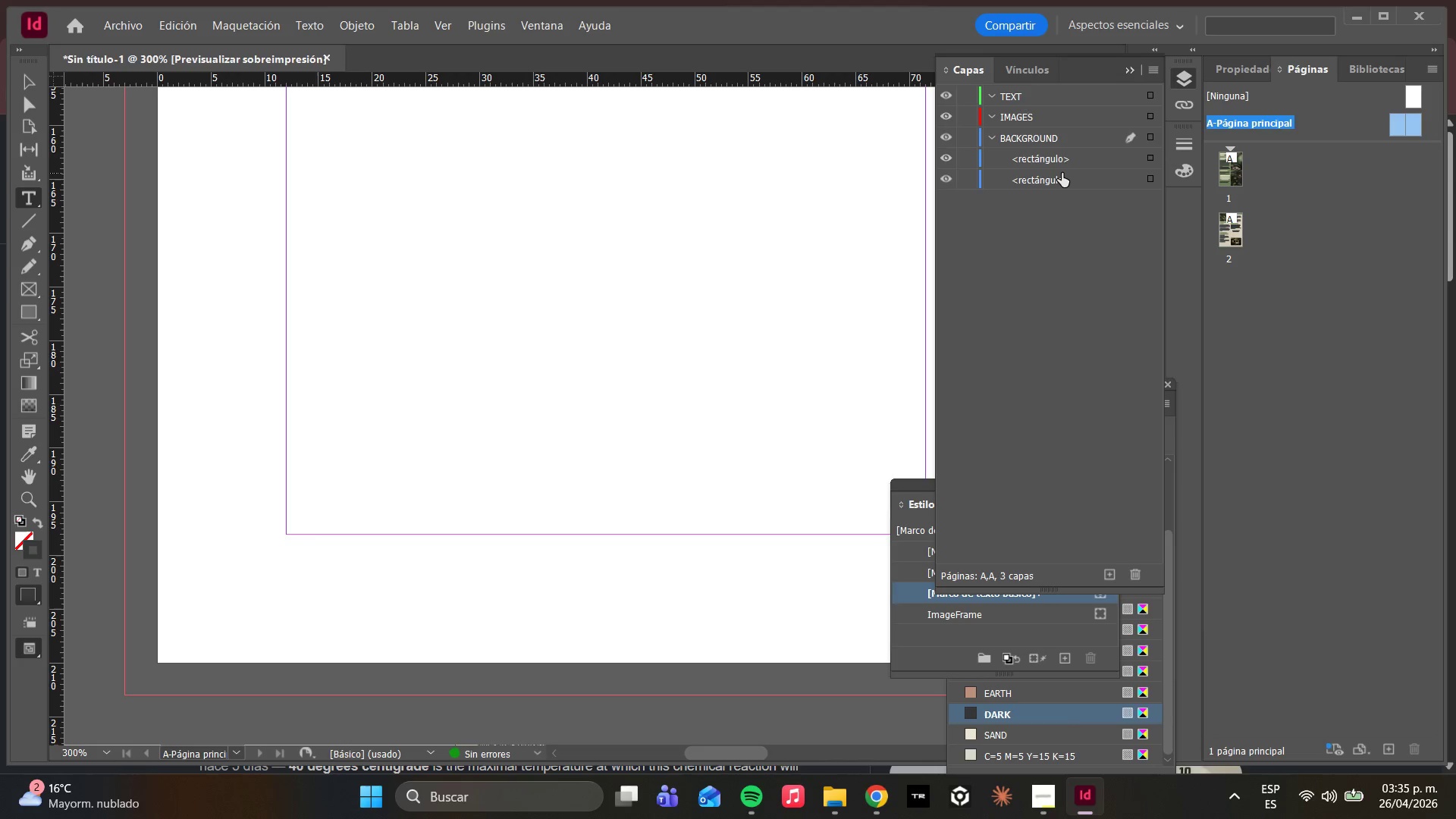 
key(Control+Z)
 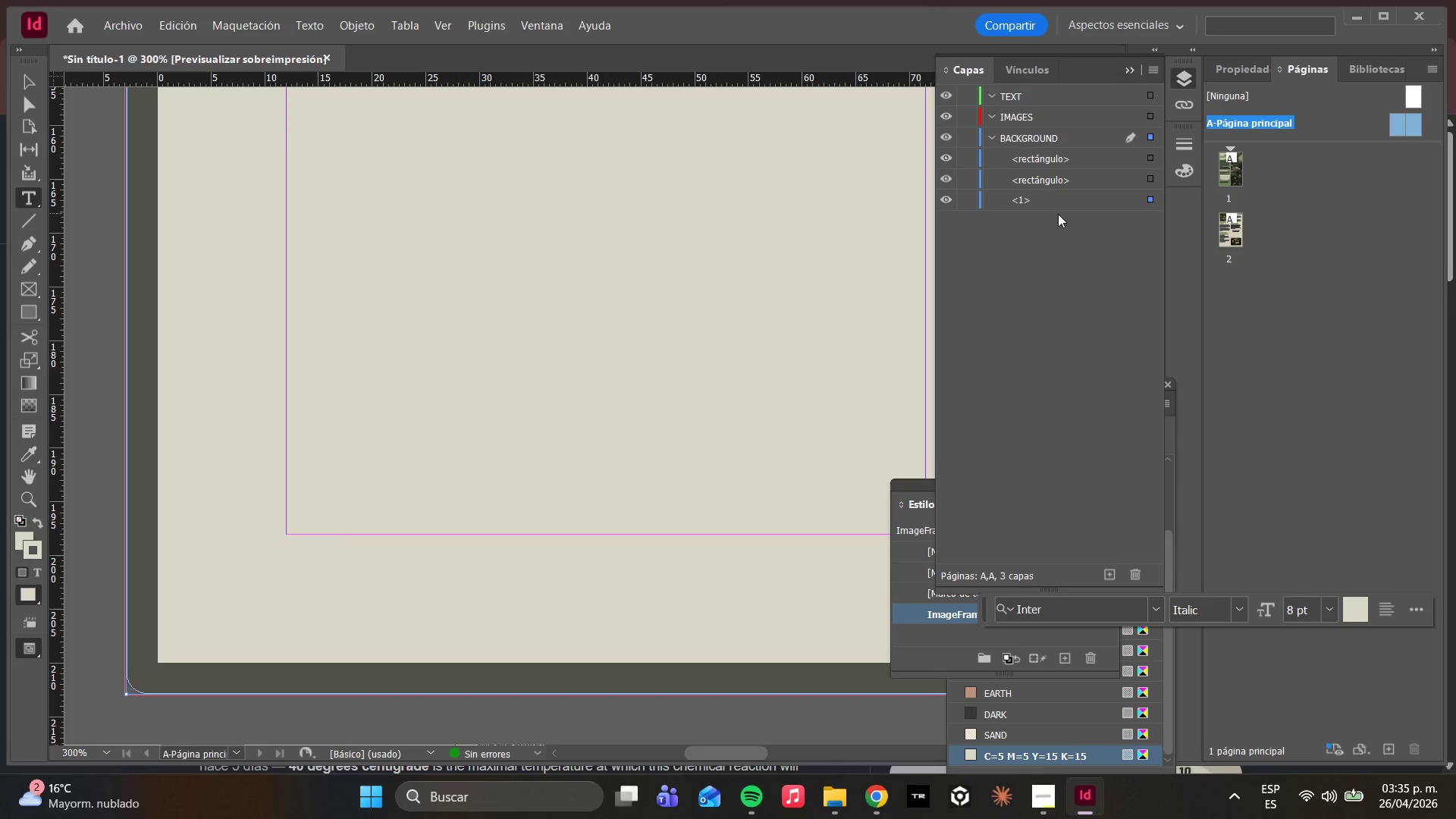 
left_click([1054, 201])
 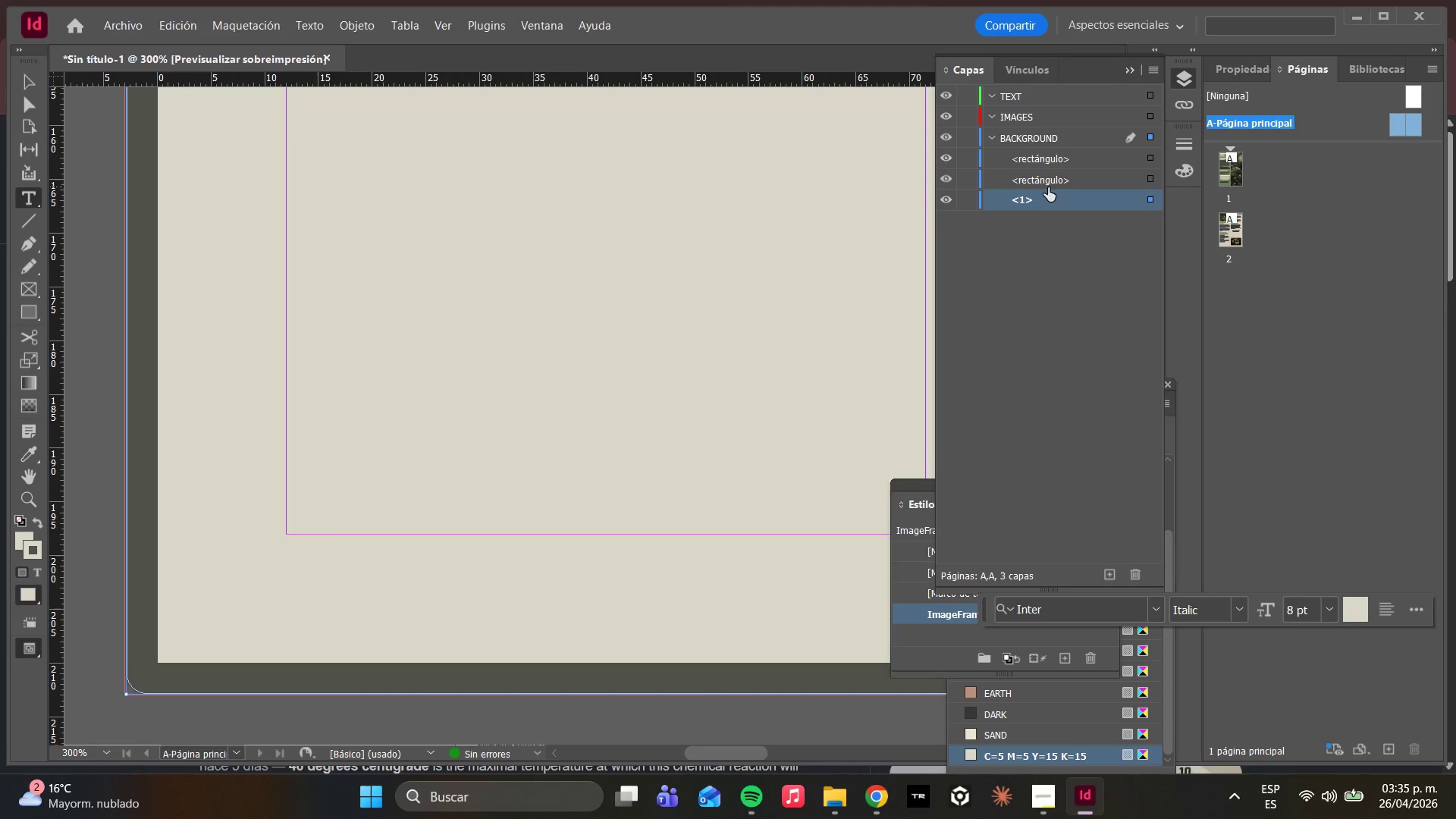 
left_click([1044, 179])
 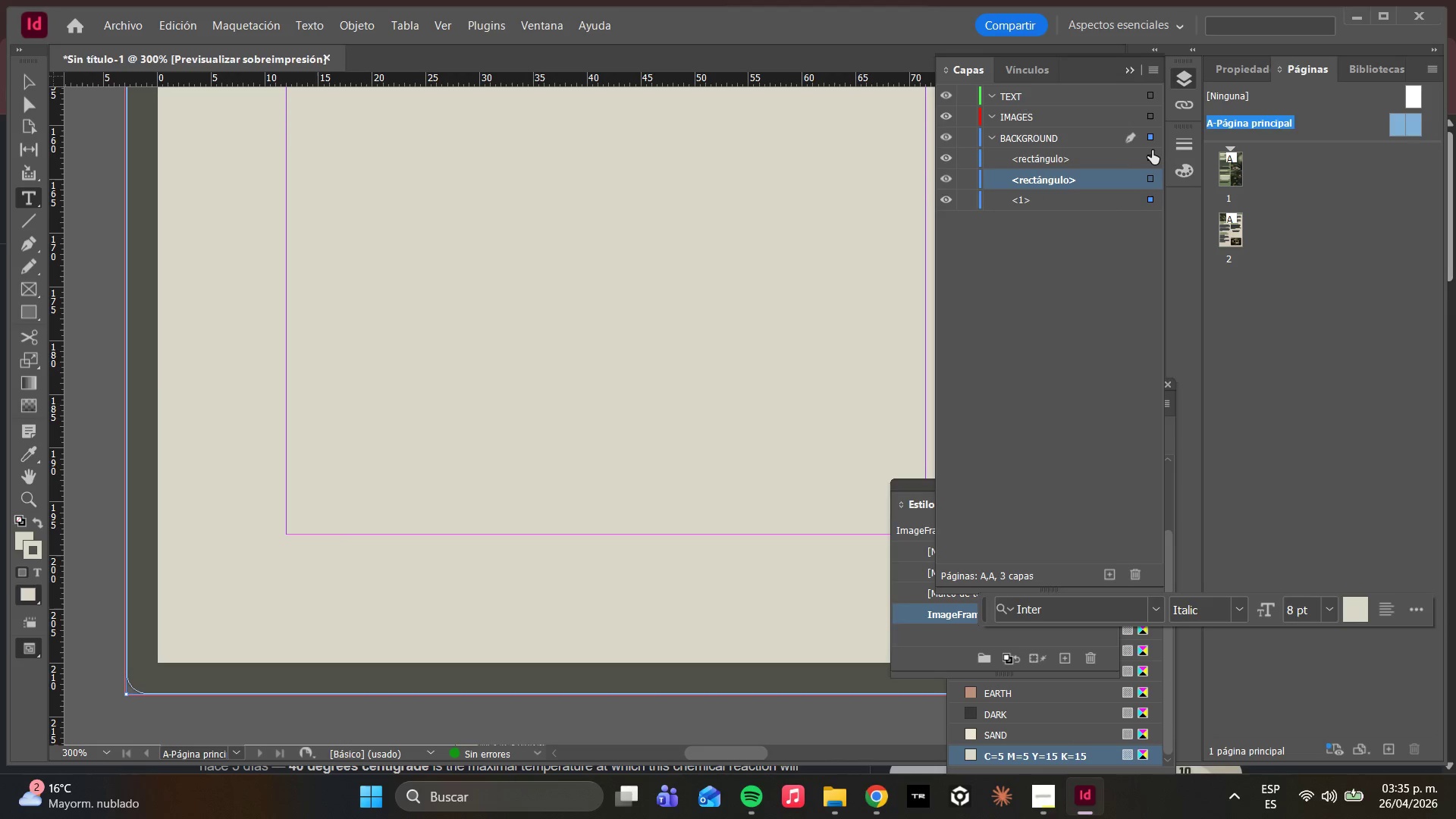 
left_click([1154, 152])
 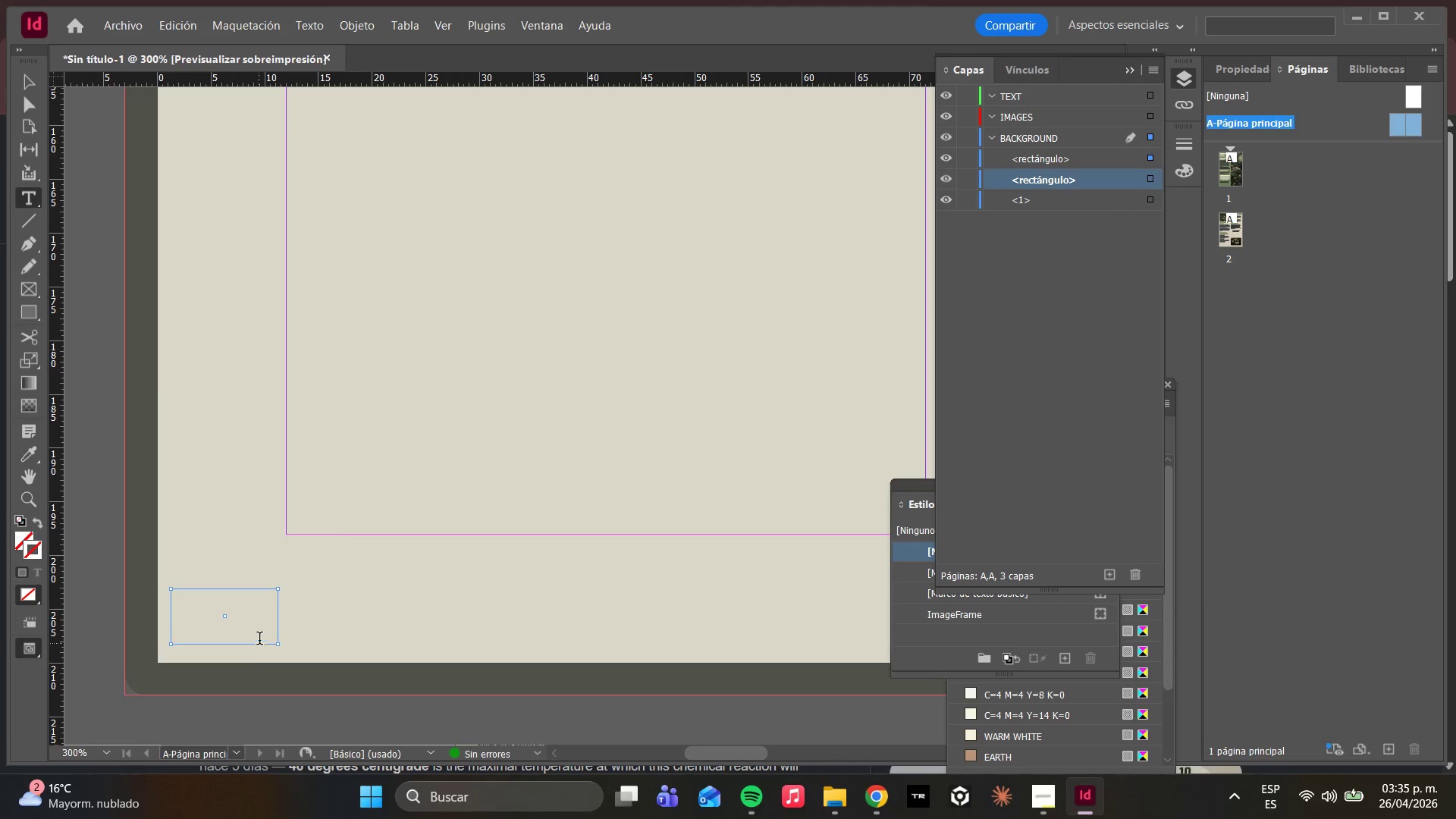 
left_click([258, 634])
 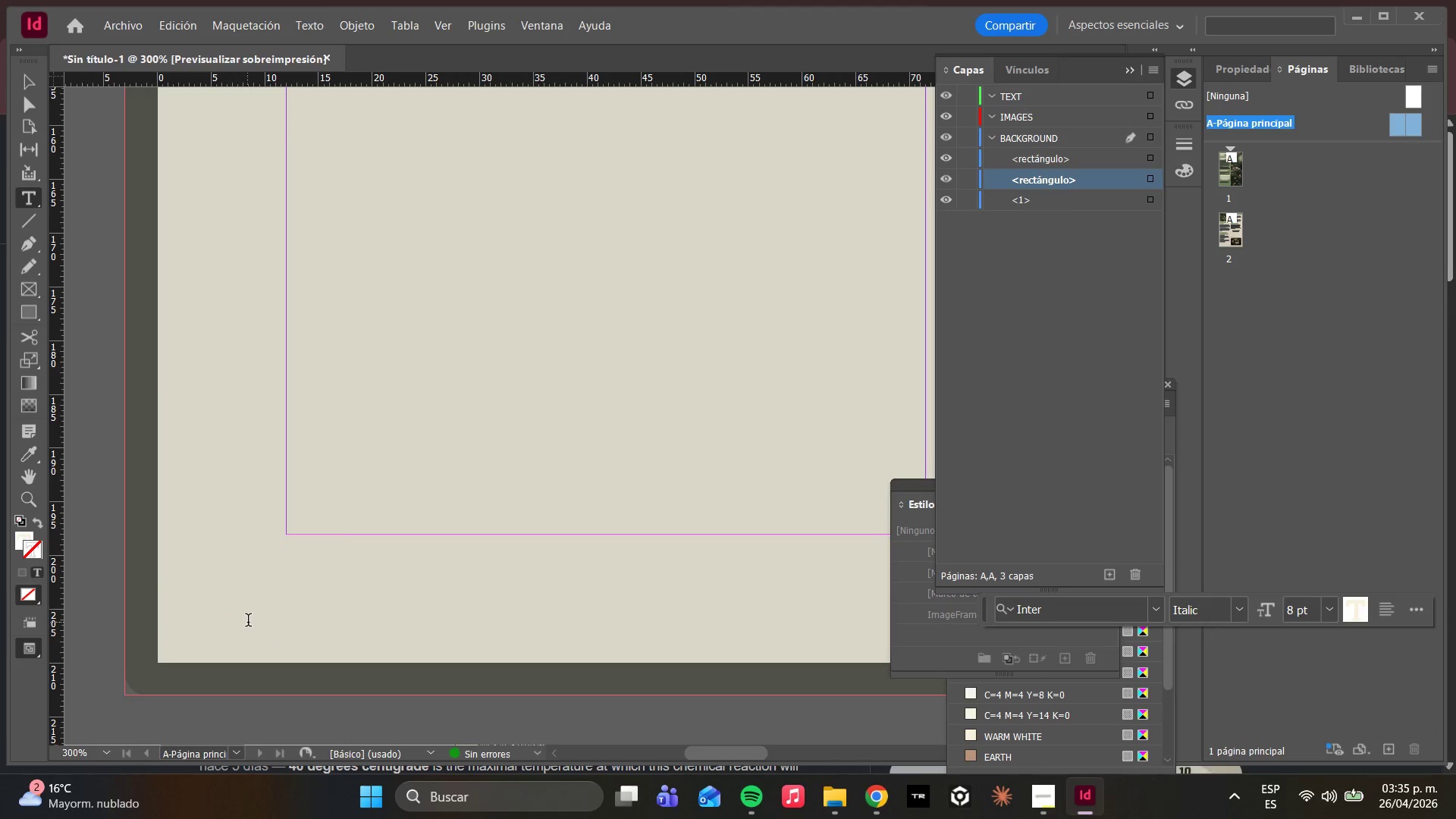 
double_click([248, 622])
 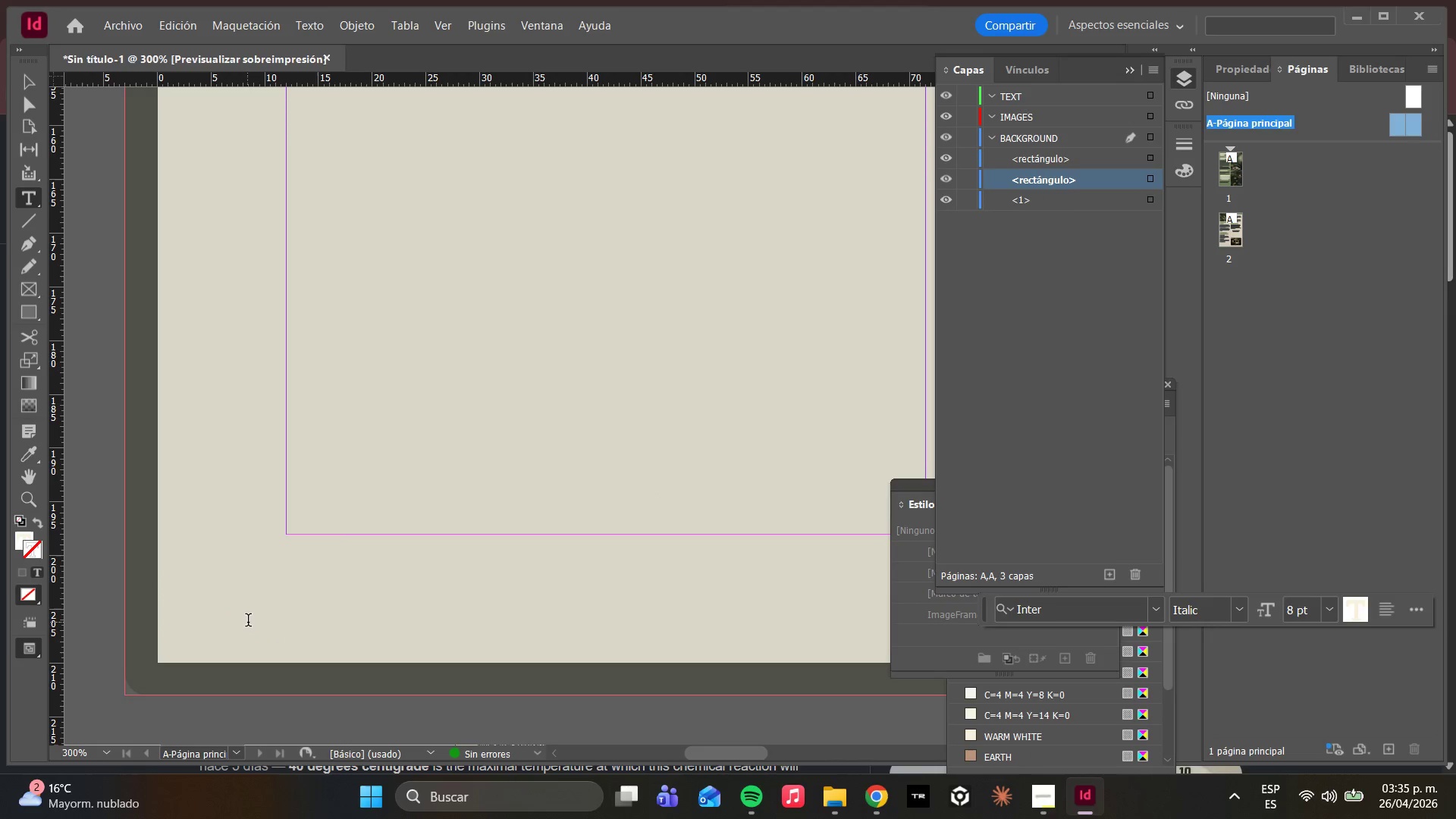 
triple_click([248, 622])
 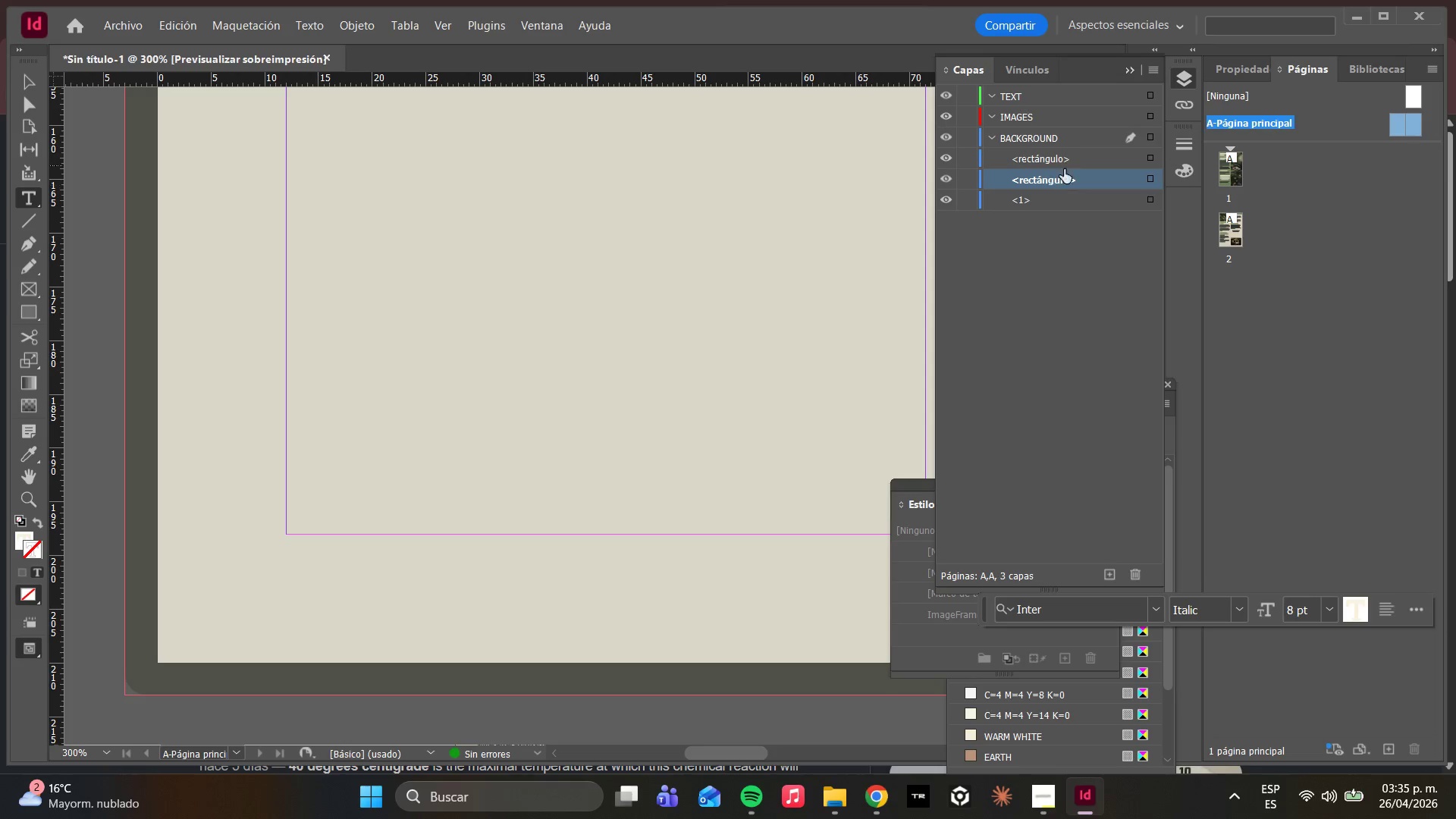 
left_click([1077, 147])
 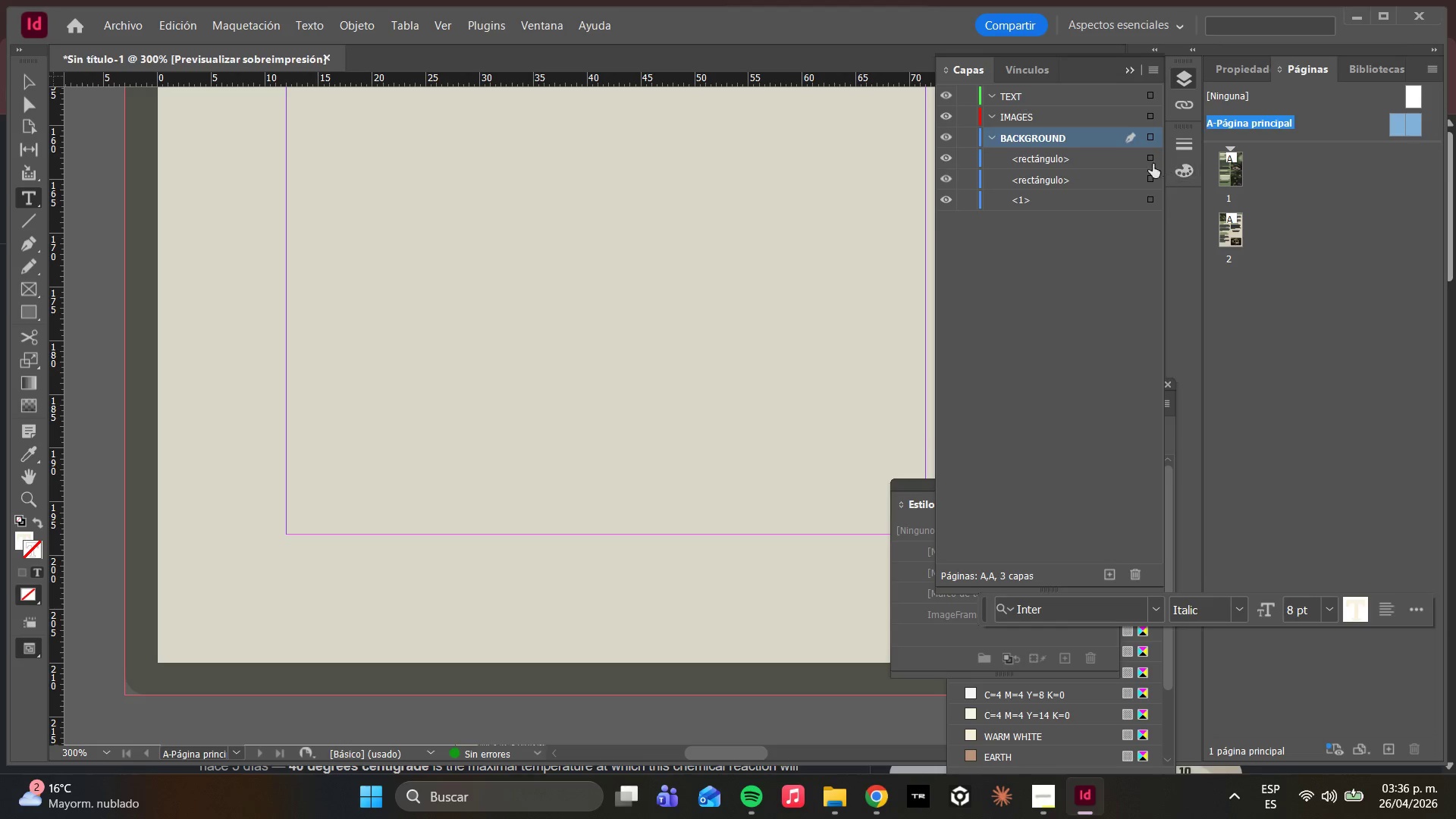 
left_click([1137, 159])
 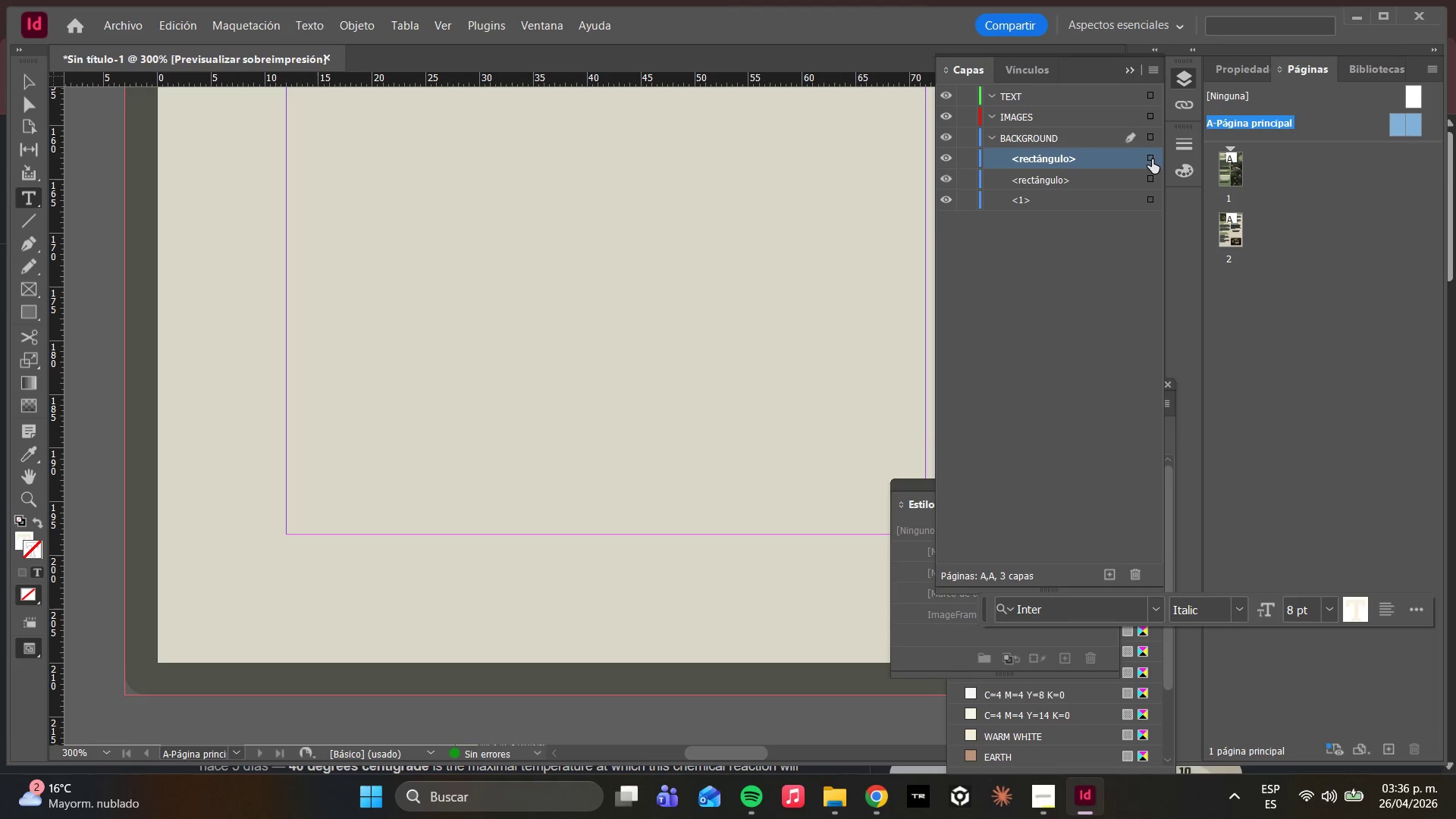 
left_click([1150, 158])
 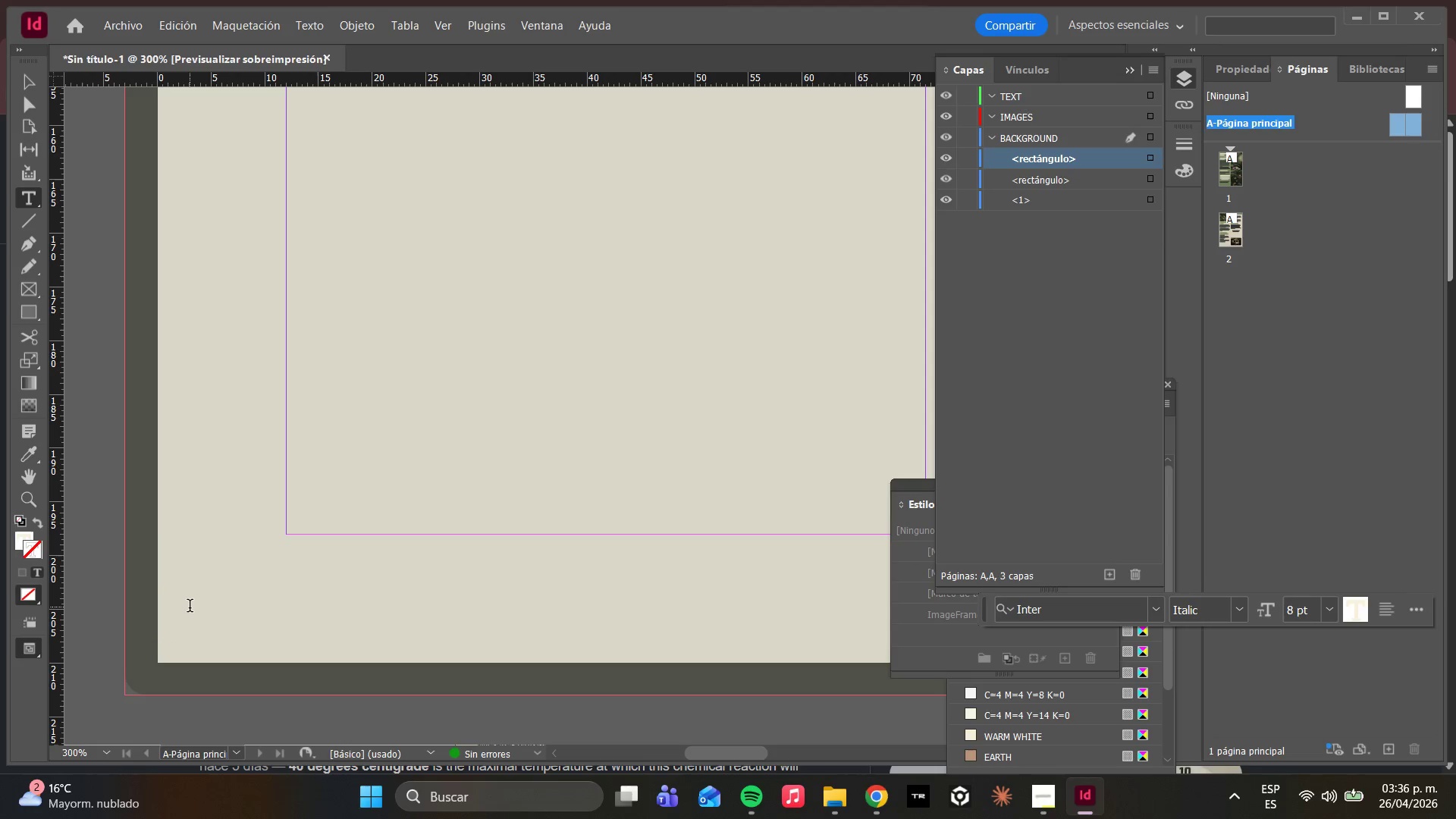 
left_click_drag(start_coordinate=[190, 592], to_coordinate=[223, 608])
 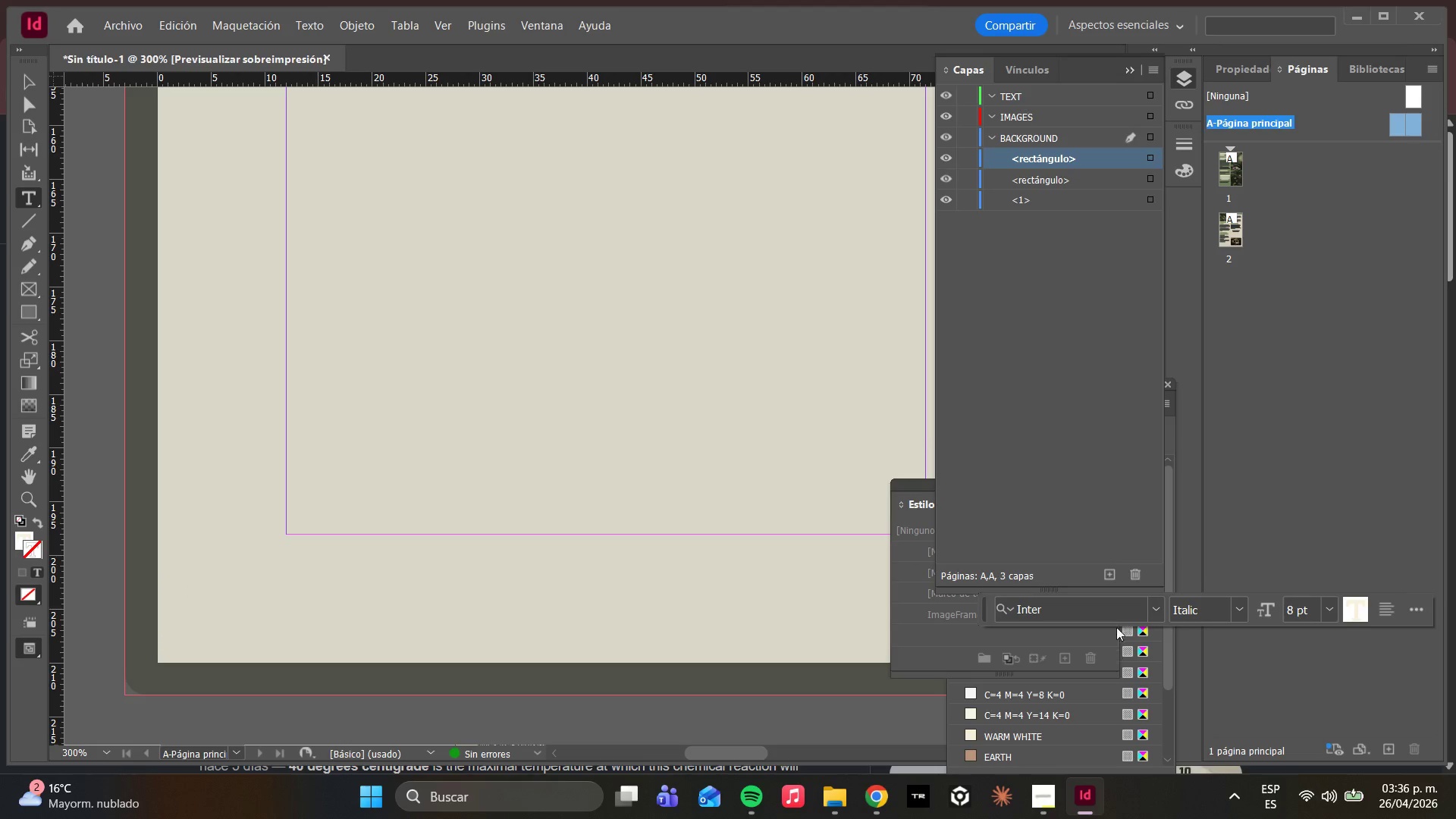 
left_click([1129, 580])
 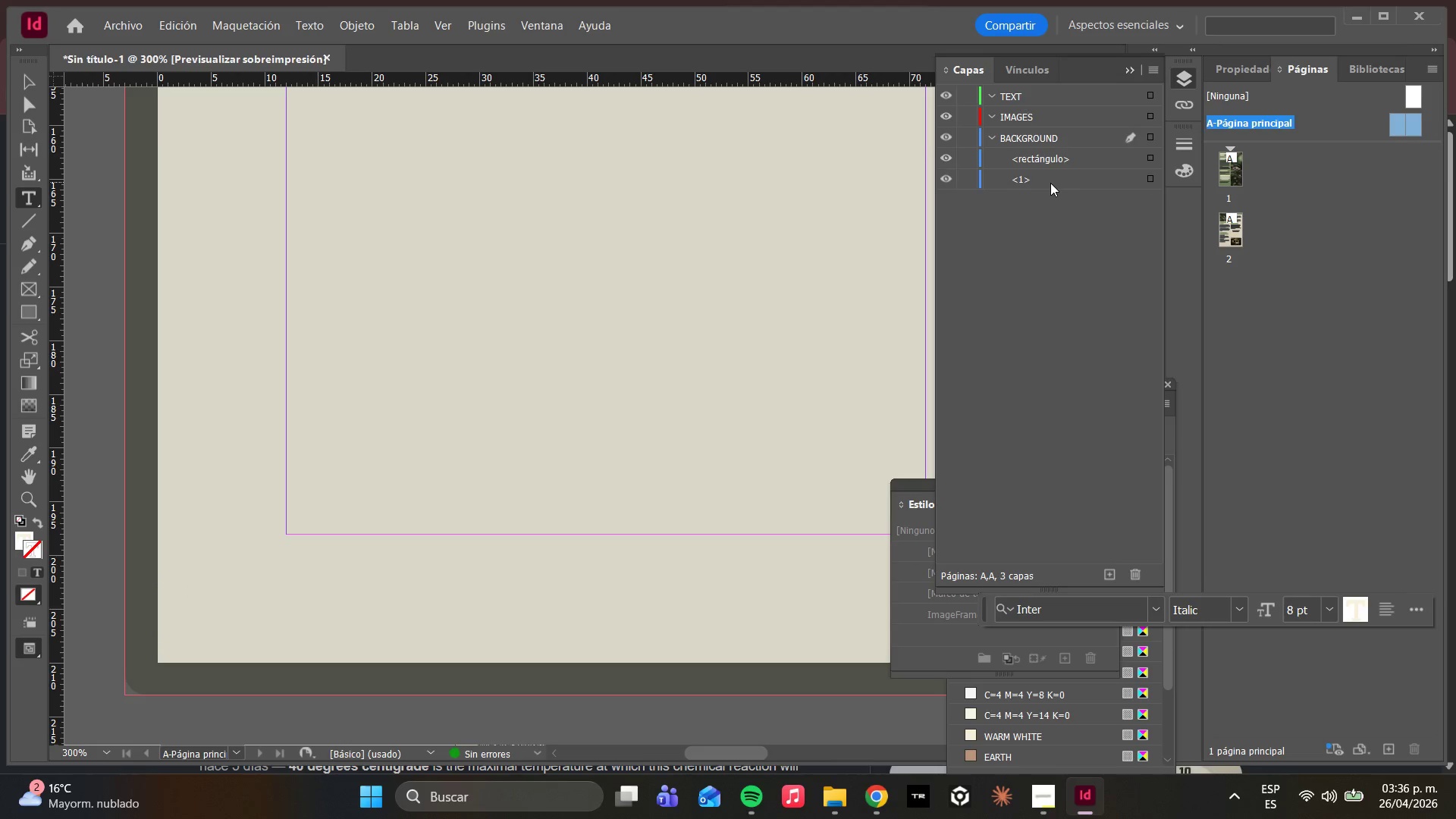 
left_click([1081, 176])
 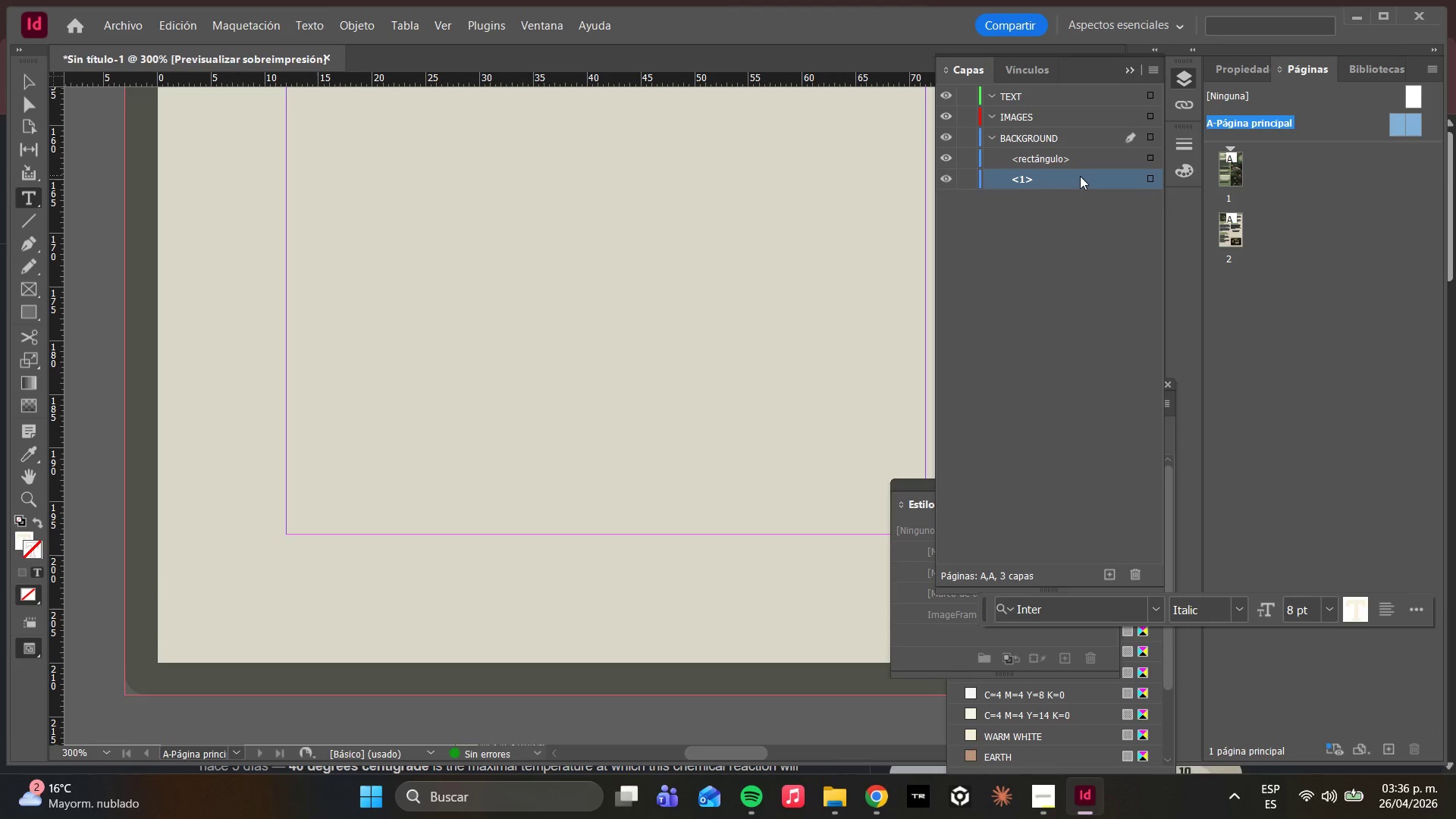 
left_click_drag(start_coordinate=[1080, 176], to_coordinate=[1072, 143])
 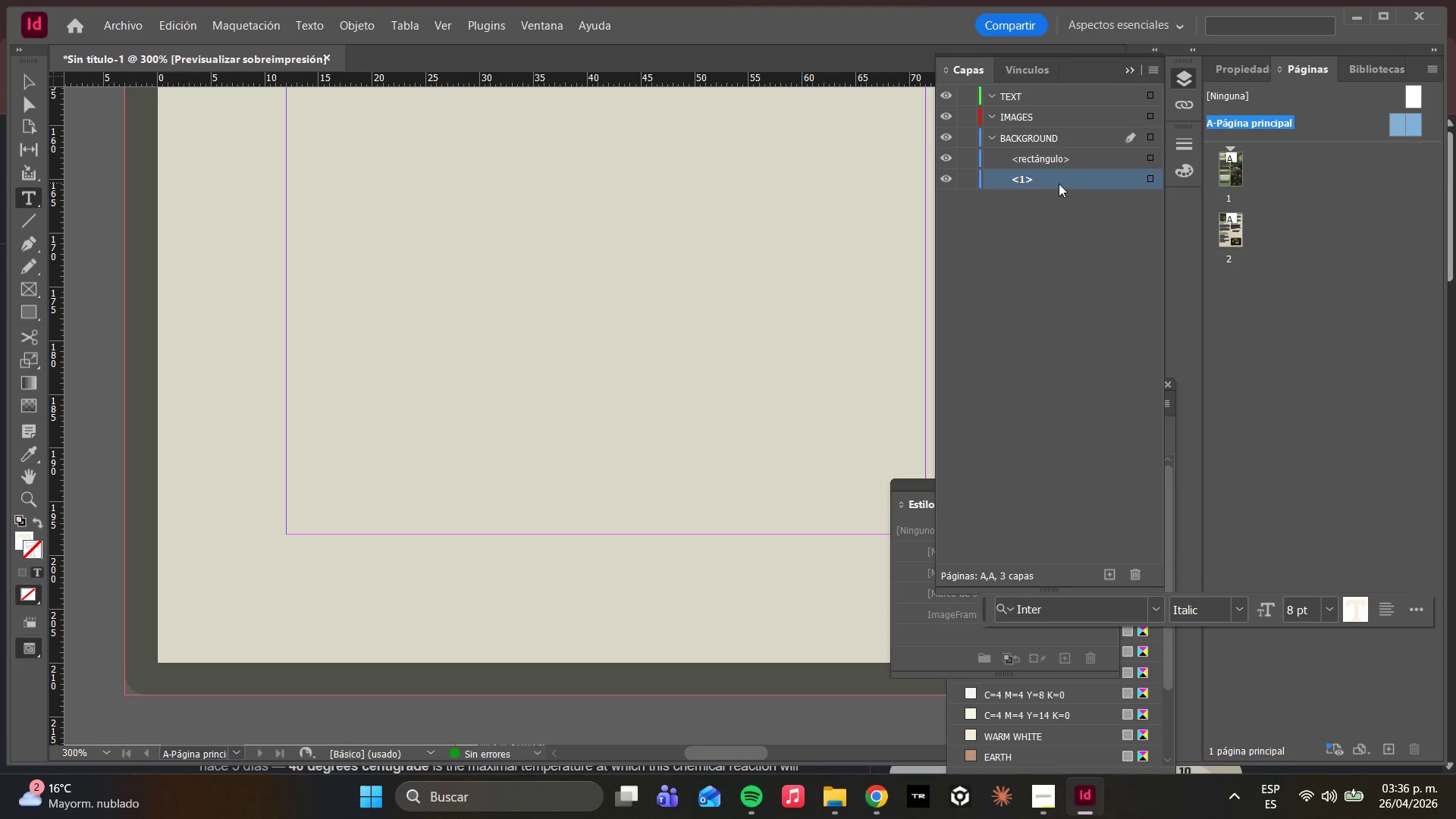 
left_click_drag(start_coordinate=[1059, 184], to_coordinate=[1055, 140])
 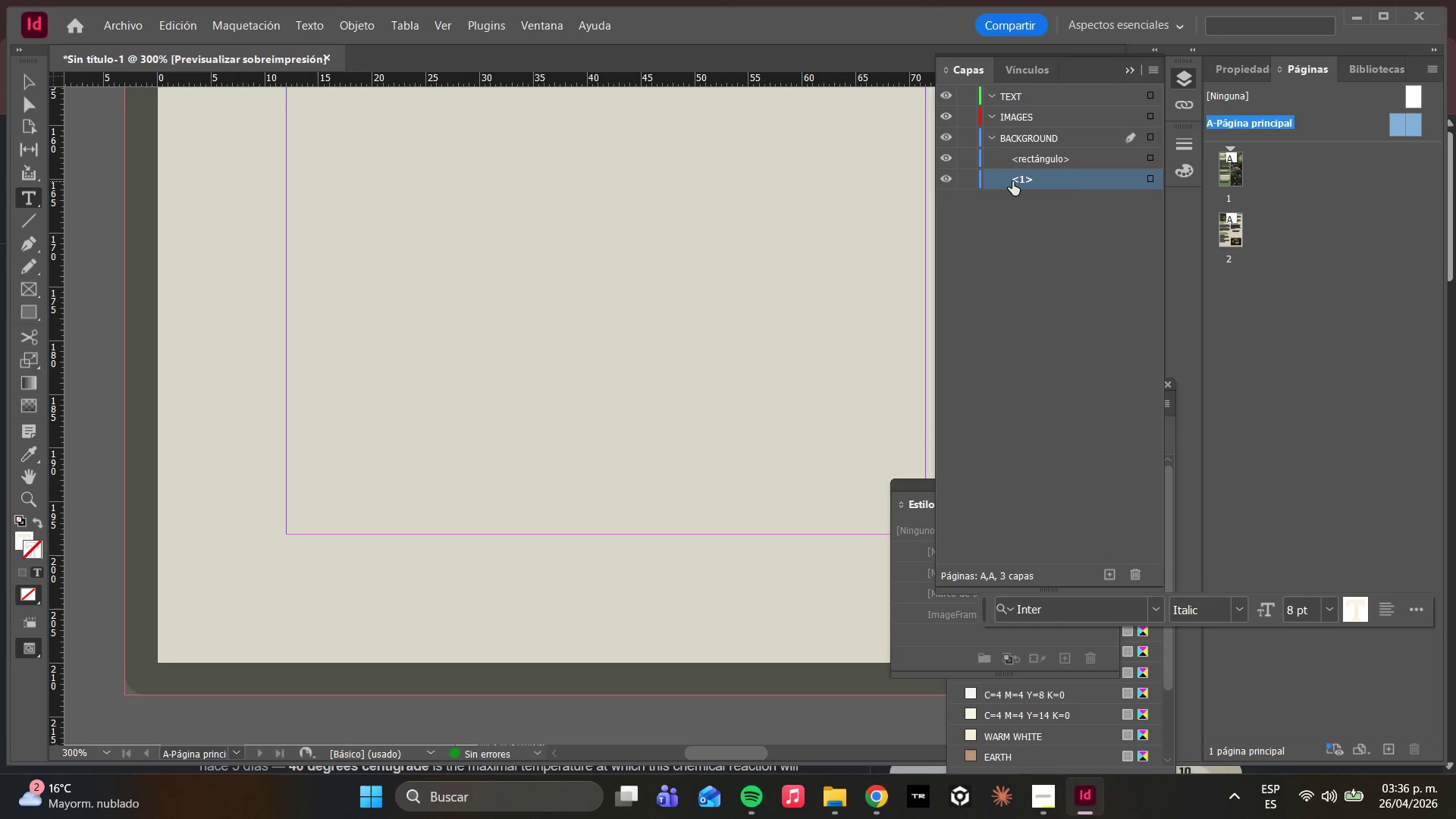 
left_click_drag(start_coordinate=[1012, 181], to_coordinate=[1012, 153])
 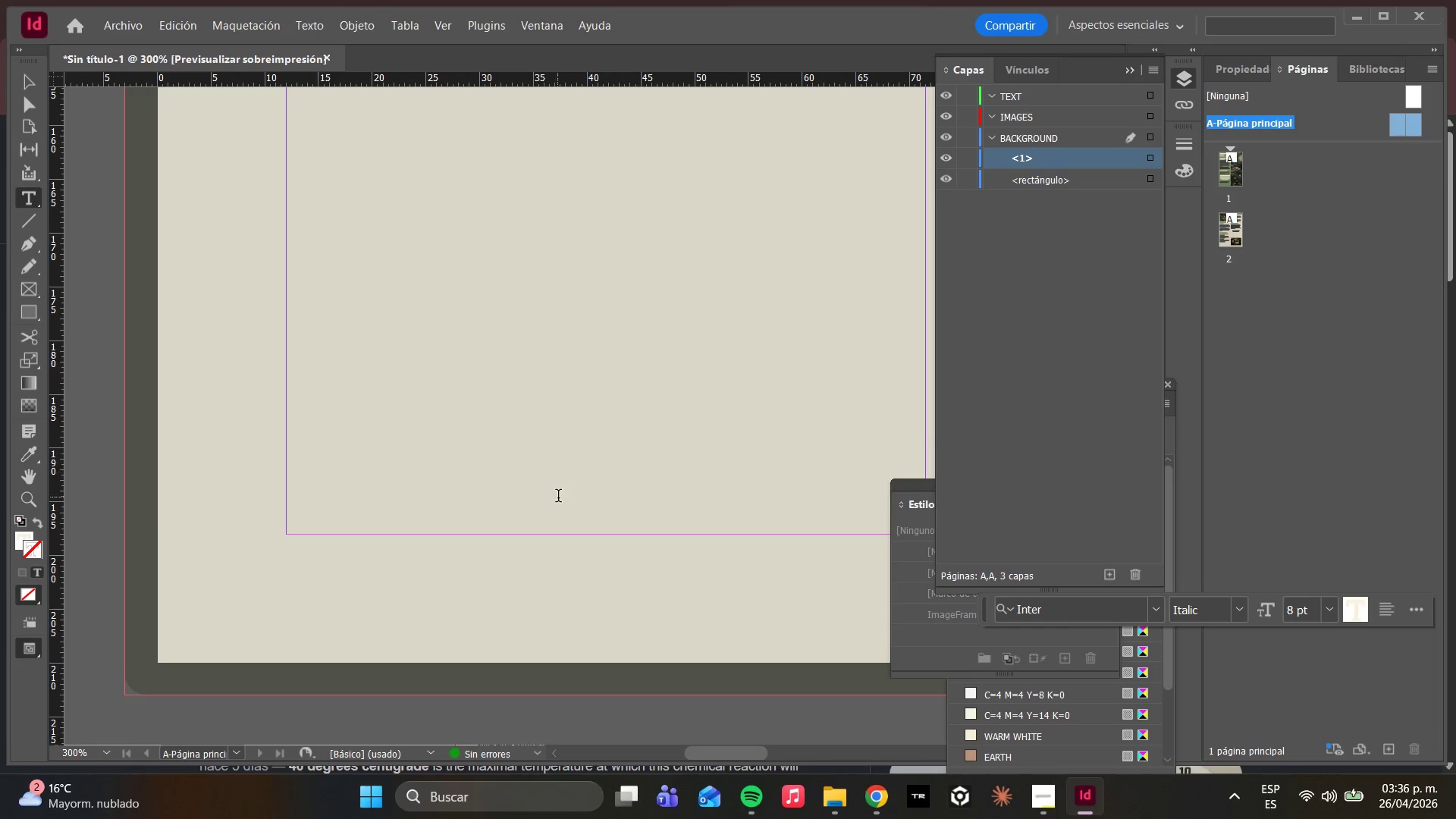 
hold_key(key=AltLeft, duration=1.28)
scroll: coordinate [547, 503], scroll_direction: down, amount: 6.0
 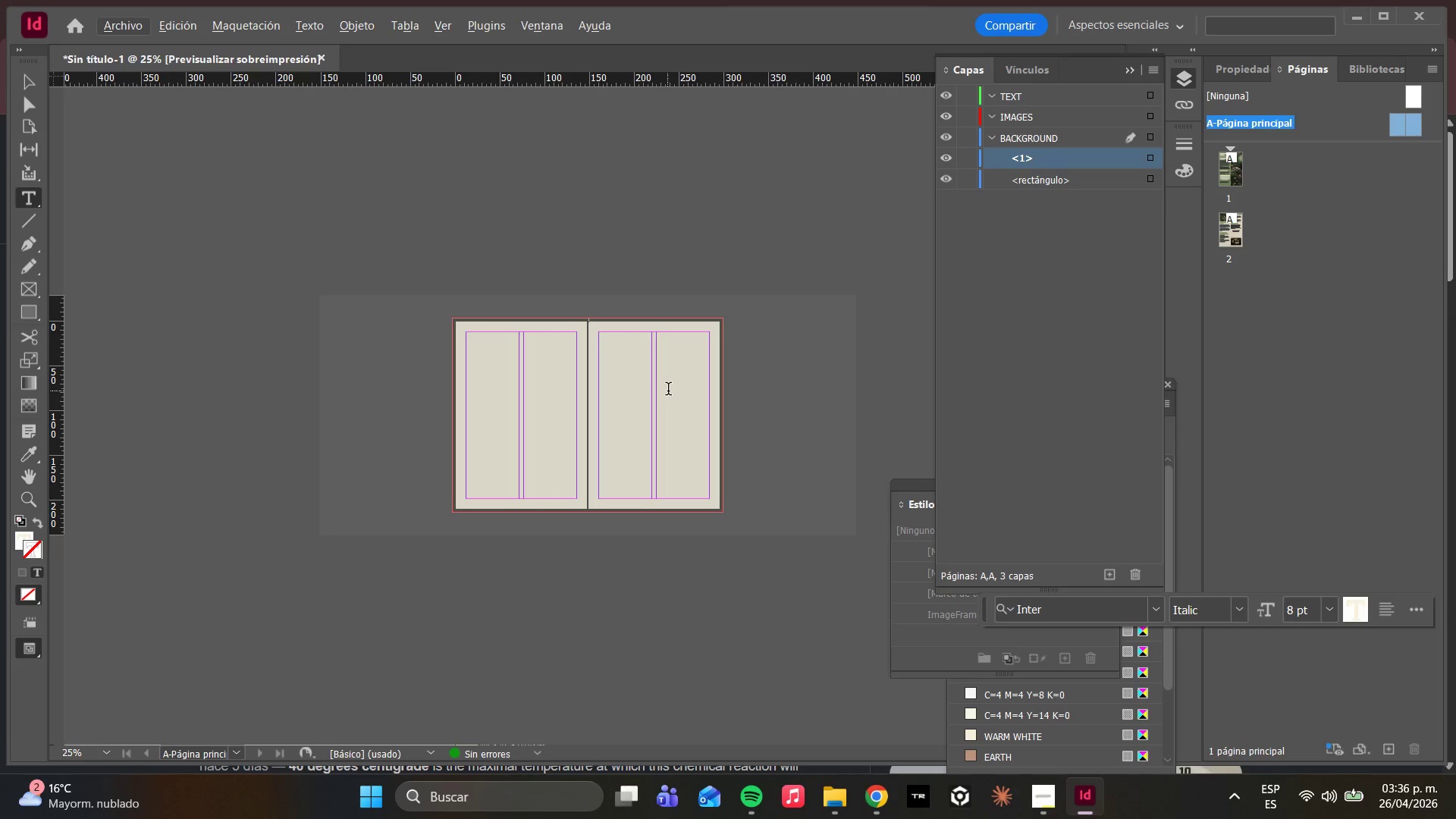 
hold_key(key=AltLeft, duration=1.41)
scroll: coordinate [669, 391], scroll_direction: up, amount: 3.0
 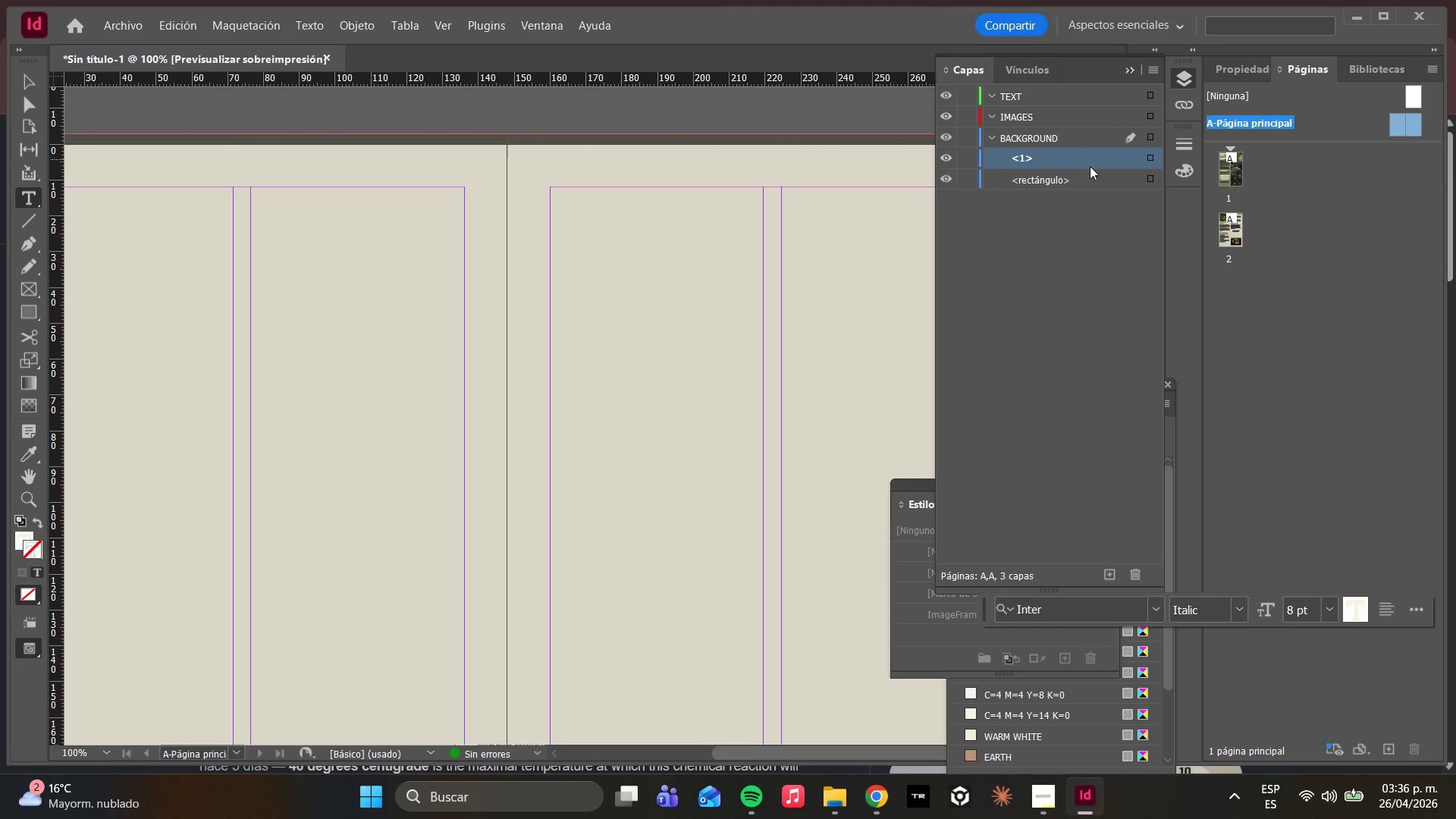 
left_click_drag(start_coordinate=[1081, 168], to_coordinate=[1075, 190])
 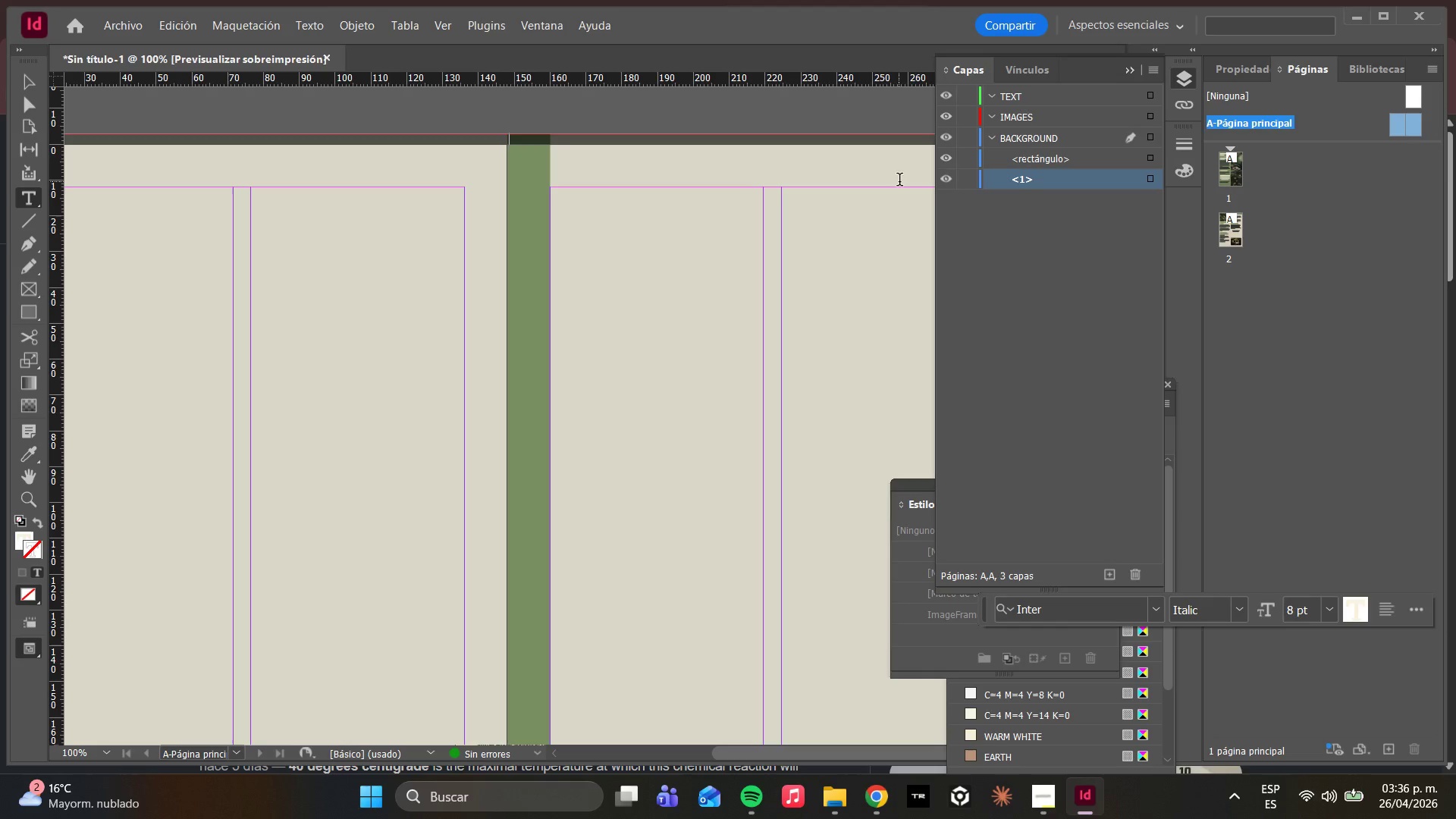 
key(Backspace)
 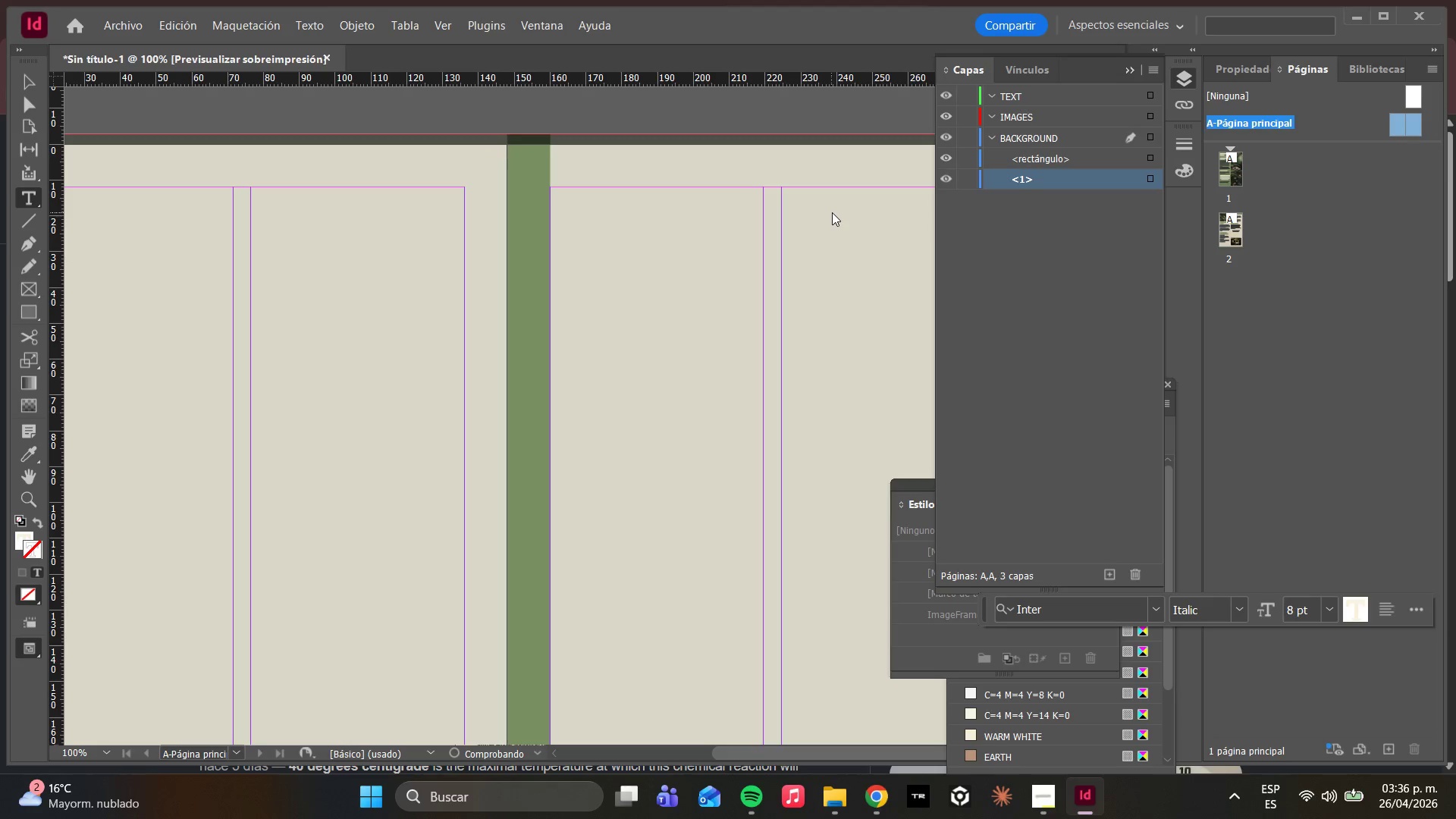 
key(Backspace)
 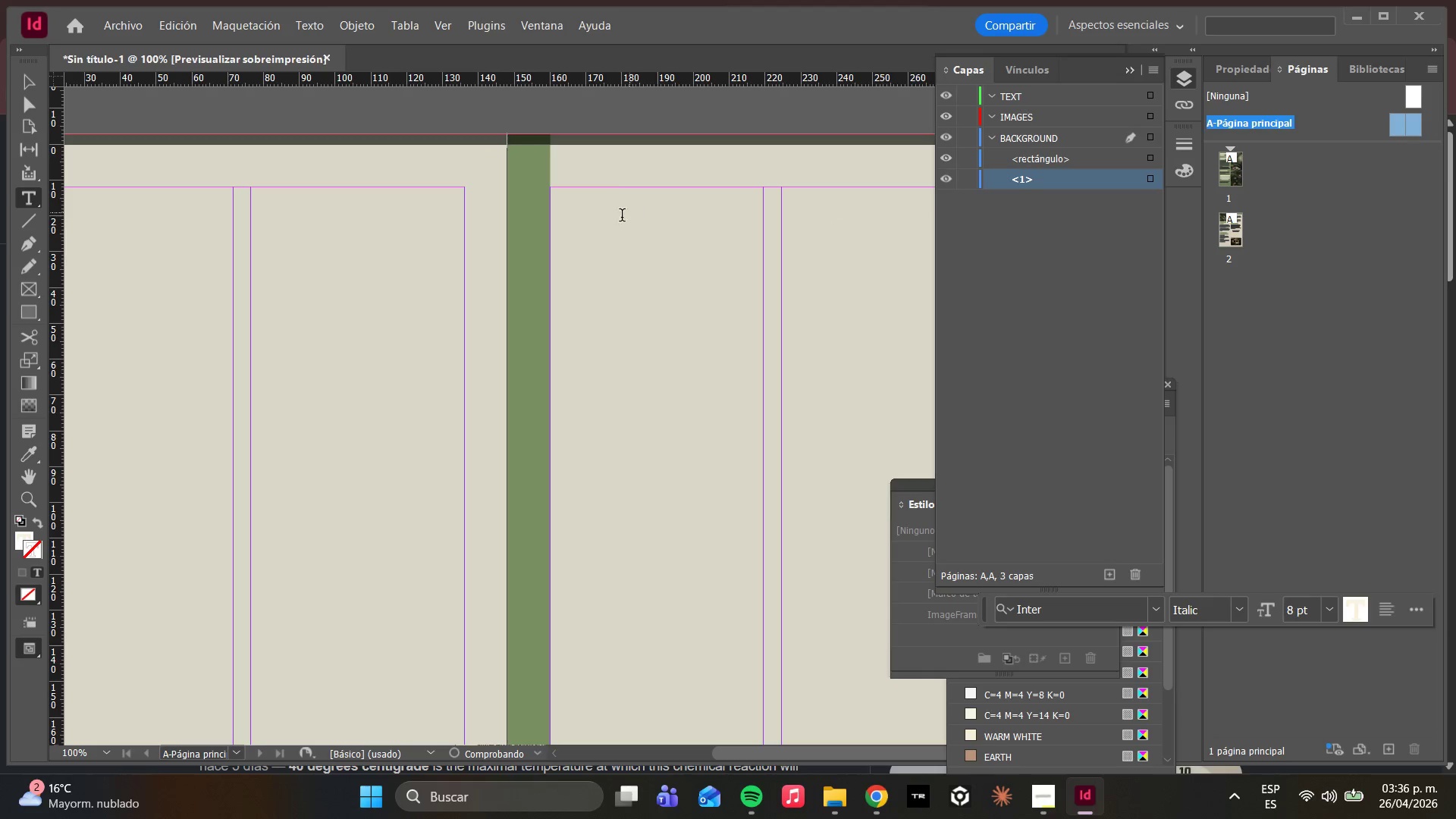 
key(Backspace)
 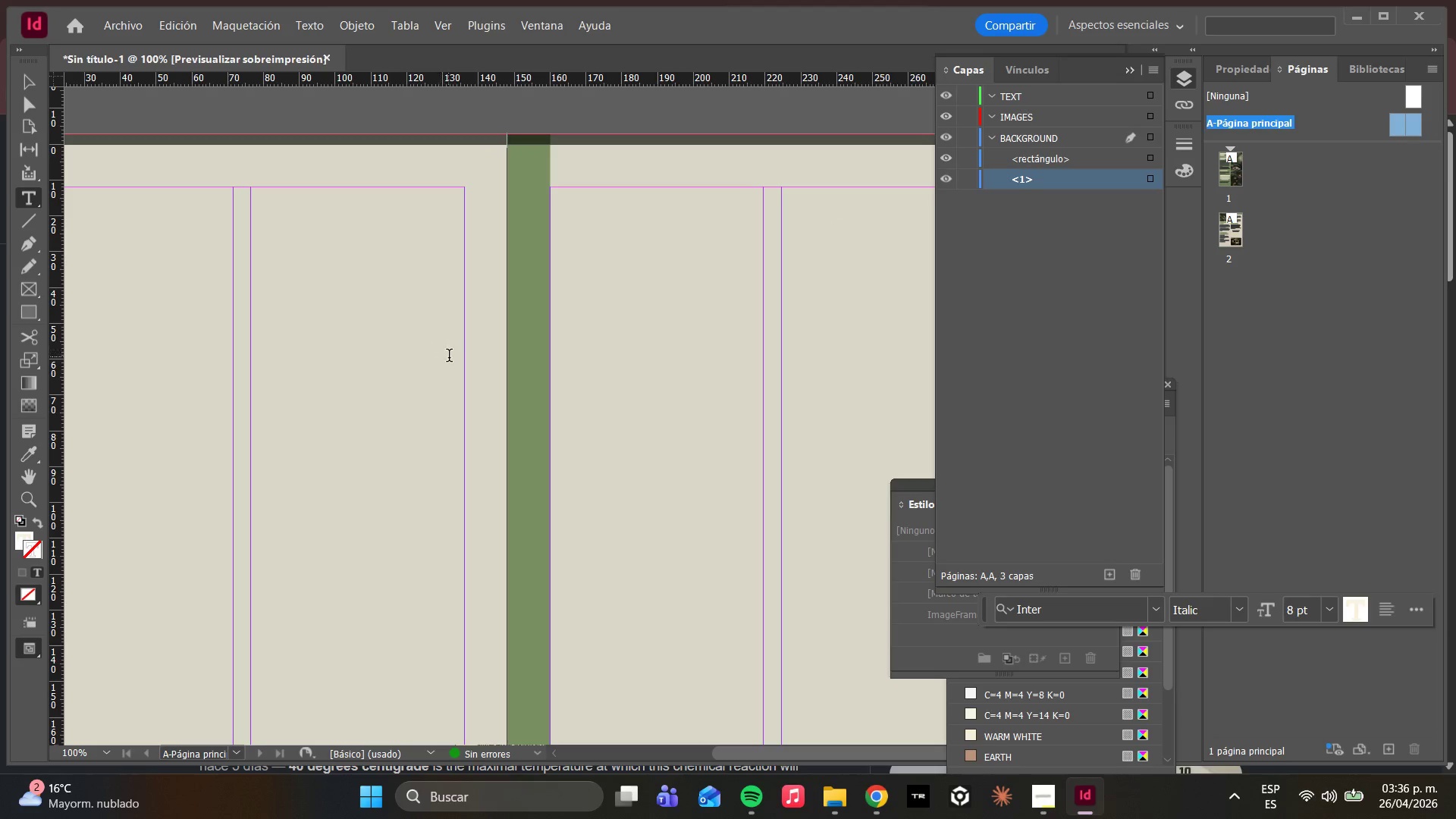 
hold_key(key=AltLeft, duration=2.23)
scroll: coordinate [458, 431], scroll_direction: down, amount: 5.0
 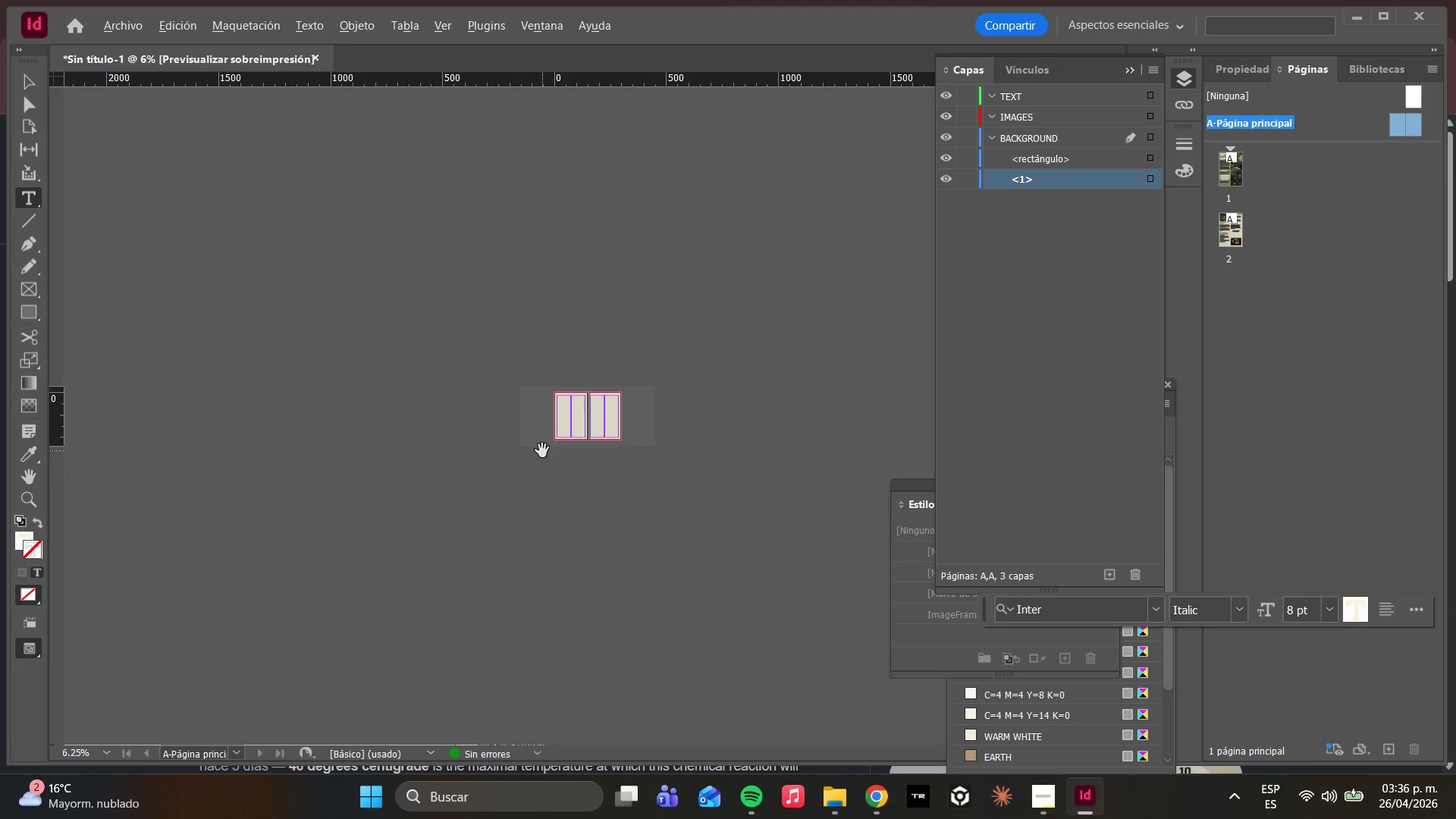 
scroll: coordinate [619, 463], scroll_direction: up, amount: 6.0
 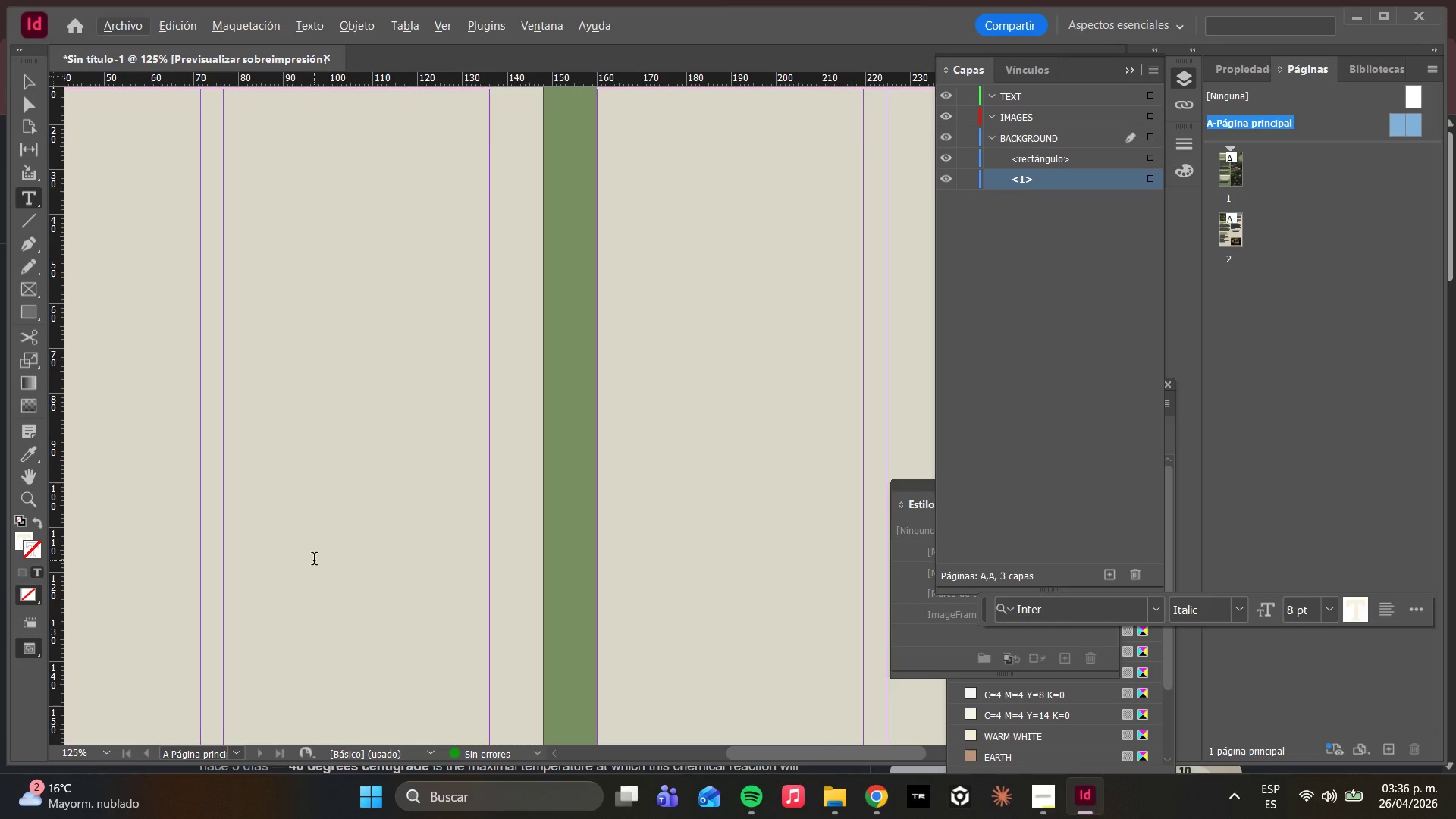 
hold_key(key=AltLeft, duration=1.12)
scroll: coordinate [314, 543], scroll_direction: down, amount: 5.0
 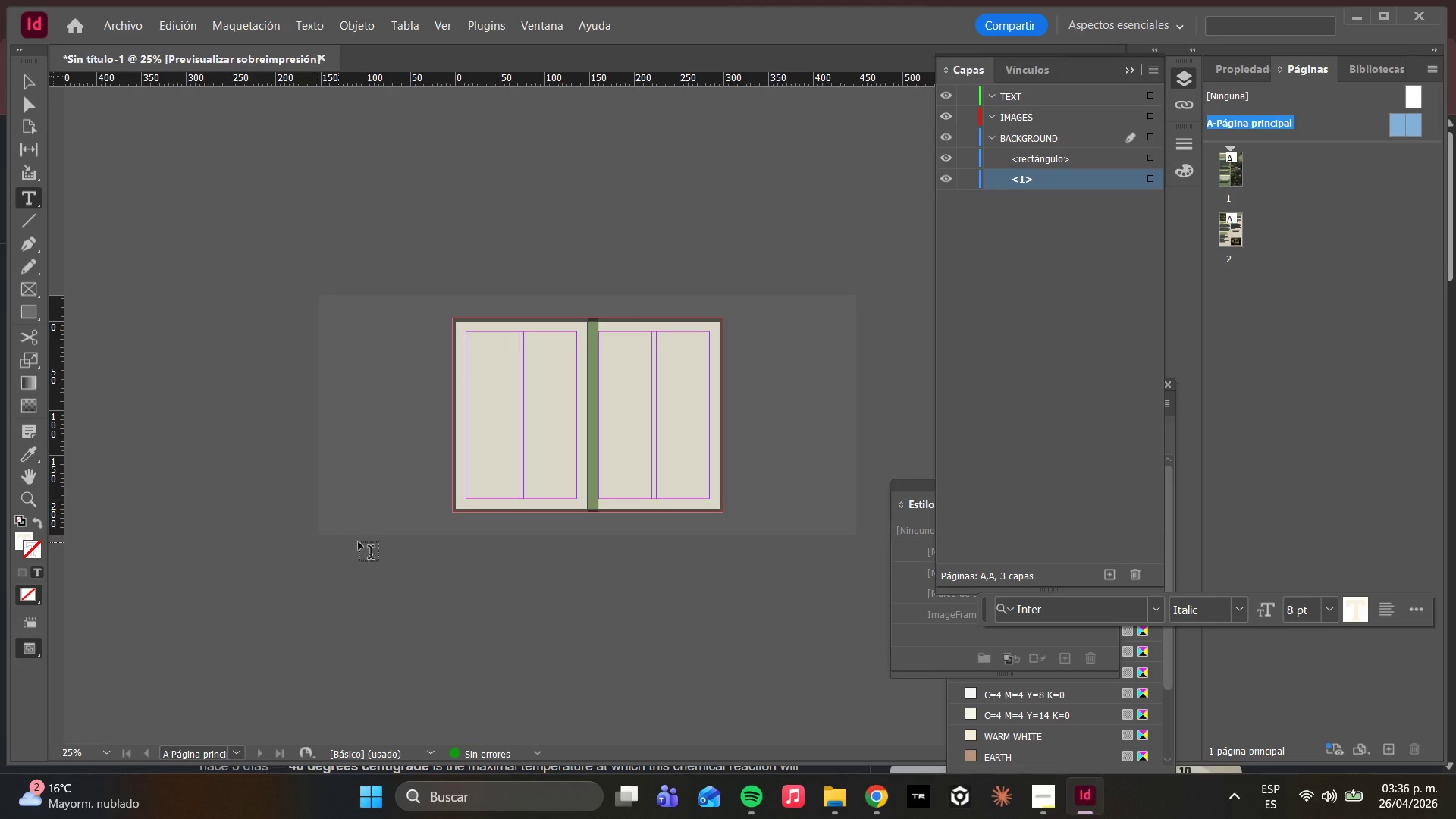 
hold_key(key=AltLeft, duration=0.61)
scroll: coordinate [415, 525], scroll_direction: up, amount: 2.0
 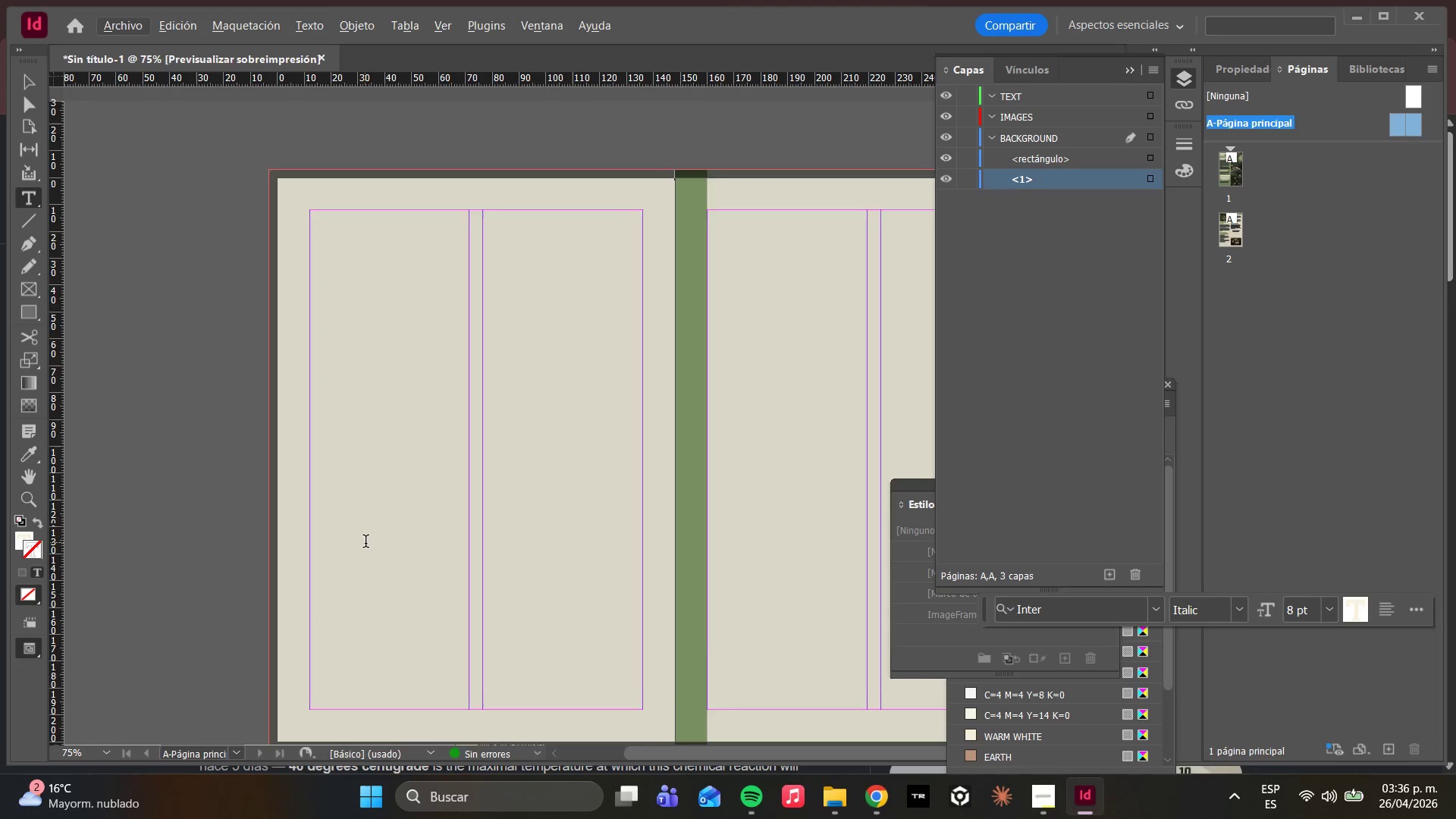 
hold_key(key=AltLeft, duration=0.45)
scroll: coordinate [281, 654], scroll_direction: down, amount: 3.0
 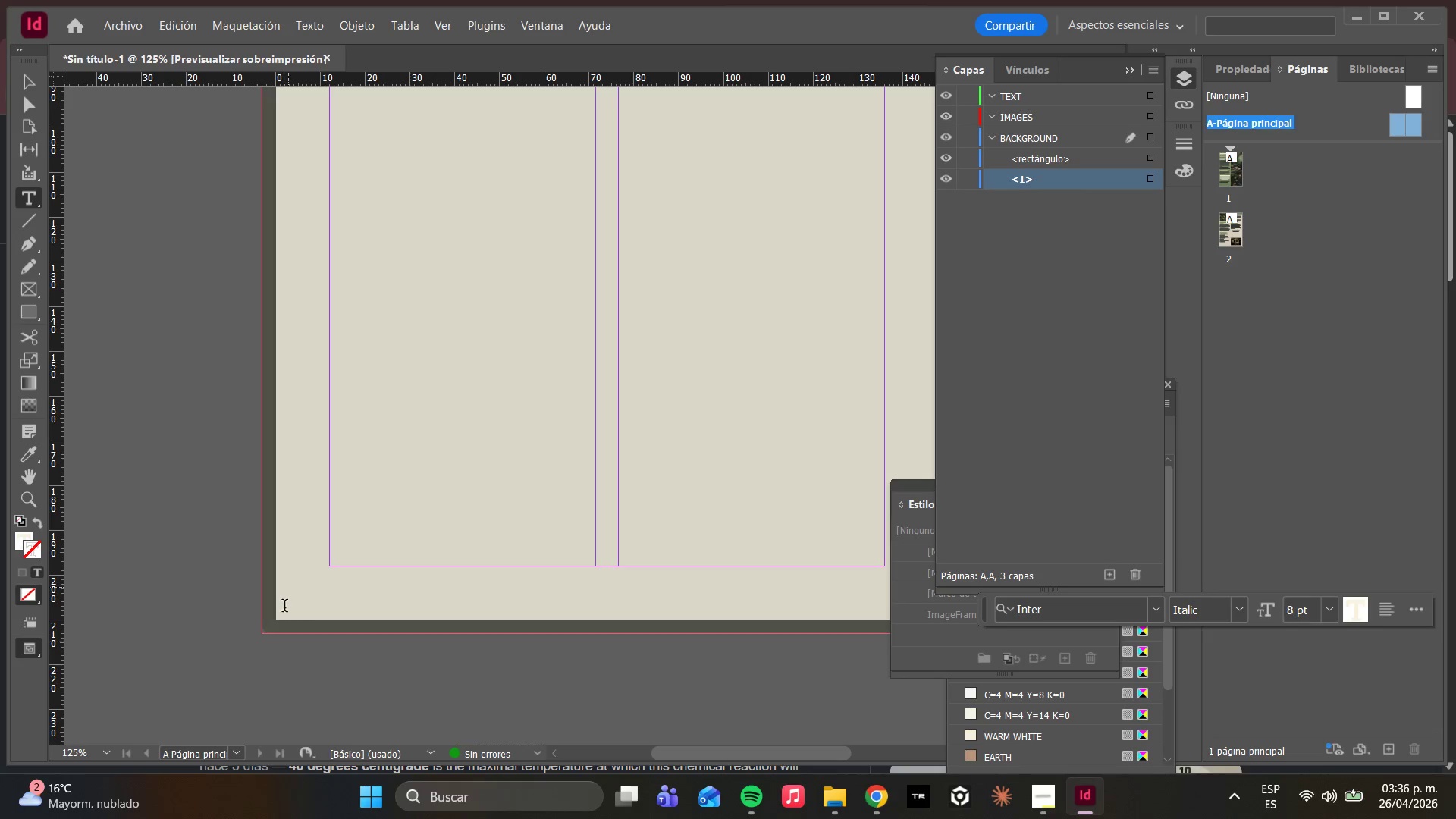 
left_click([39, 113])
 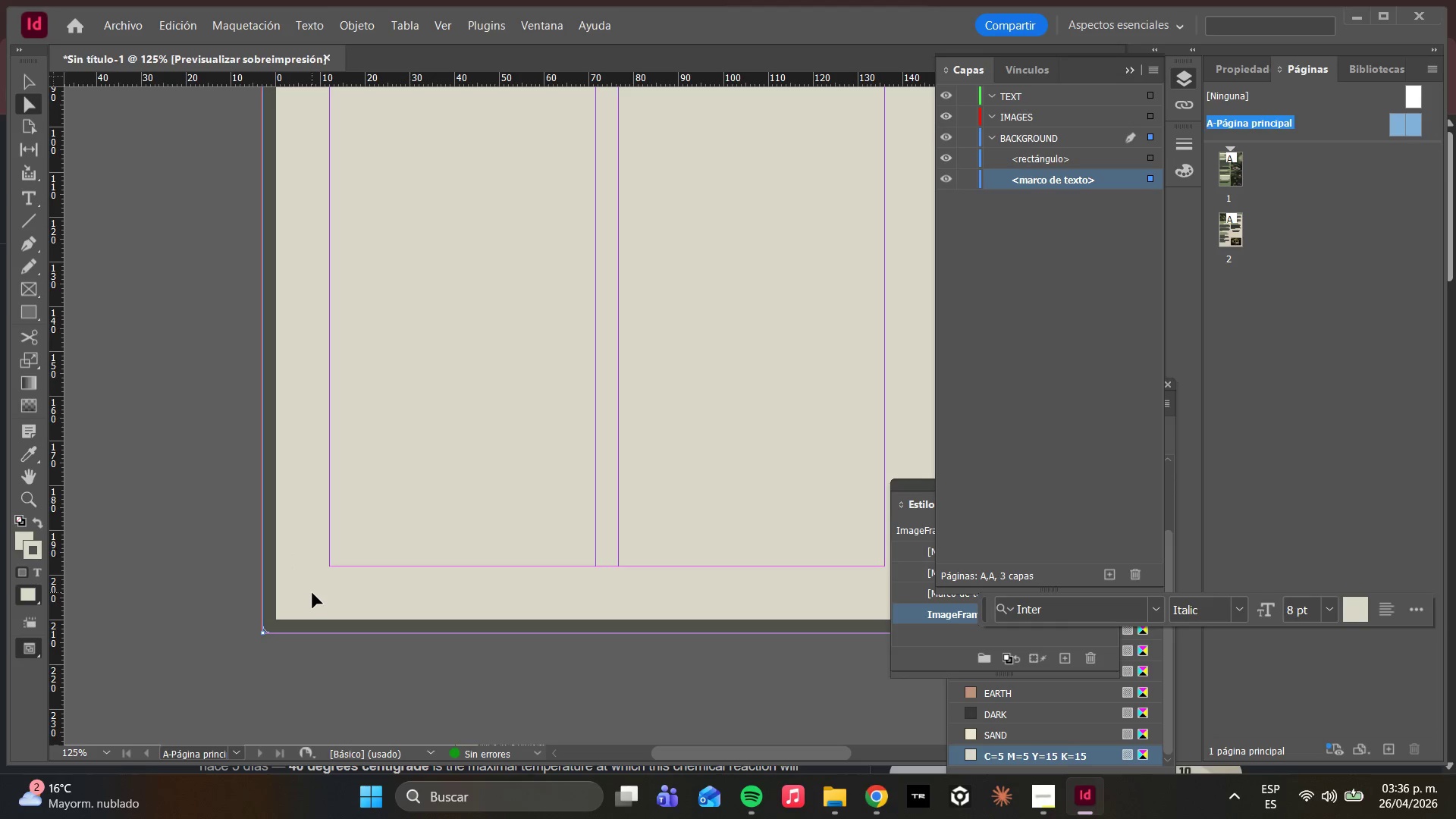 
double_click([300, 570])
 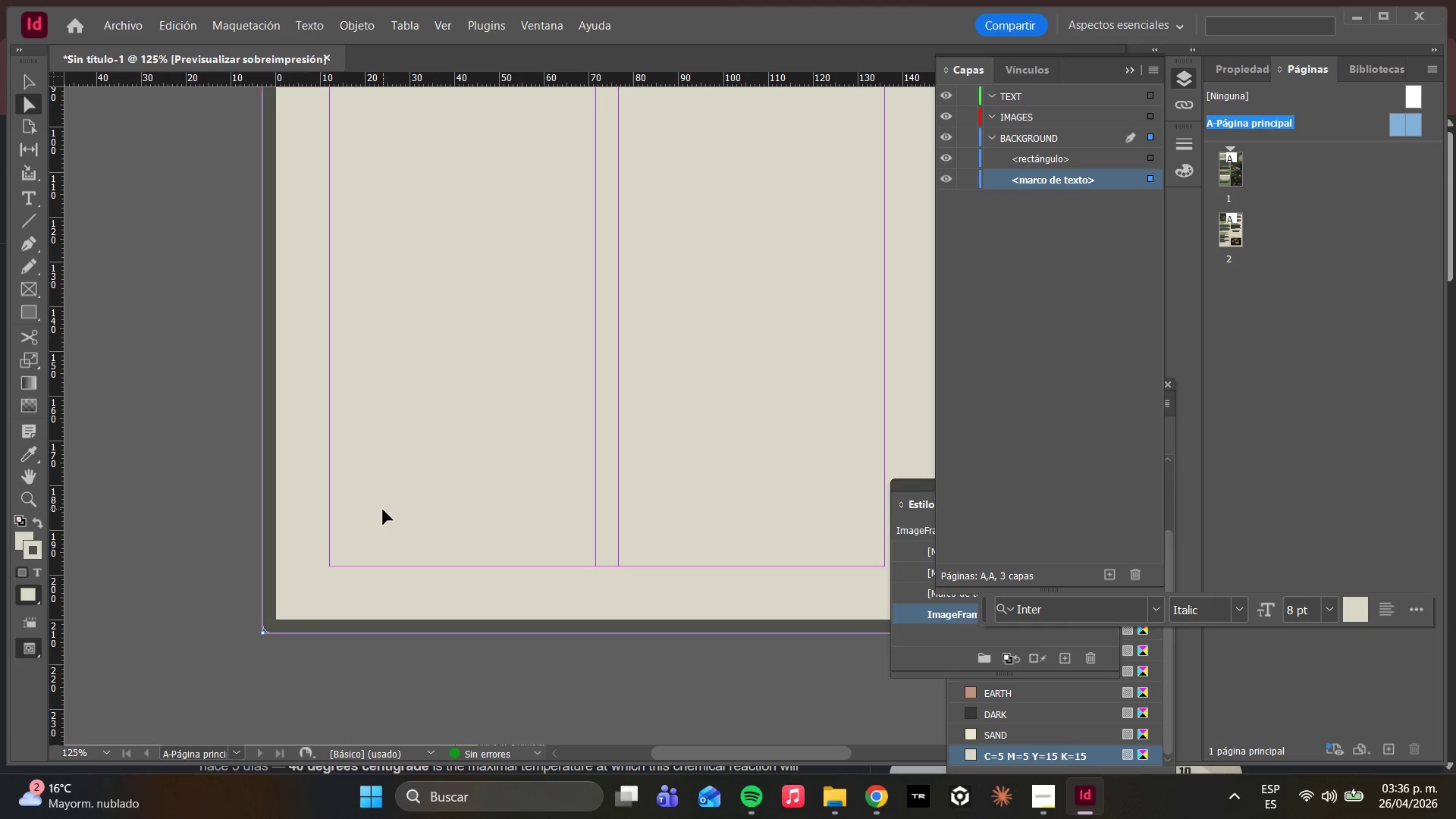 
triple_click([383, 510])
 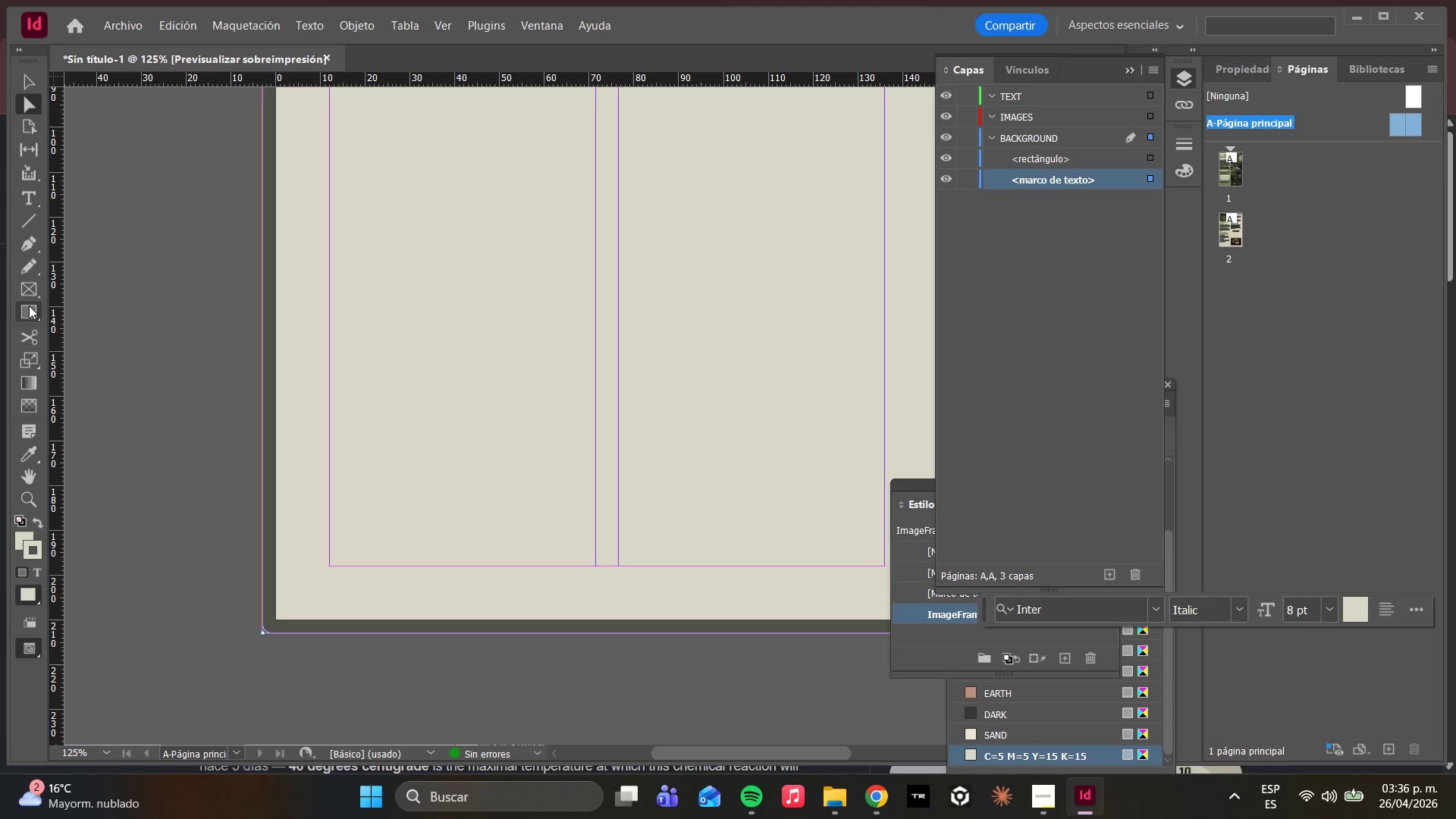 
wait(25.45)
 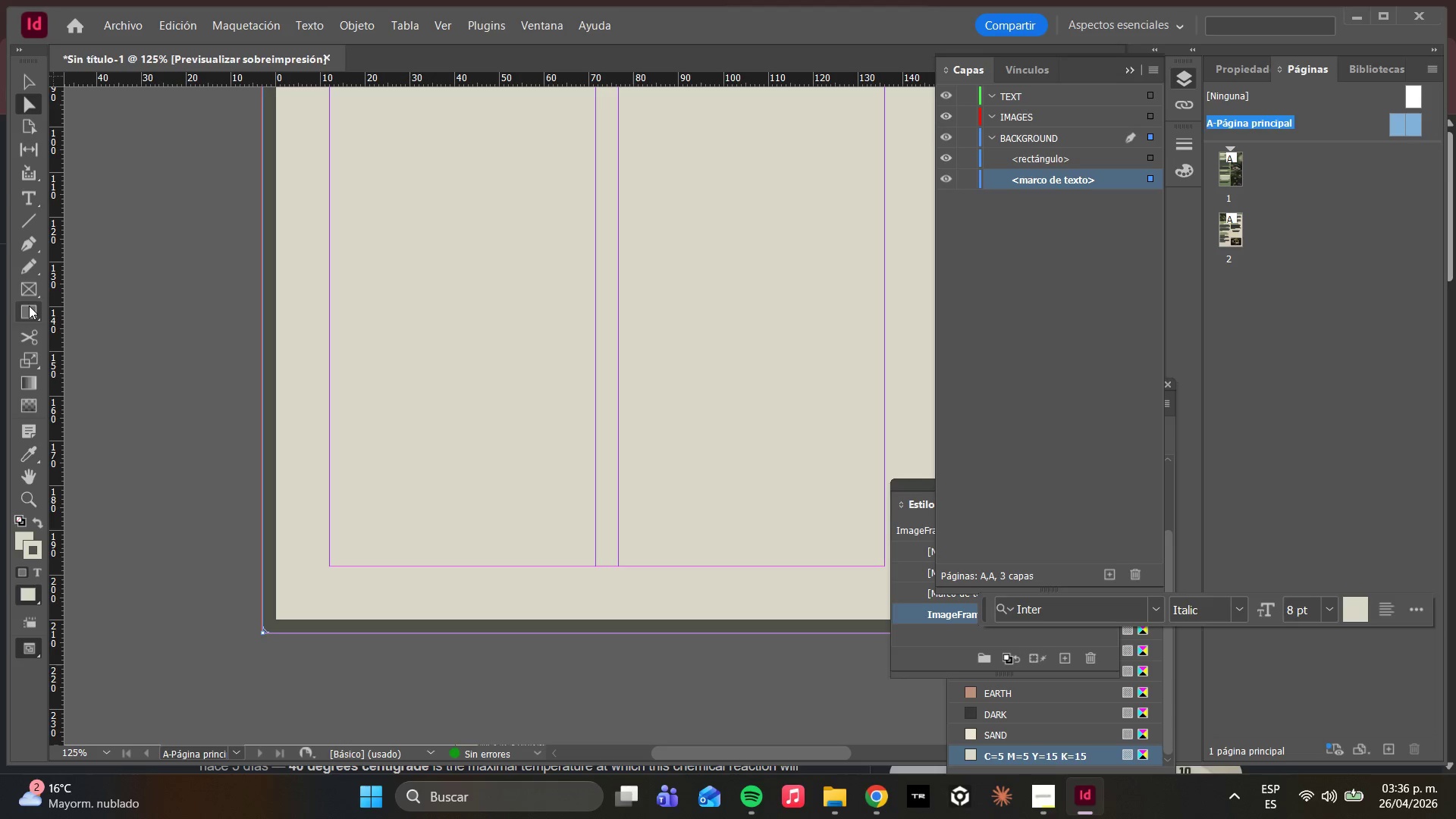 
hold_key(key=AltLeft, duration=0.39)
scroll: coordinate [347, 639], scroll_direction: up, amount: 3.0
 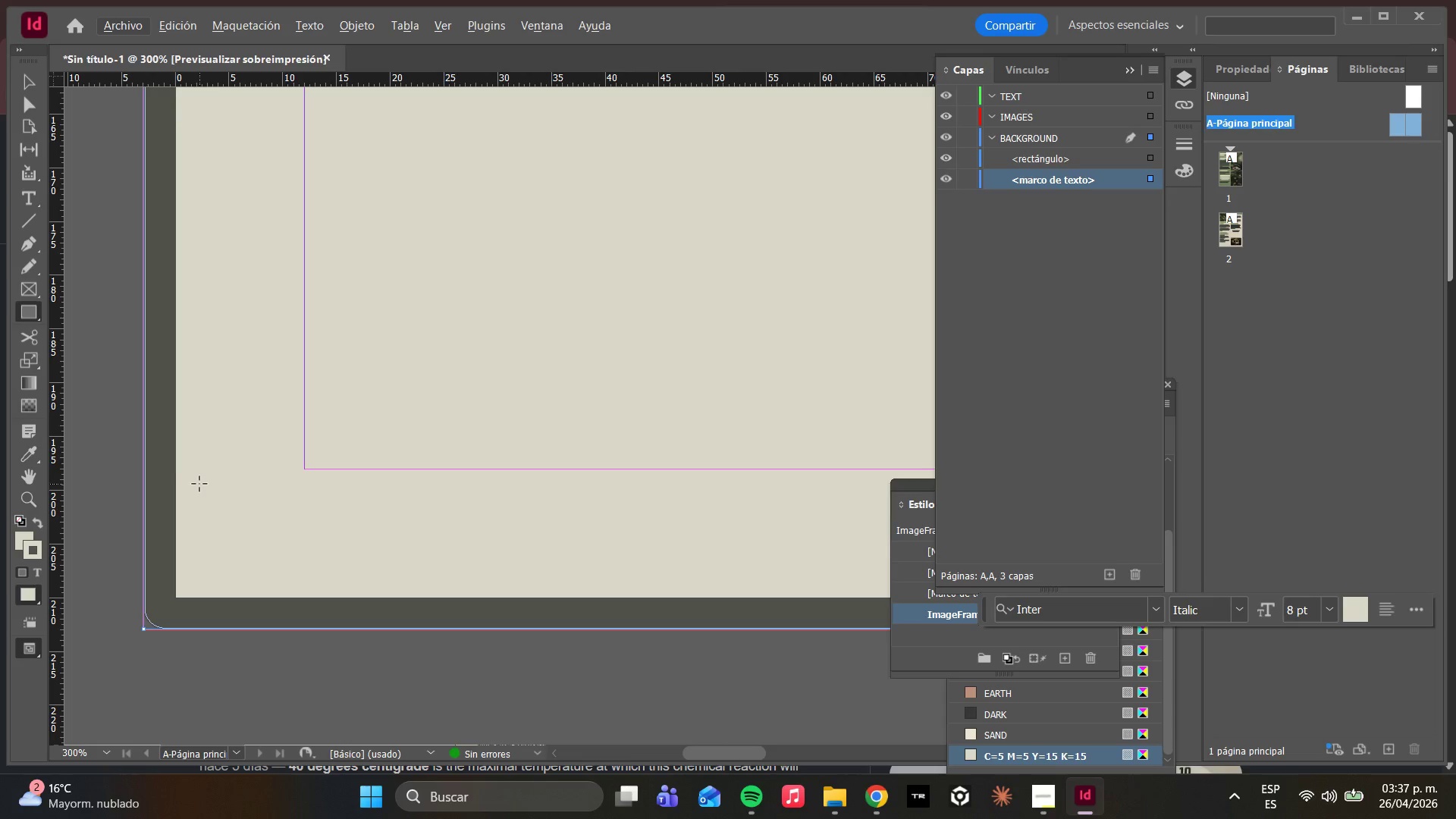 
left_click_drag(start_coordinate=[199, 484], to_coordinate=[356, 584])
 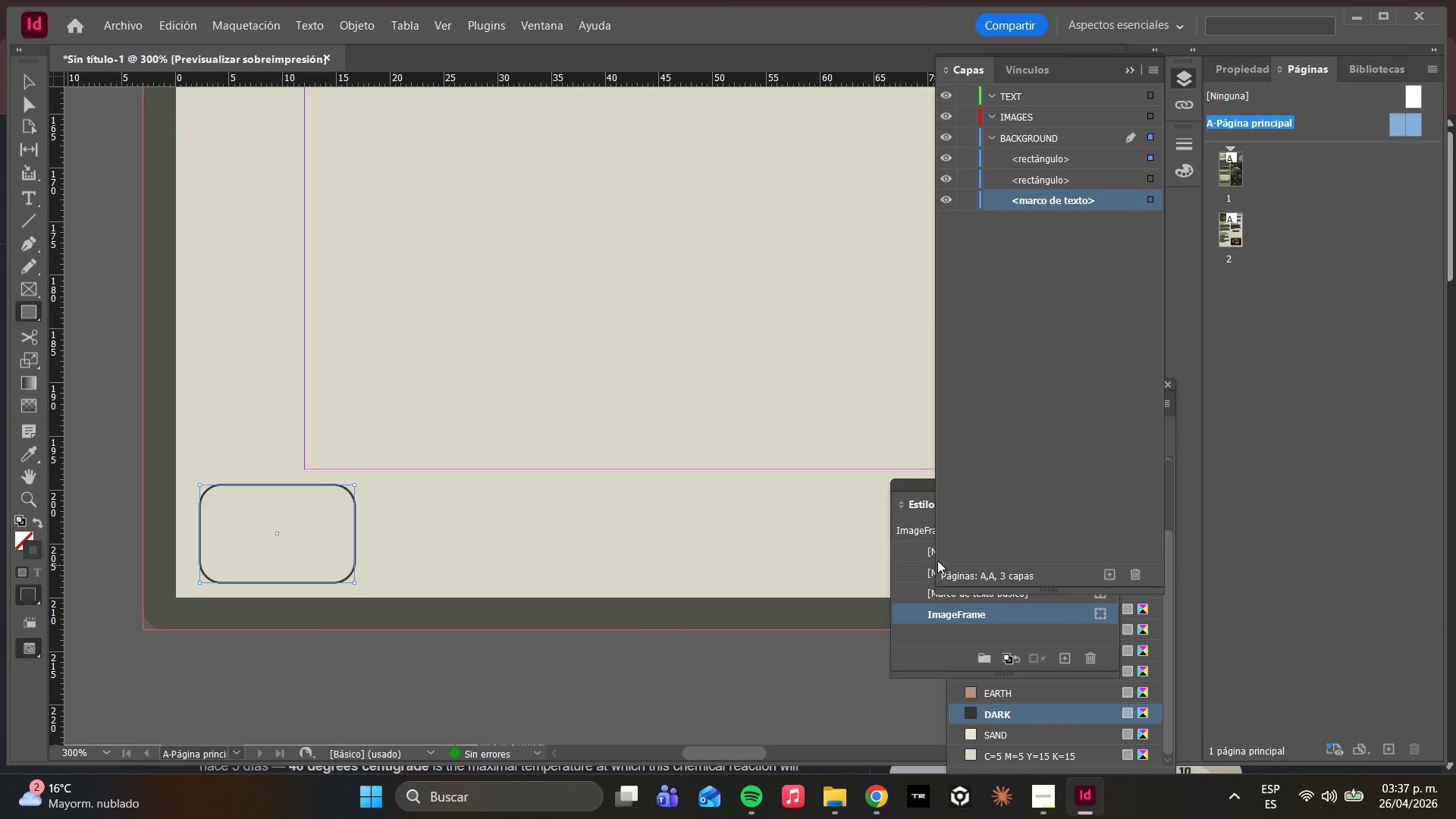 
left_click([923, 550])
 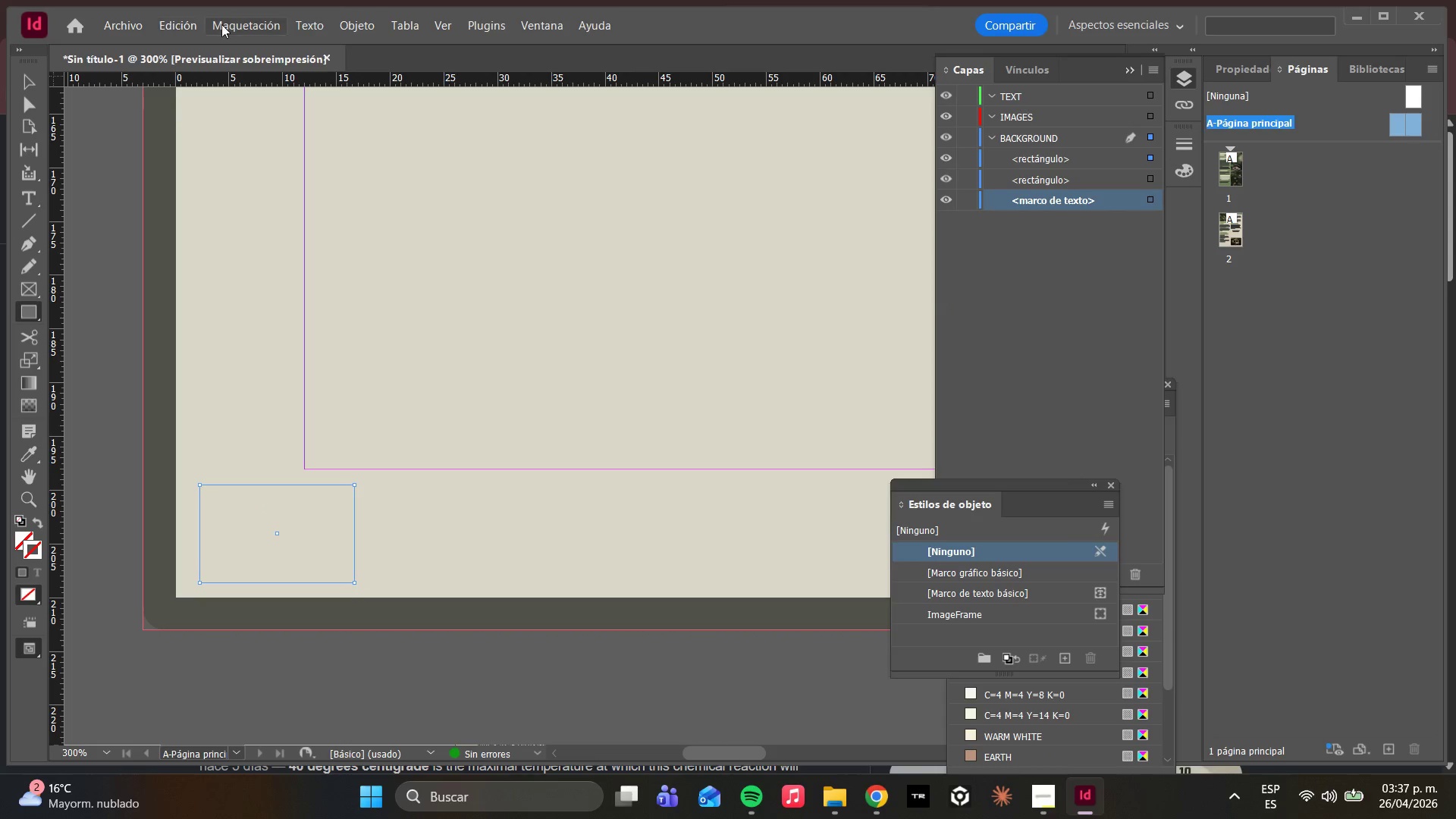 
left_click([175, 27])
 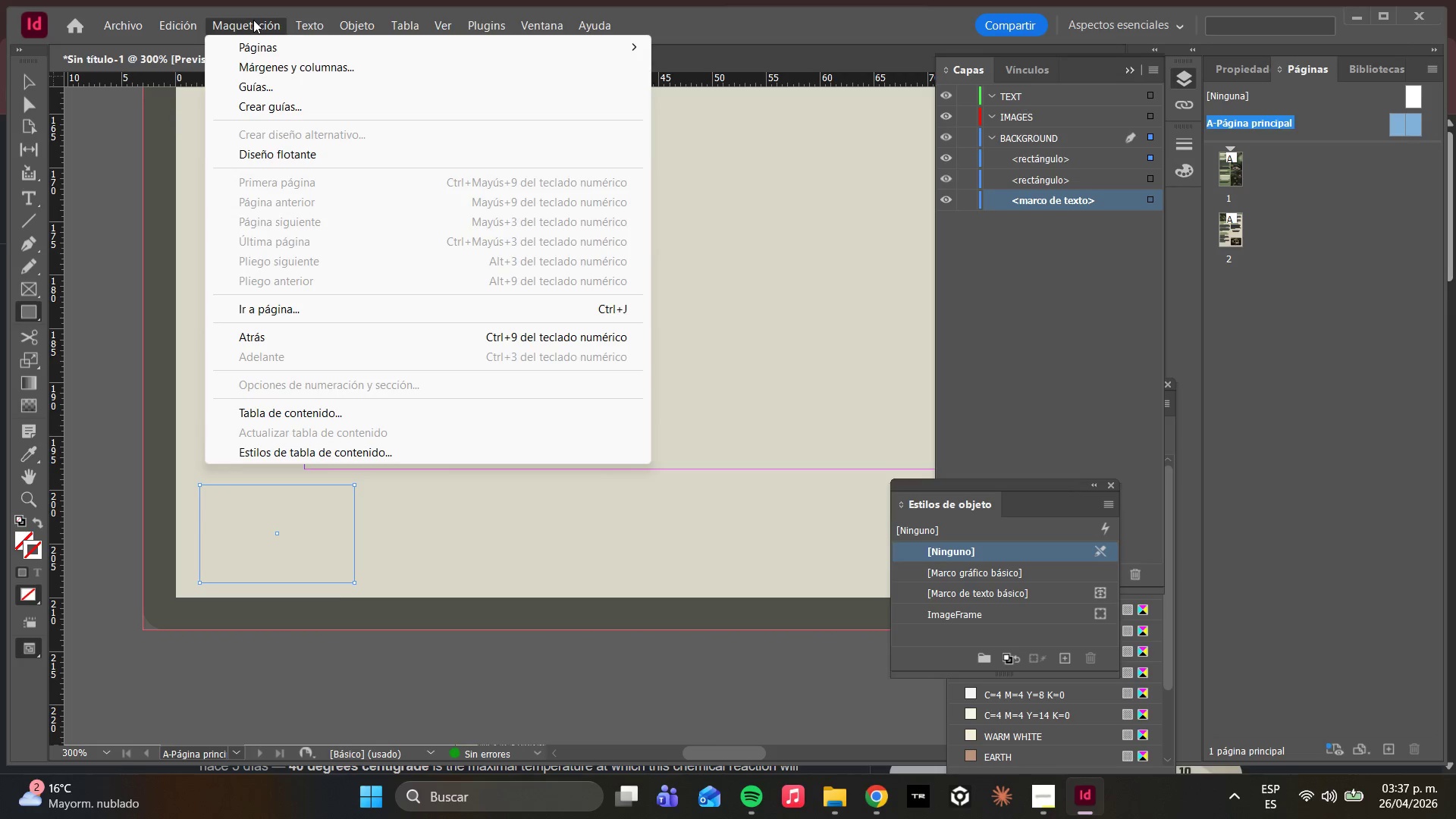 
wait(6.73)
 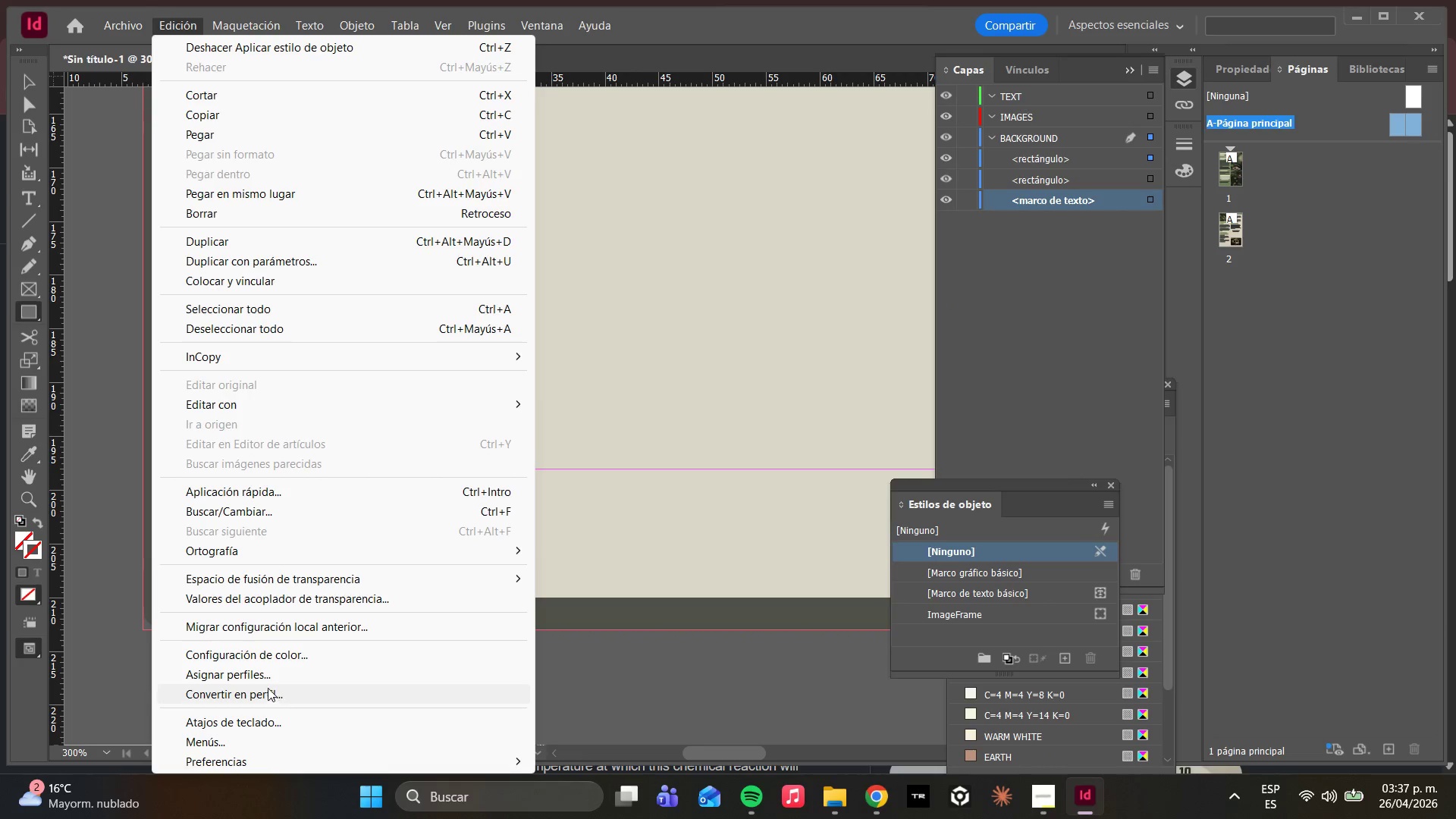 
left_click([312, 27])
 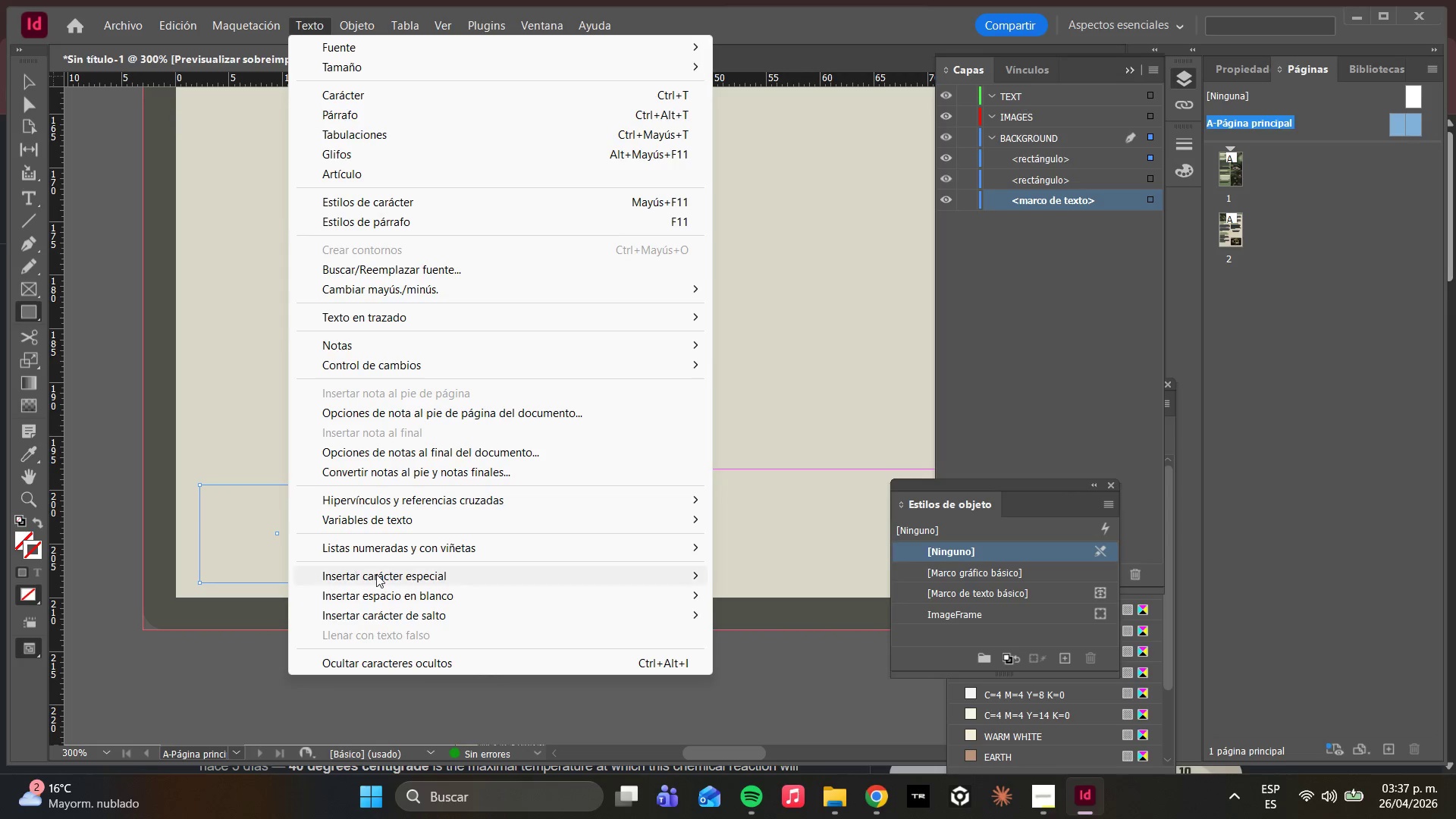 
left_click([384, 572])
 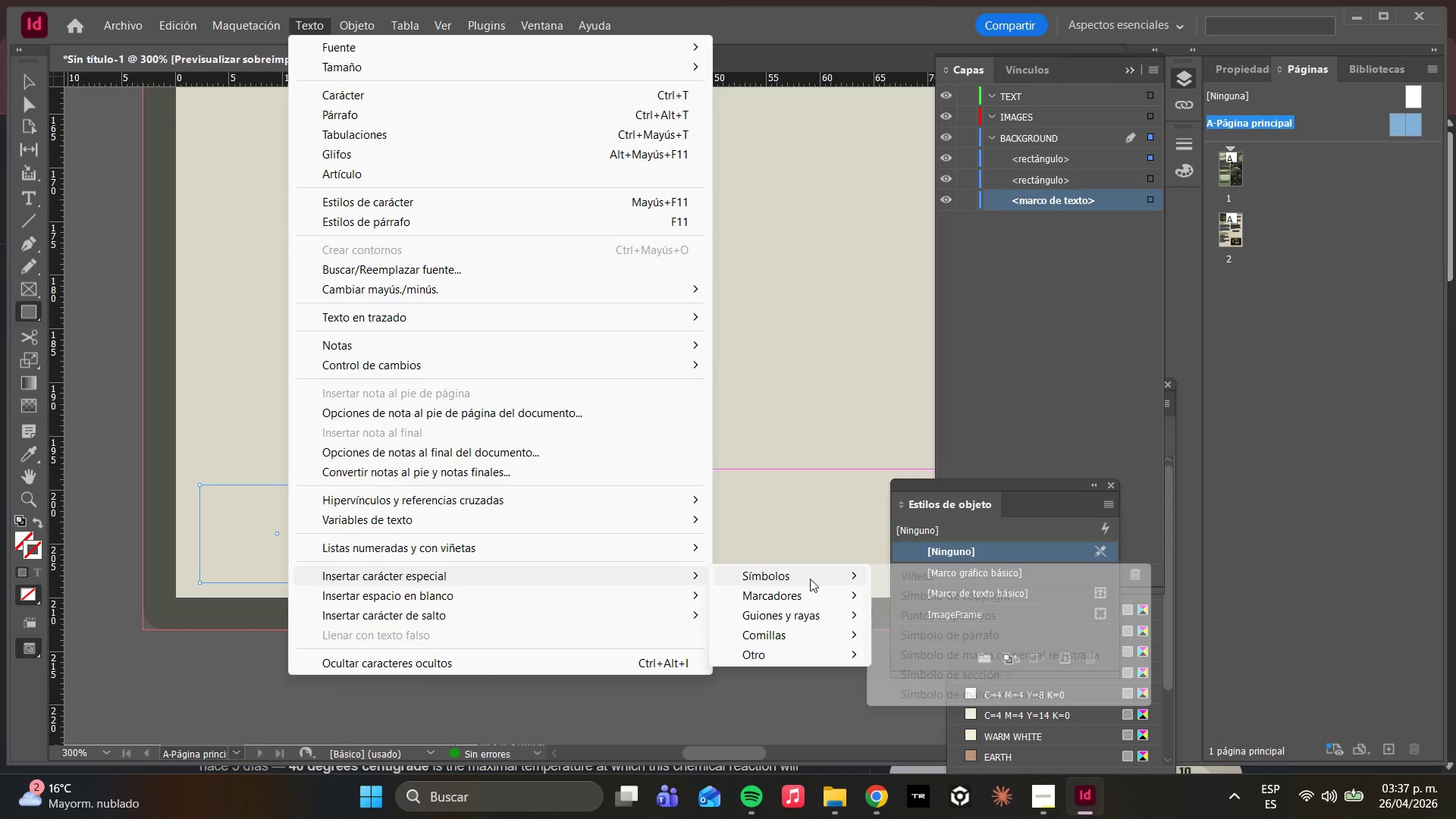 
left_click([810, 607])
 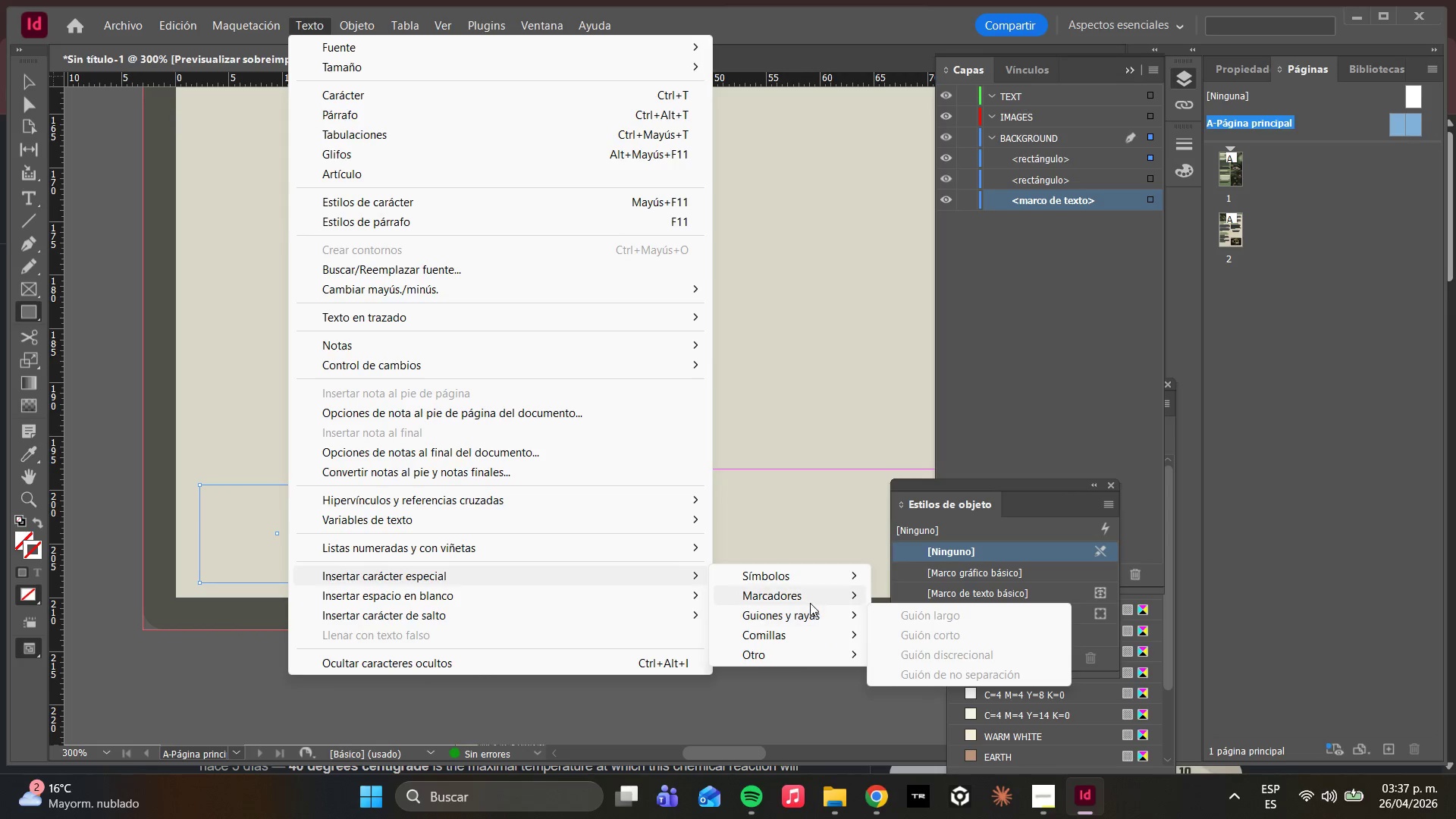 
double_click([808, 599])
 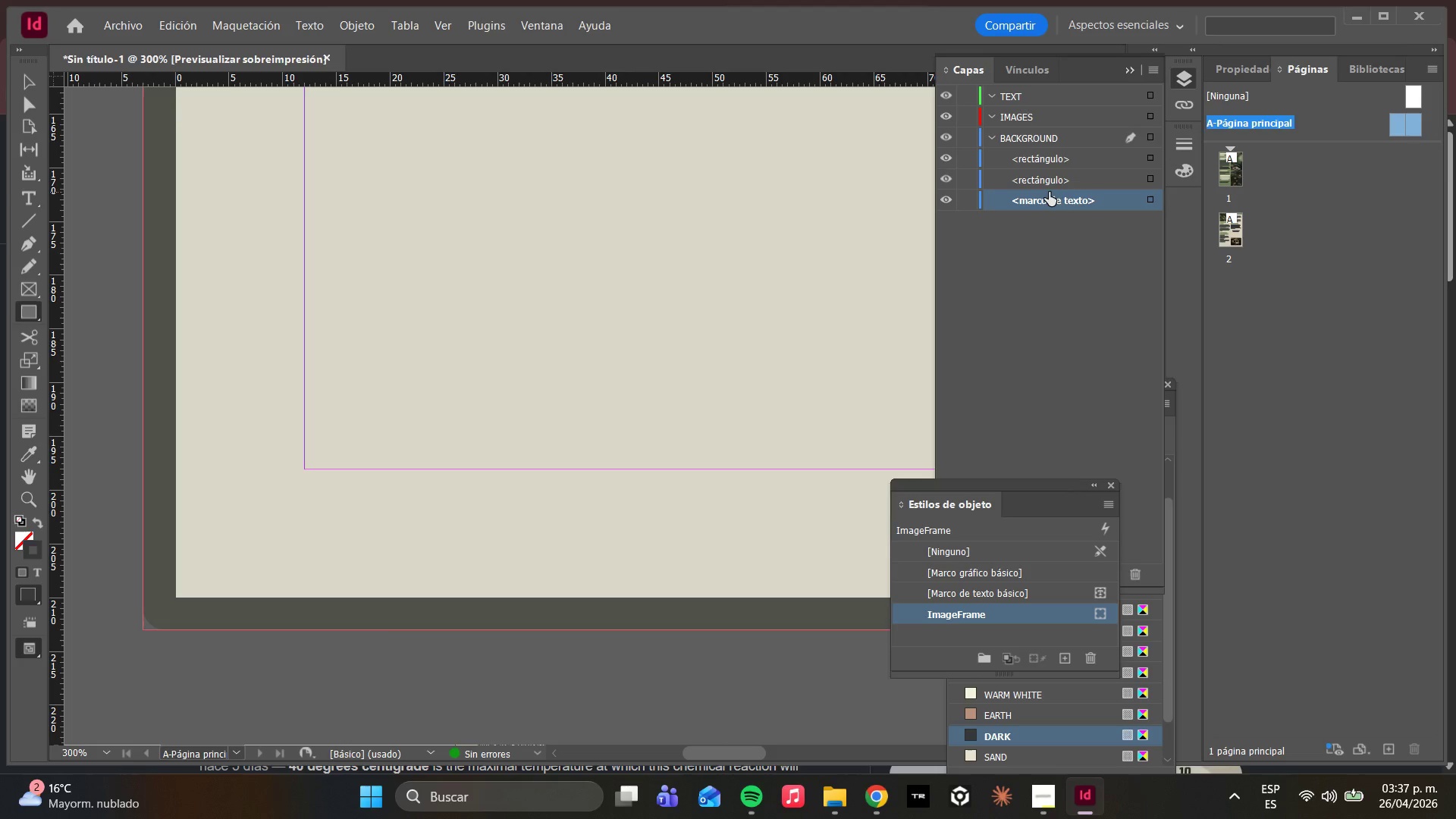 
left_click([1096, 157])
 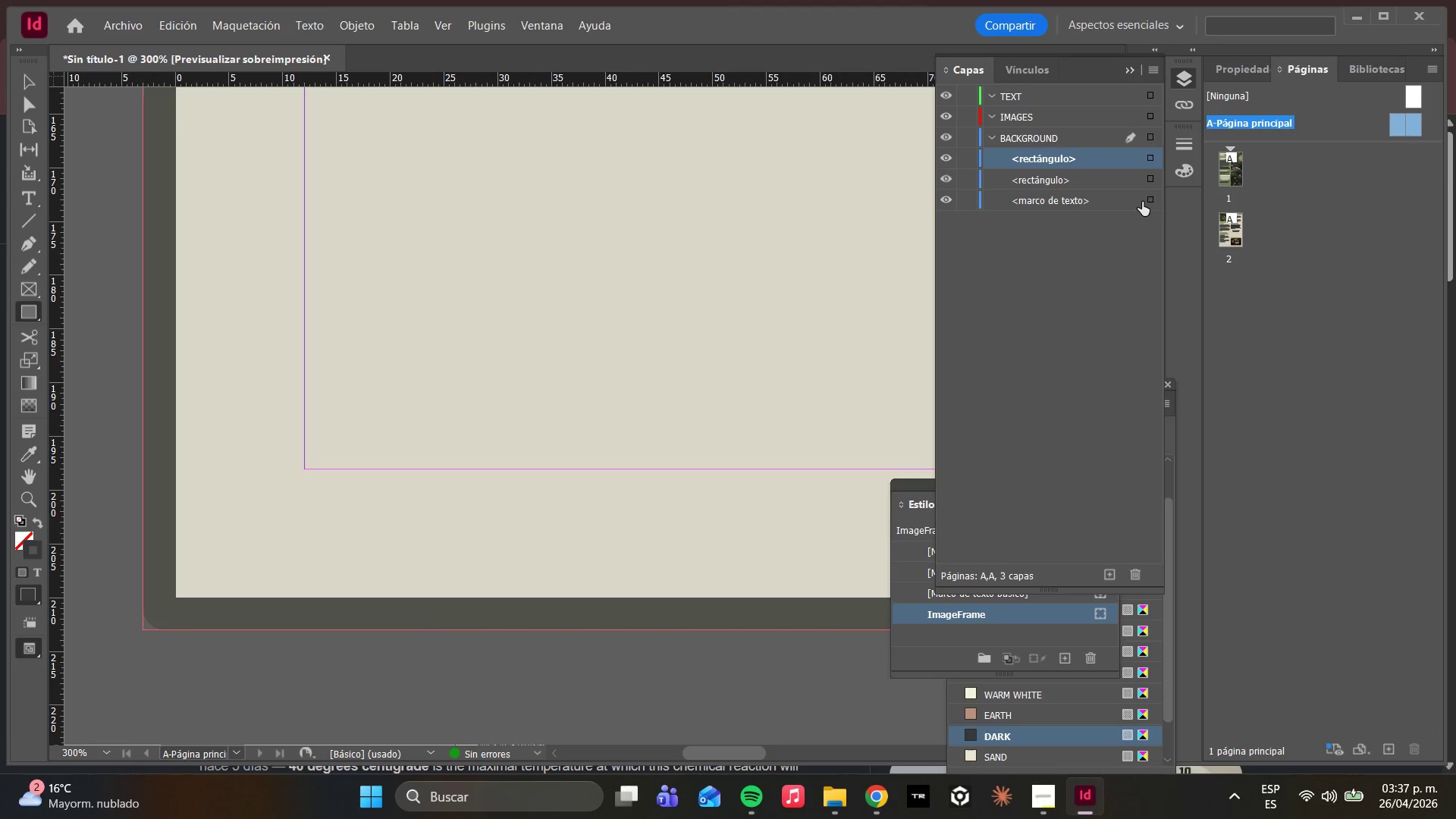 
left_click([1149, 202])
 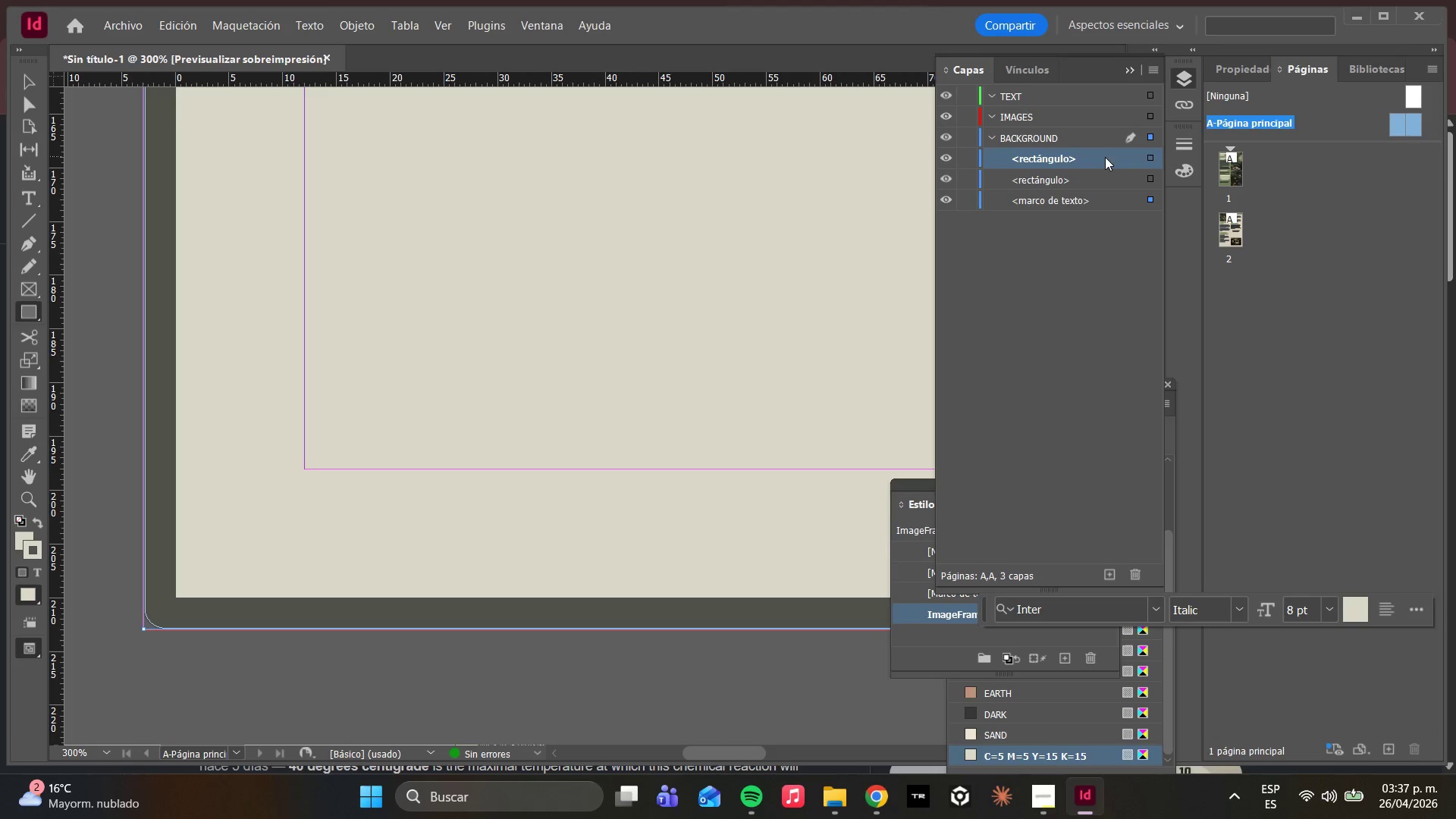 
left_click([1096, 175])
 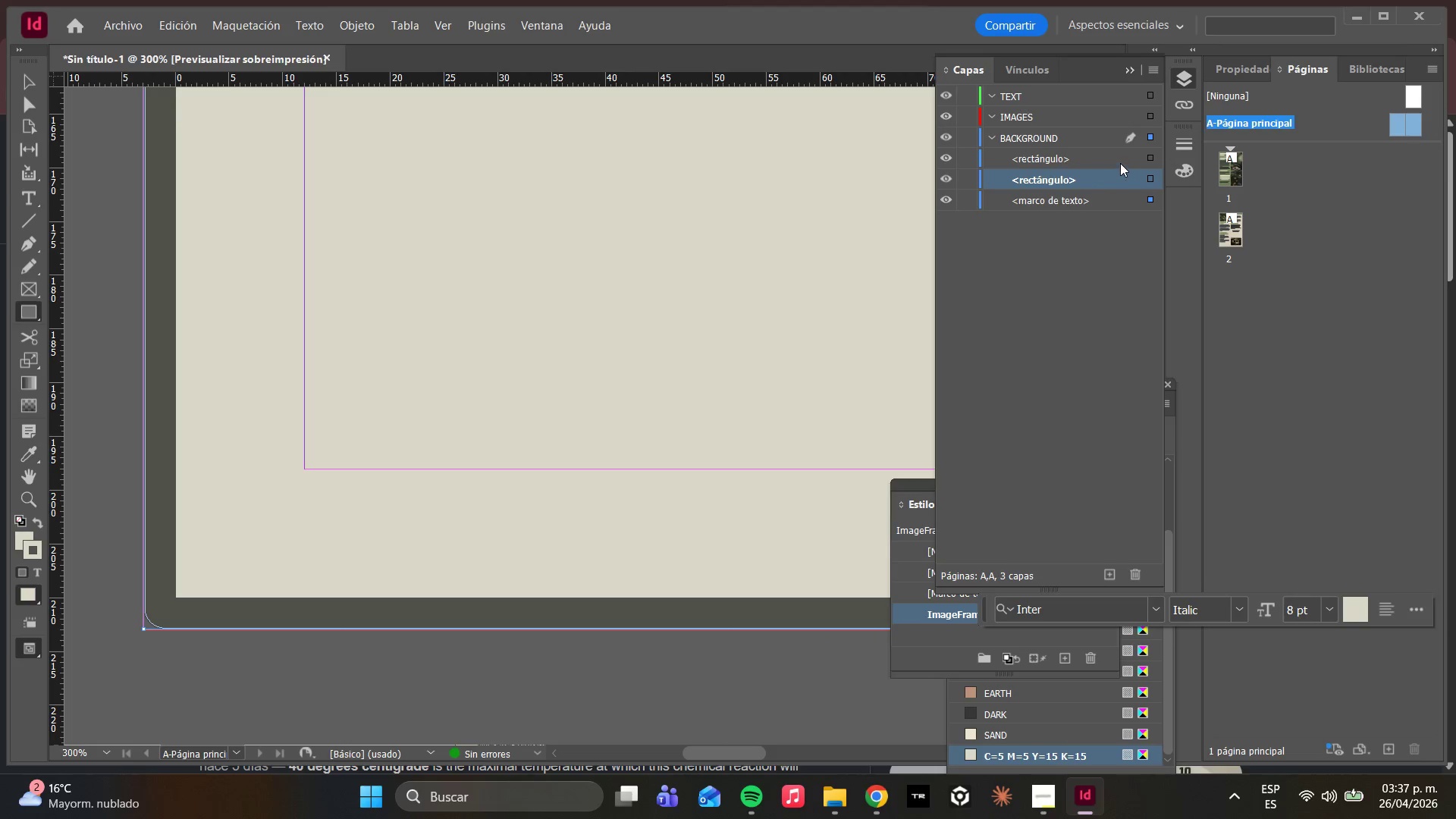 
left_click([1116, 158])
 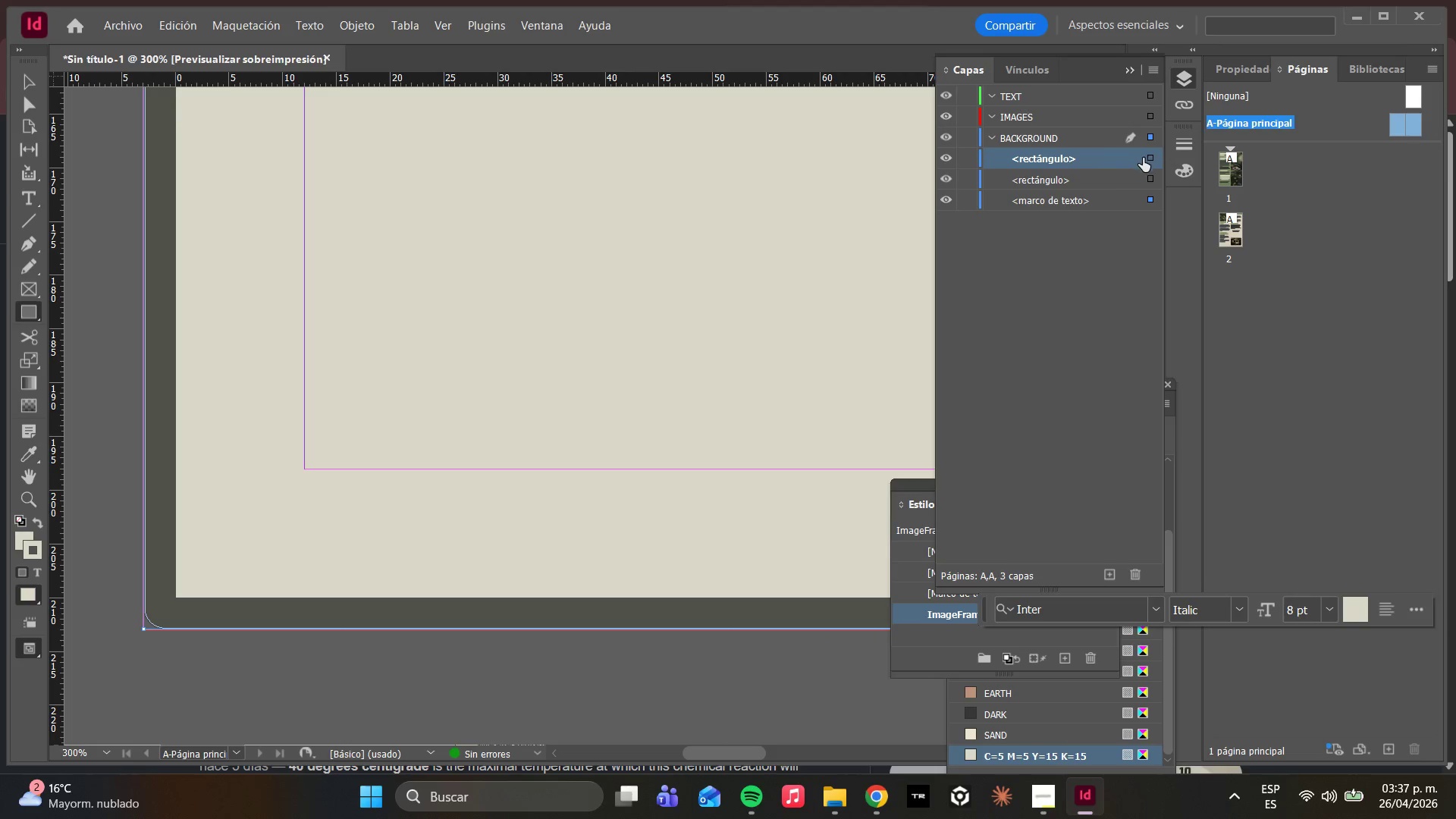 
left_click([1144, 158])
 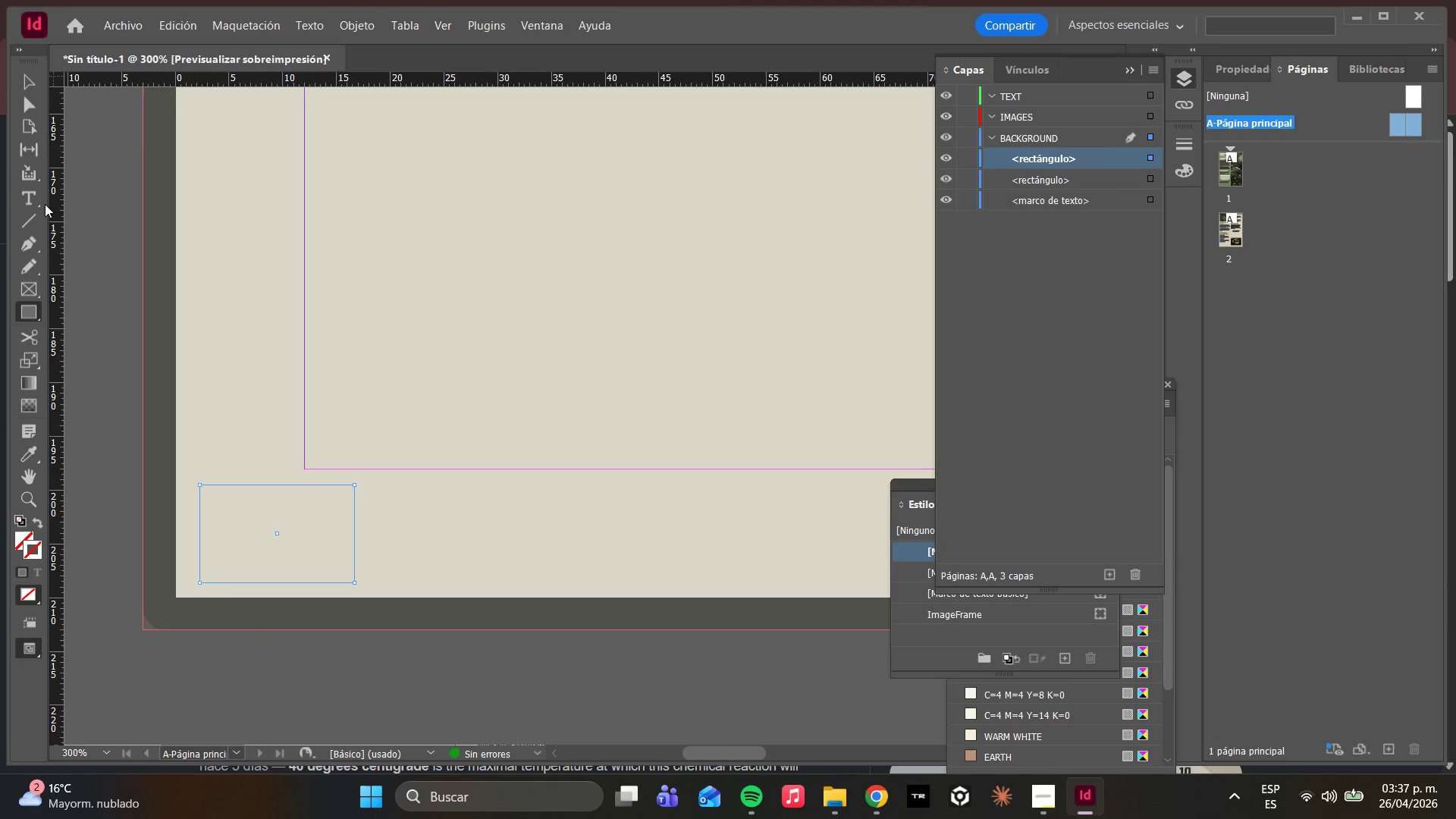 
left_click([25, 193])
 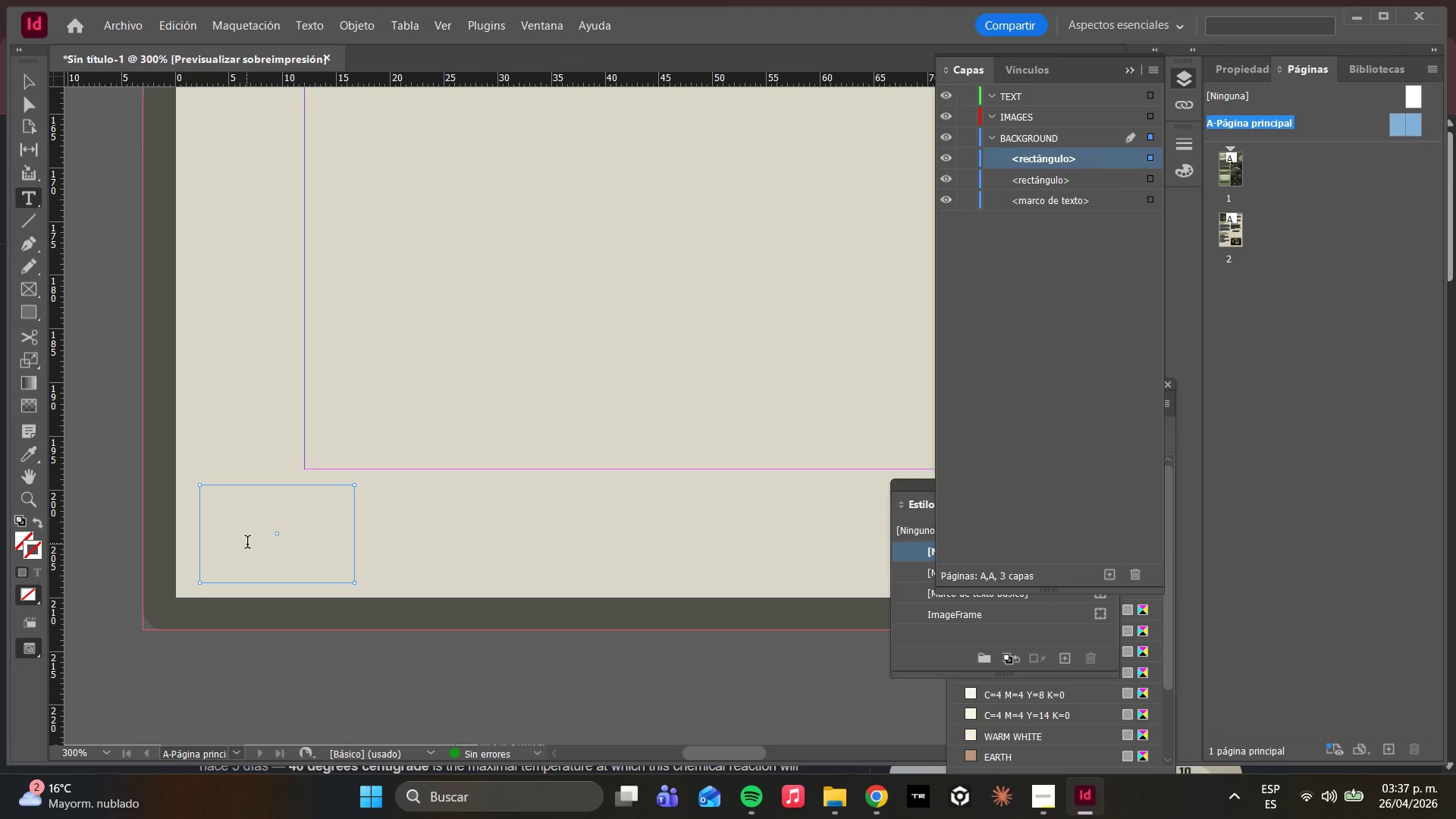 
double_click([247, 544])
 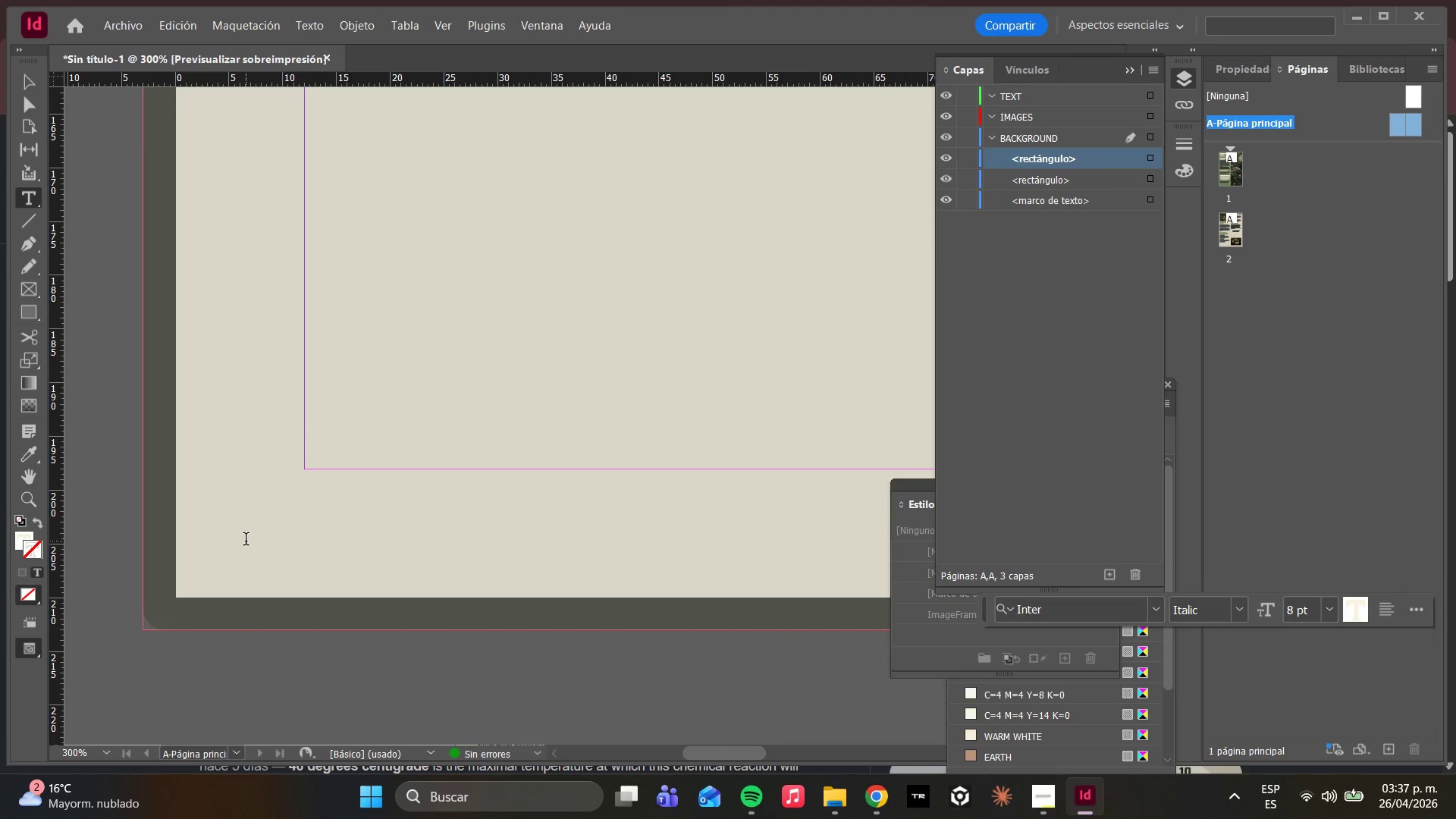 
double_click([246, 541])
 